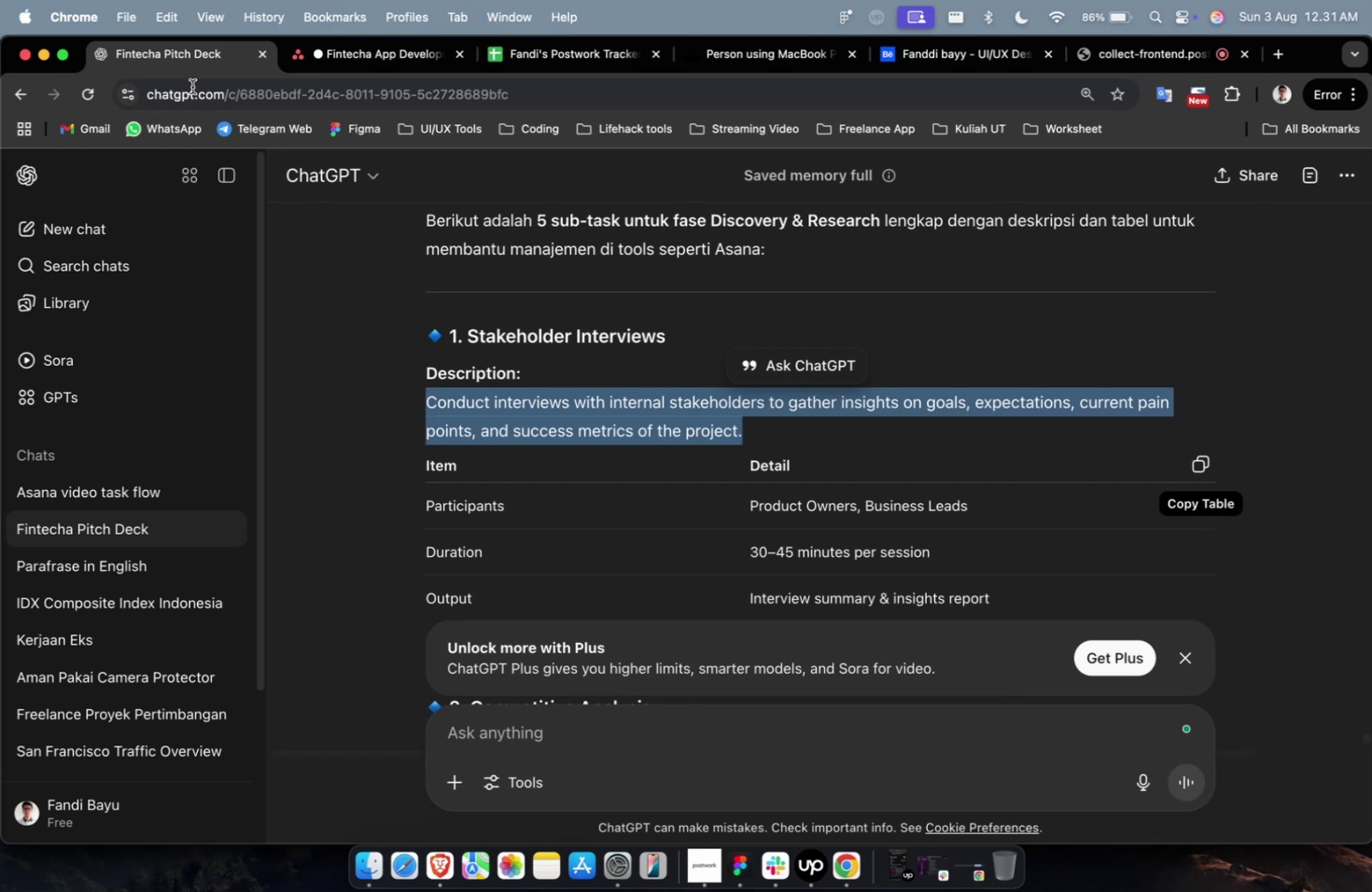 
wait(13.74)
 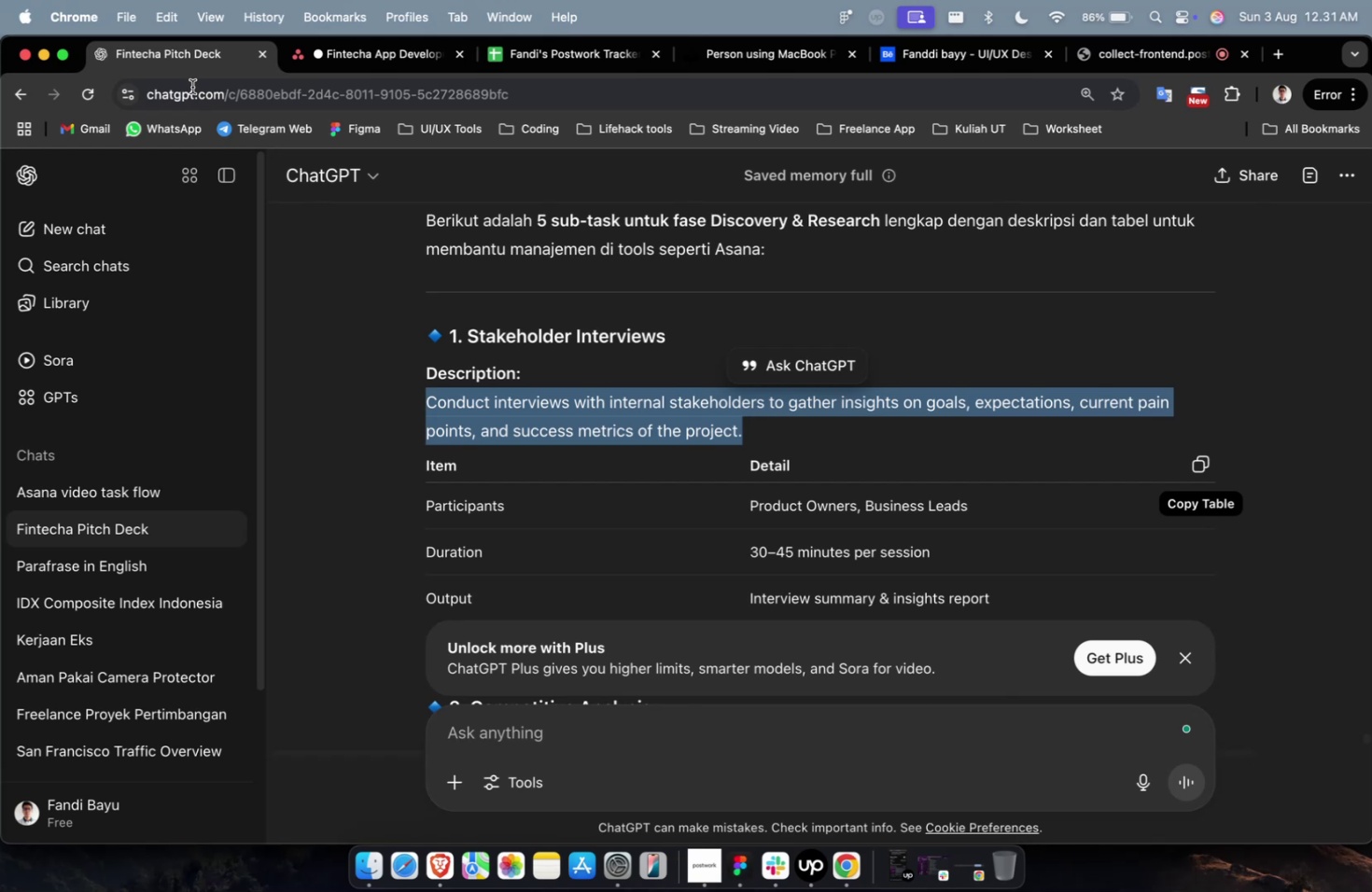 
scroll: coordinate [646, 381], scroll_direction: down, amount: 14.0
 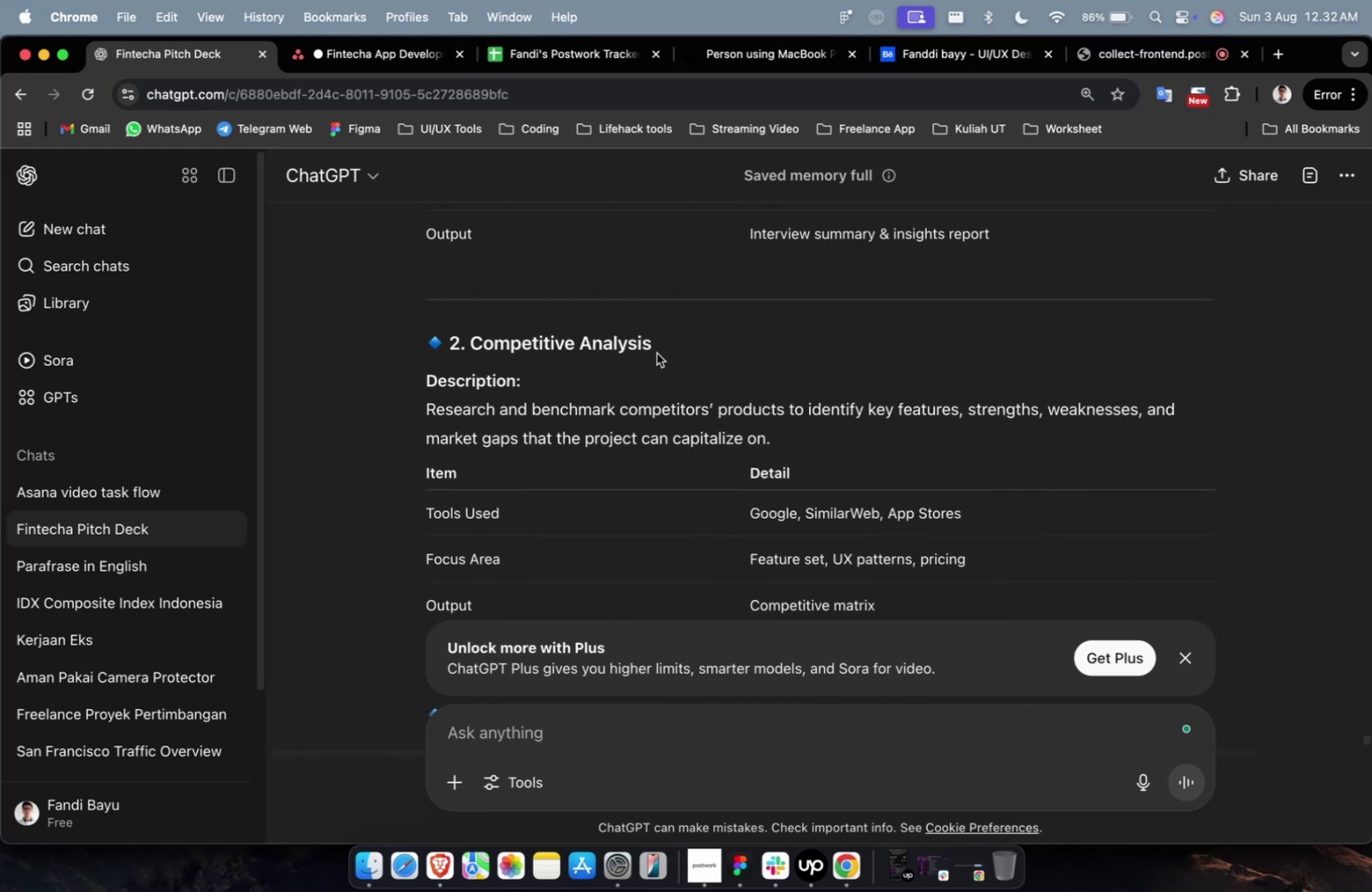 
left_click_drag(start_coordinate=[655, 345], to_coordinate=[469, 353])
 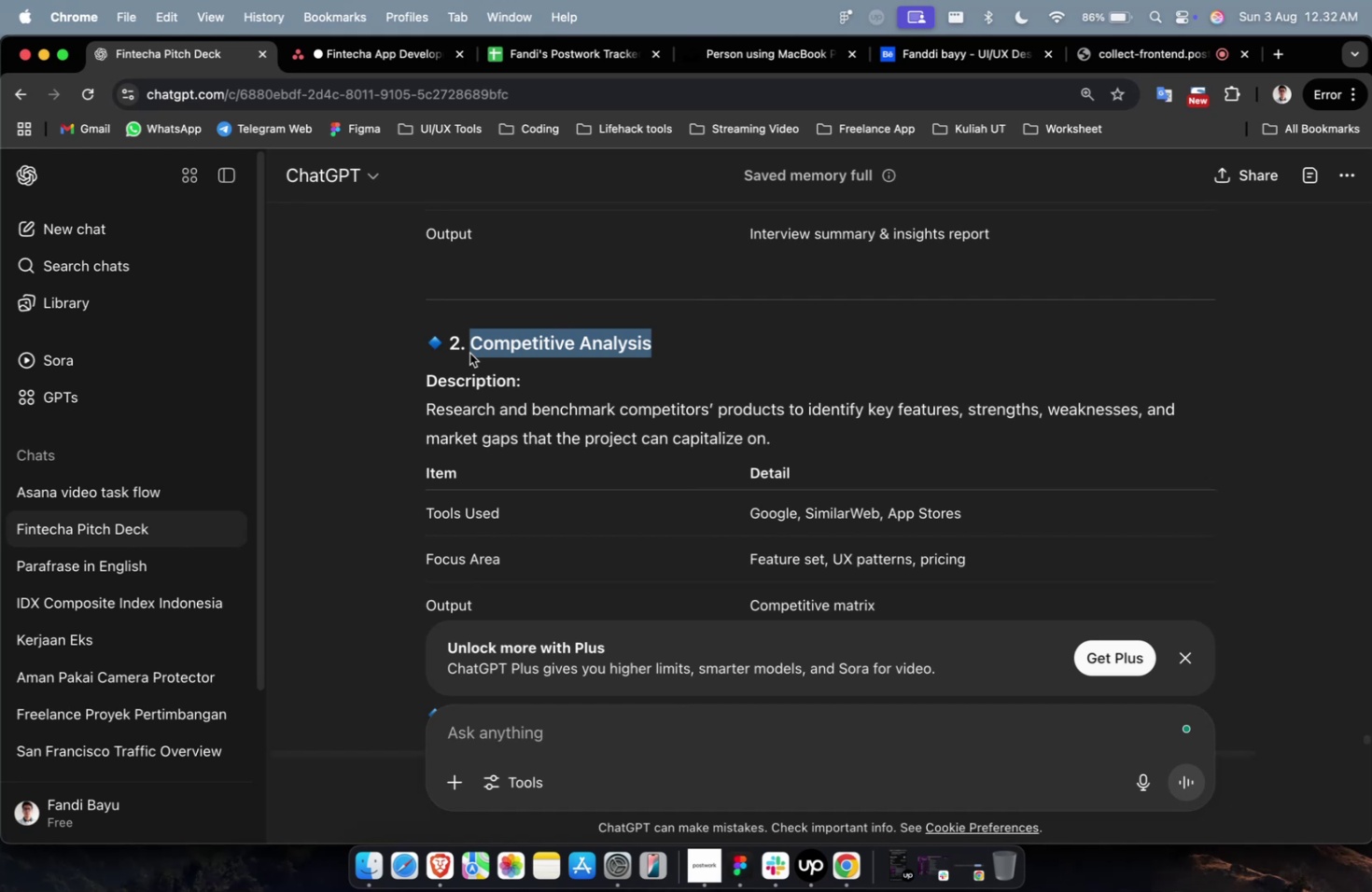 
key(Meta+C)
 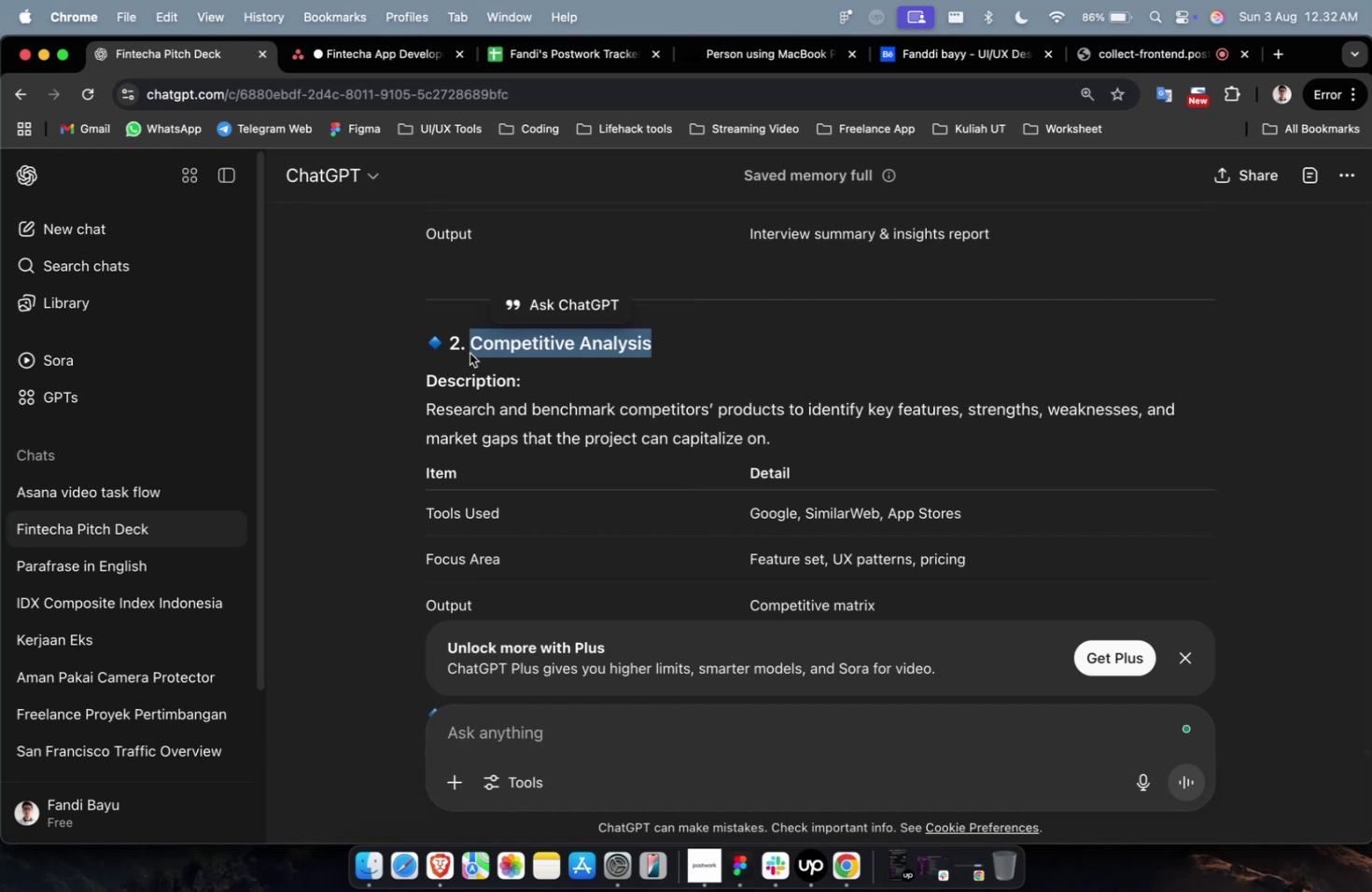 
key(Meta+C)
 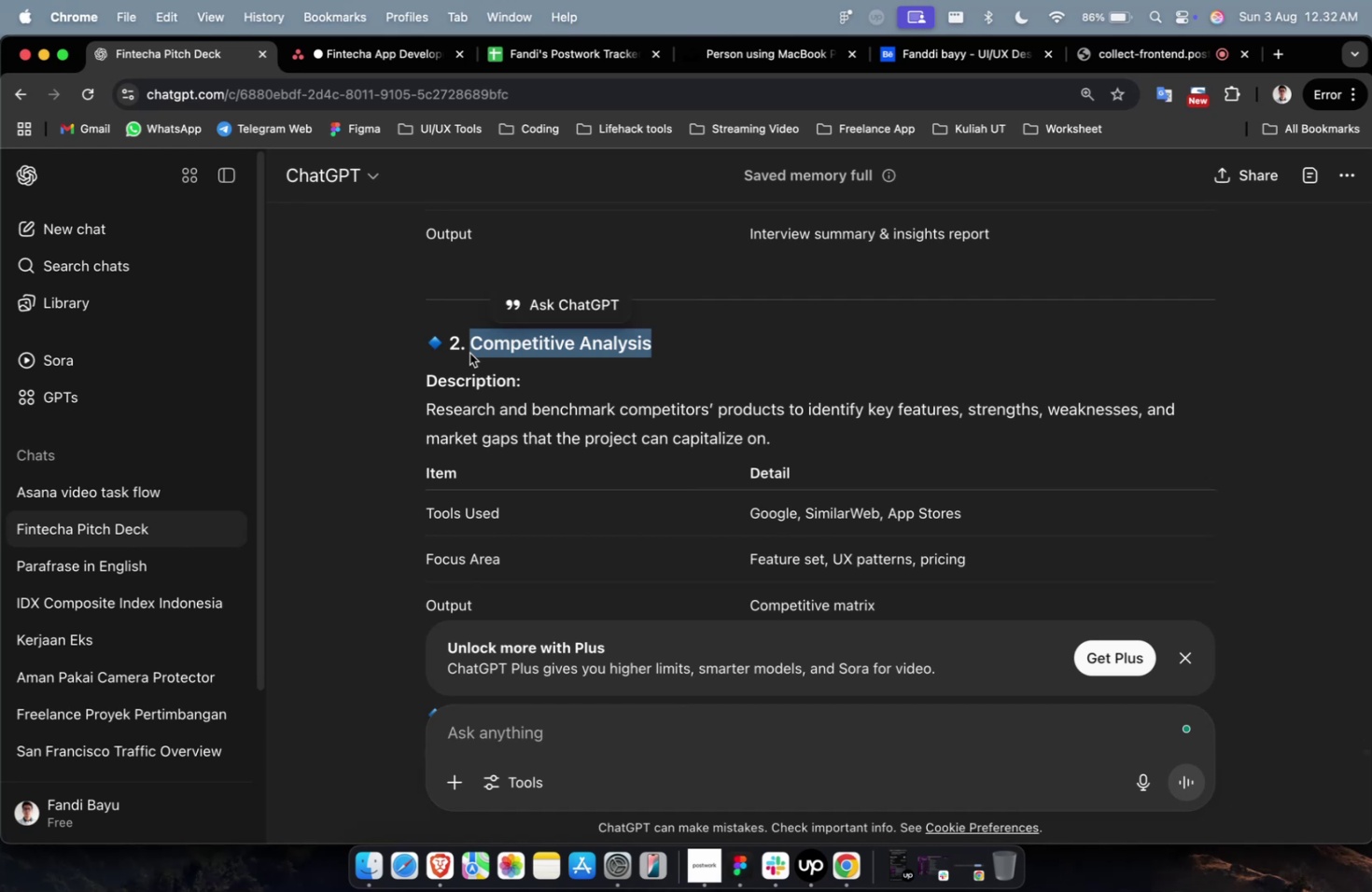 
wait(9.01)
 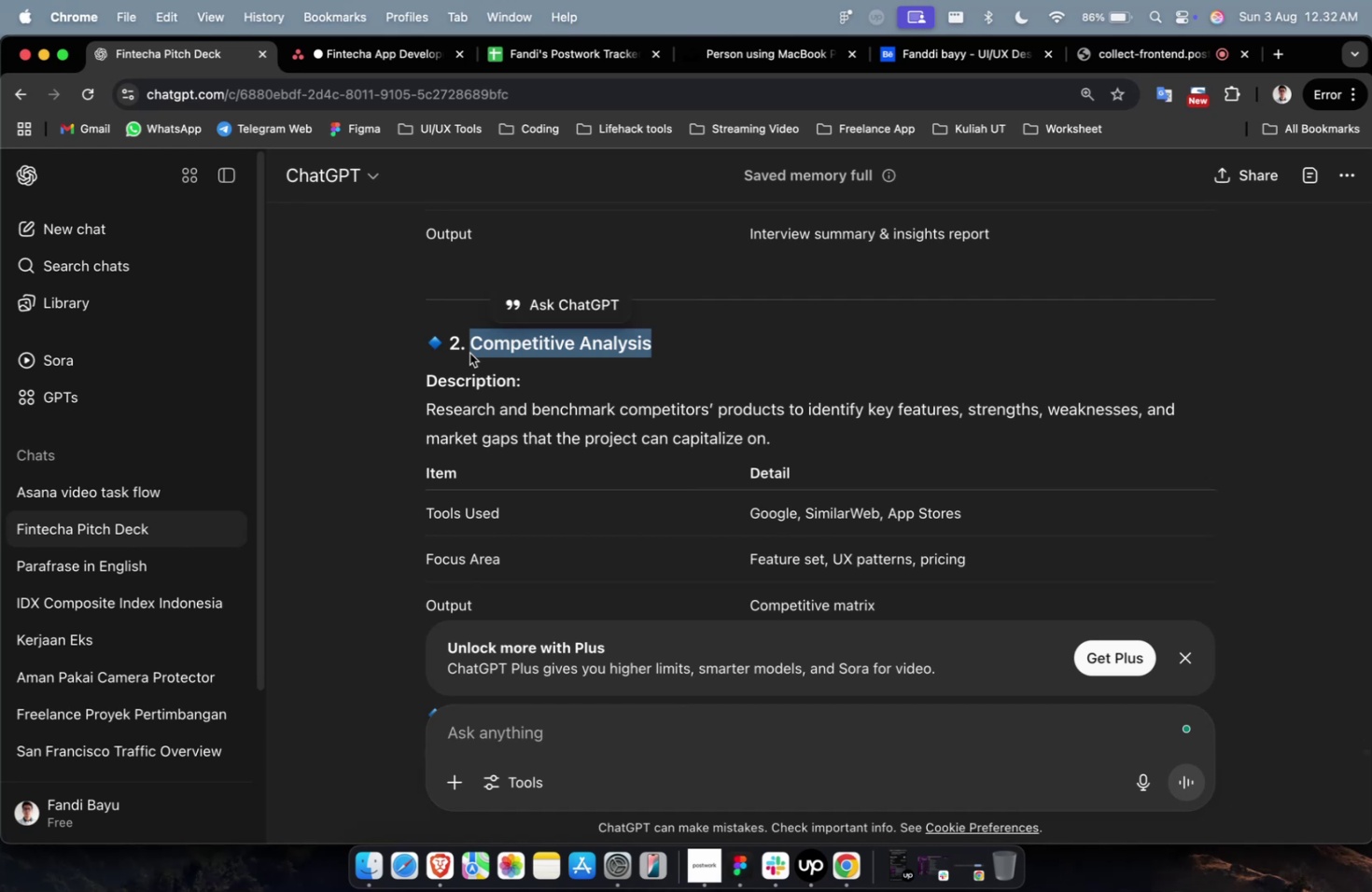 
left_click([411, 66])
 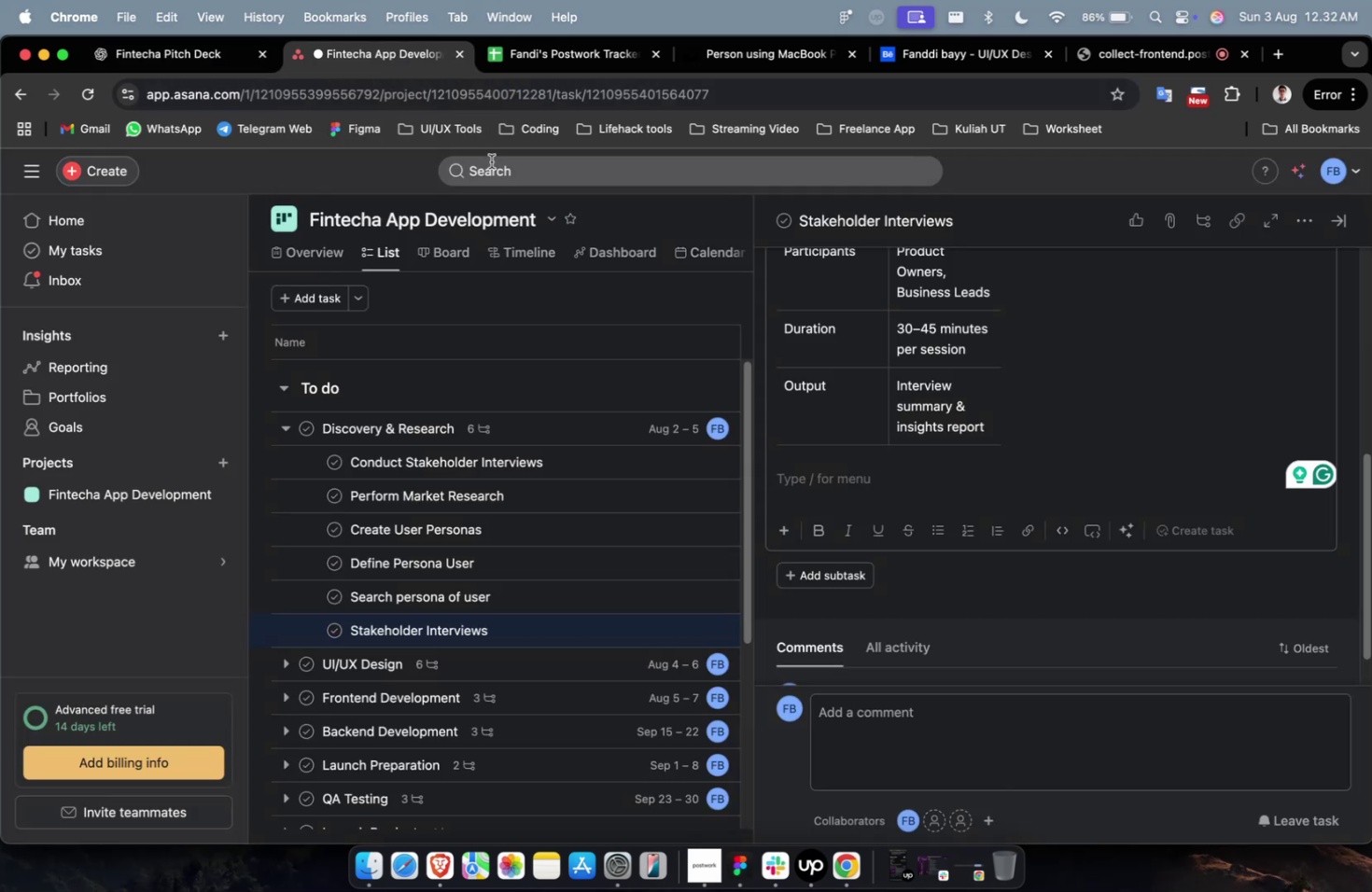 
wait(8.63)
 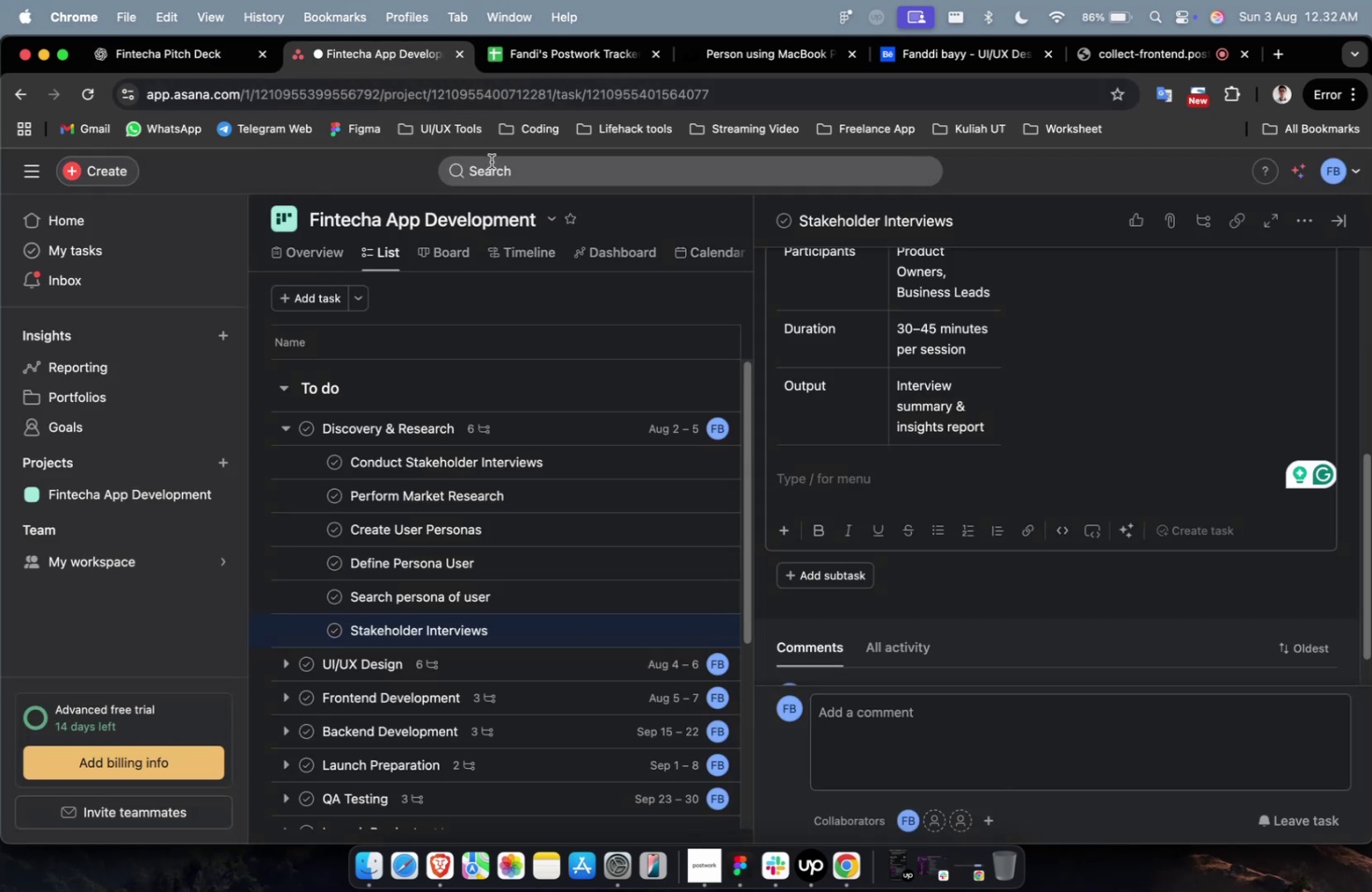 
scroll: coordinate [491, 161], scroll_direction: down, amount: 4.0
 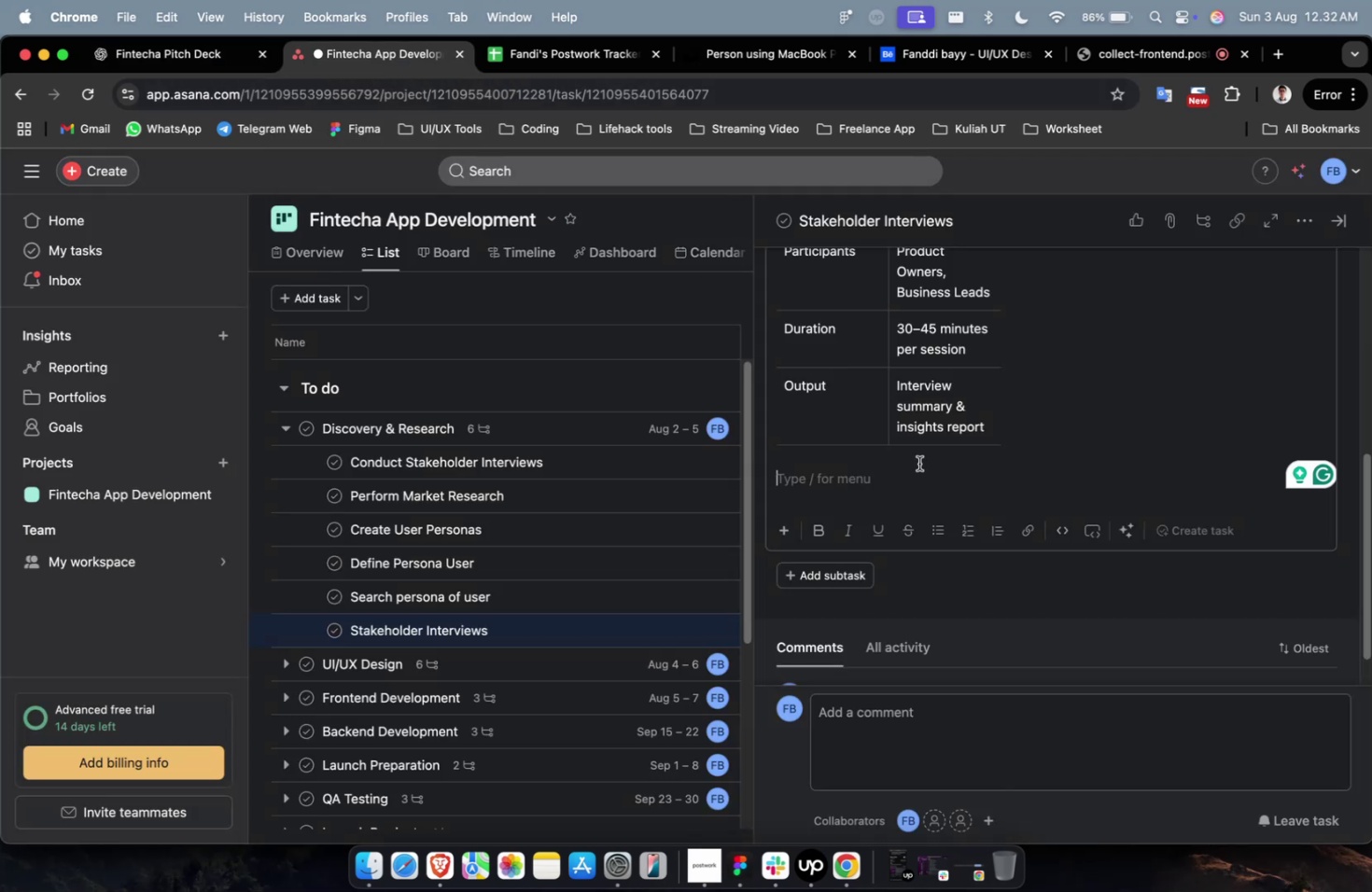 
key(Meta+V)
 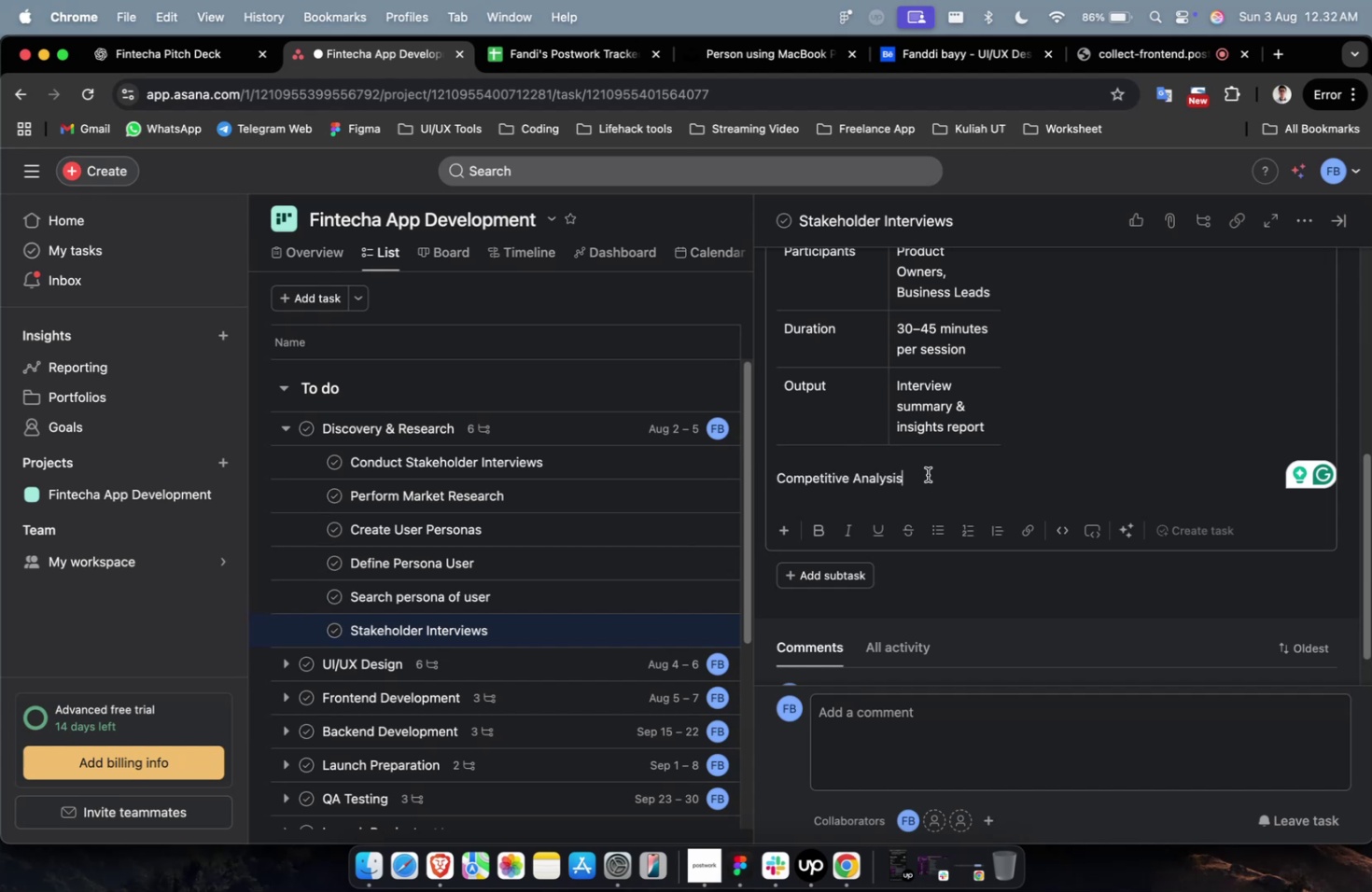 
key(Meta+Z)
 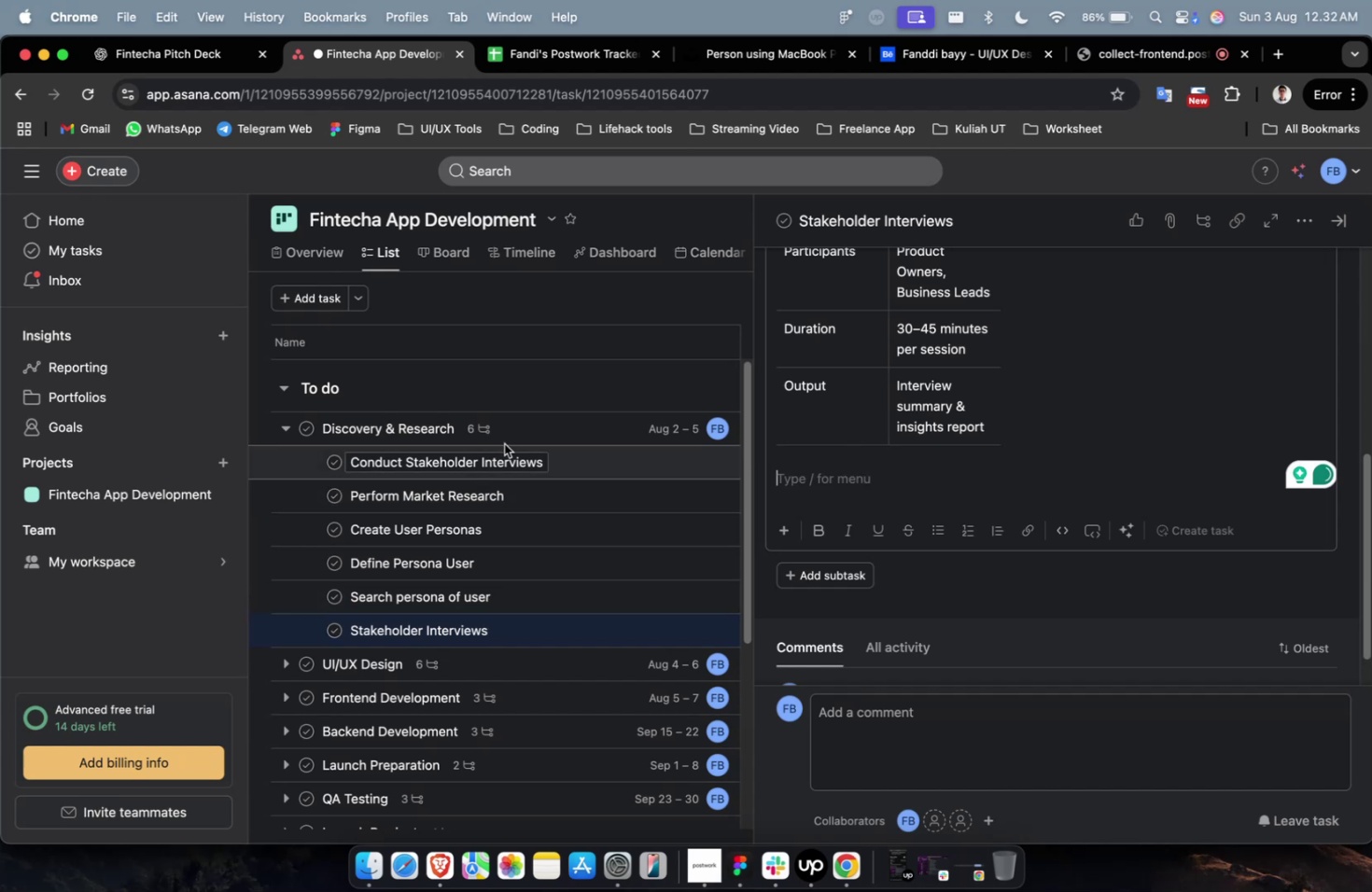 
double_click([521, 434])
 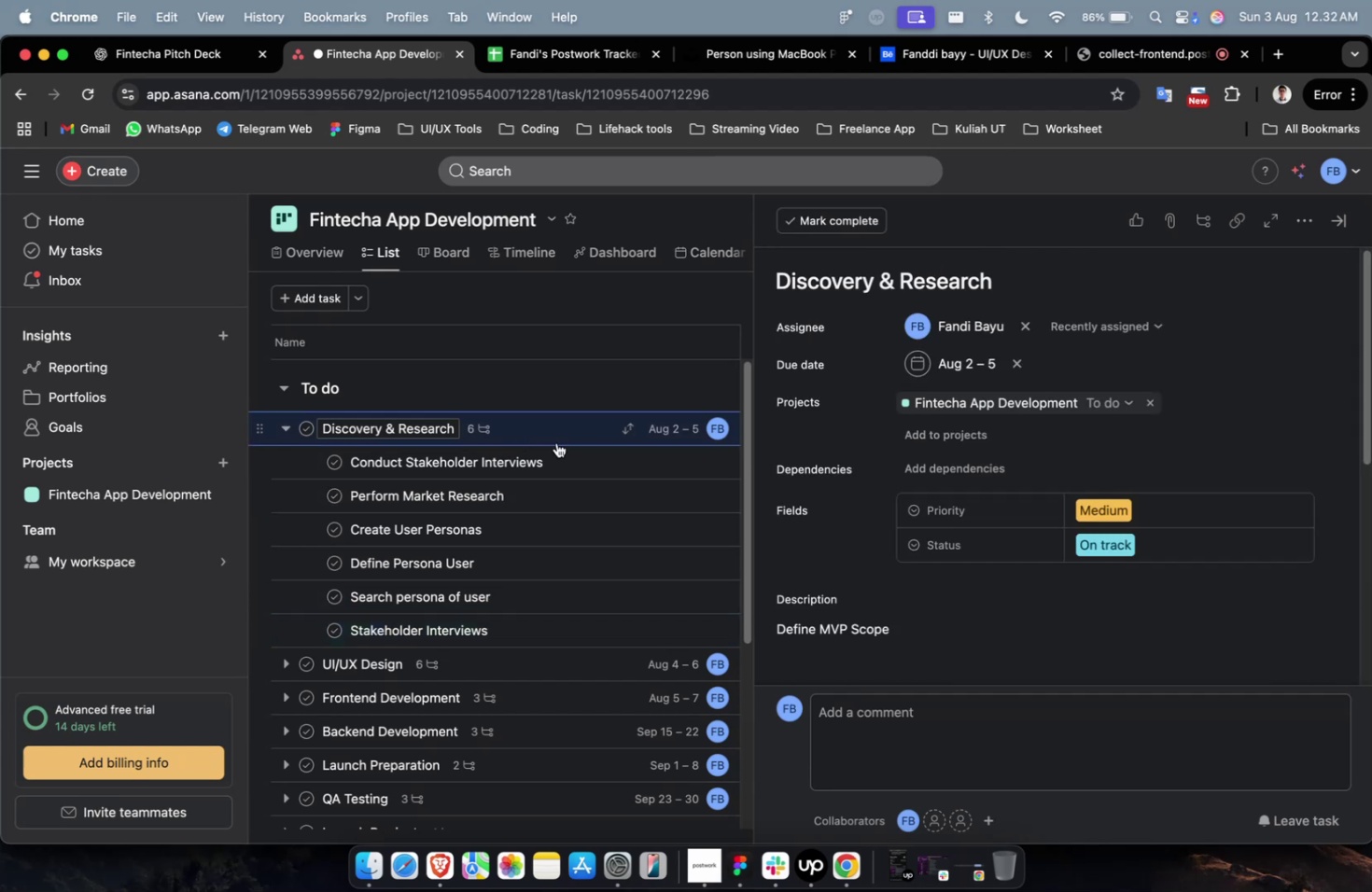 
scroll: coordinate [933, 556], scroll_direction: down, amount: 12.0
 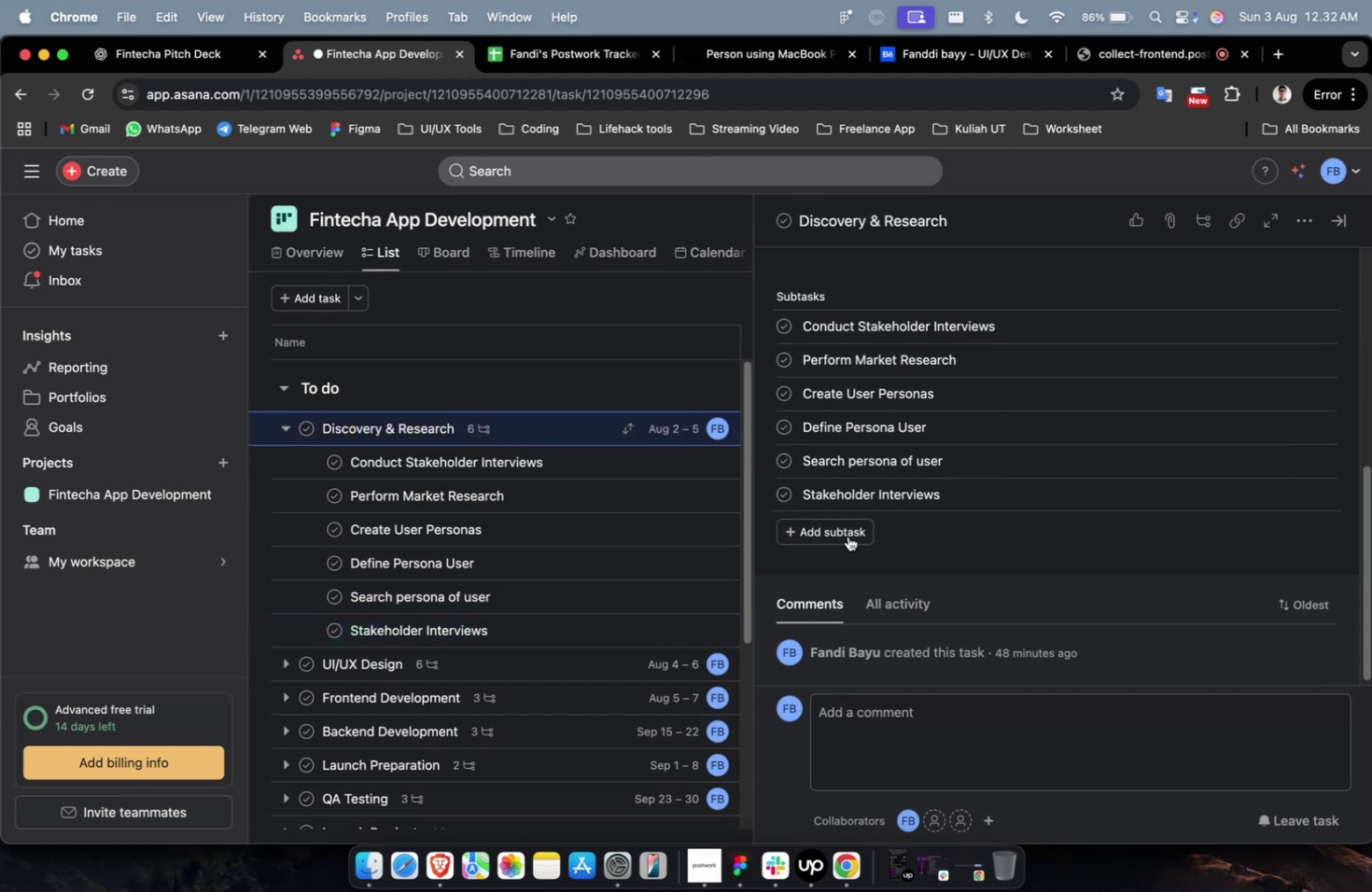 
left_click([846, 535])
 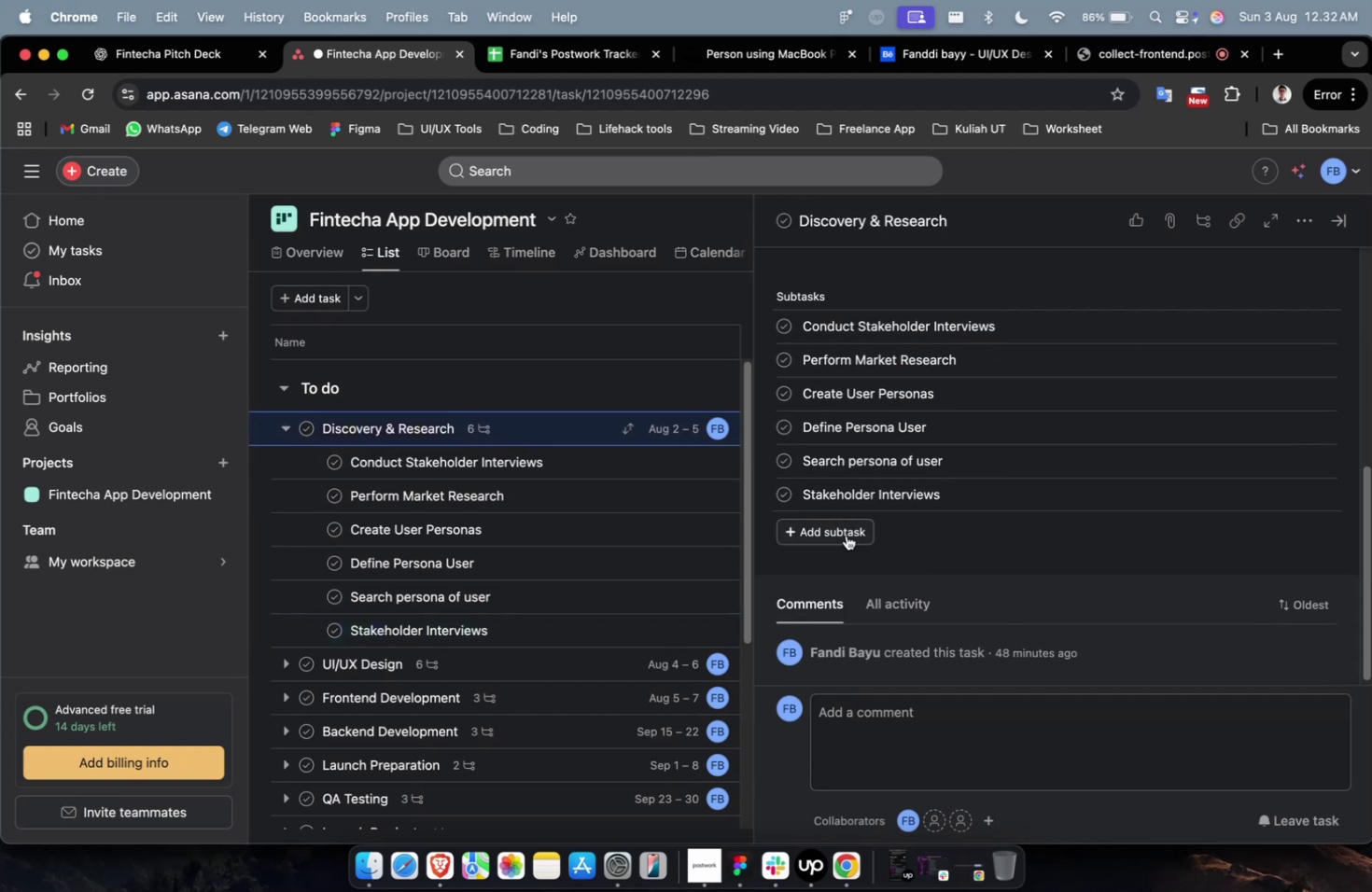 
key(Meta+V)
 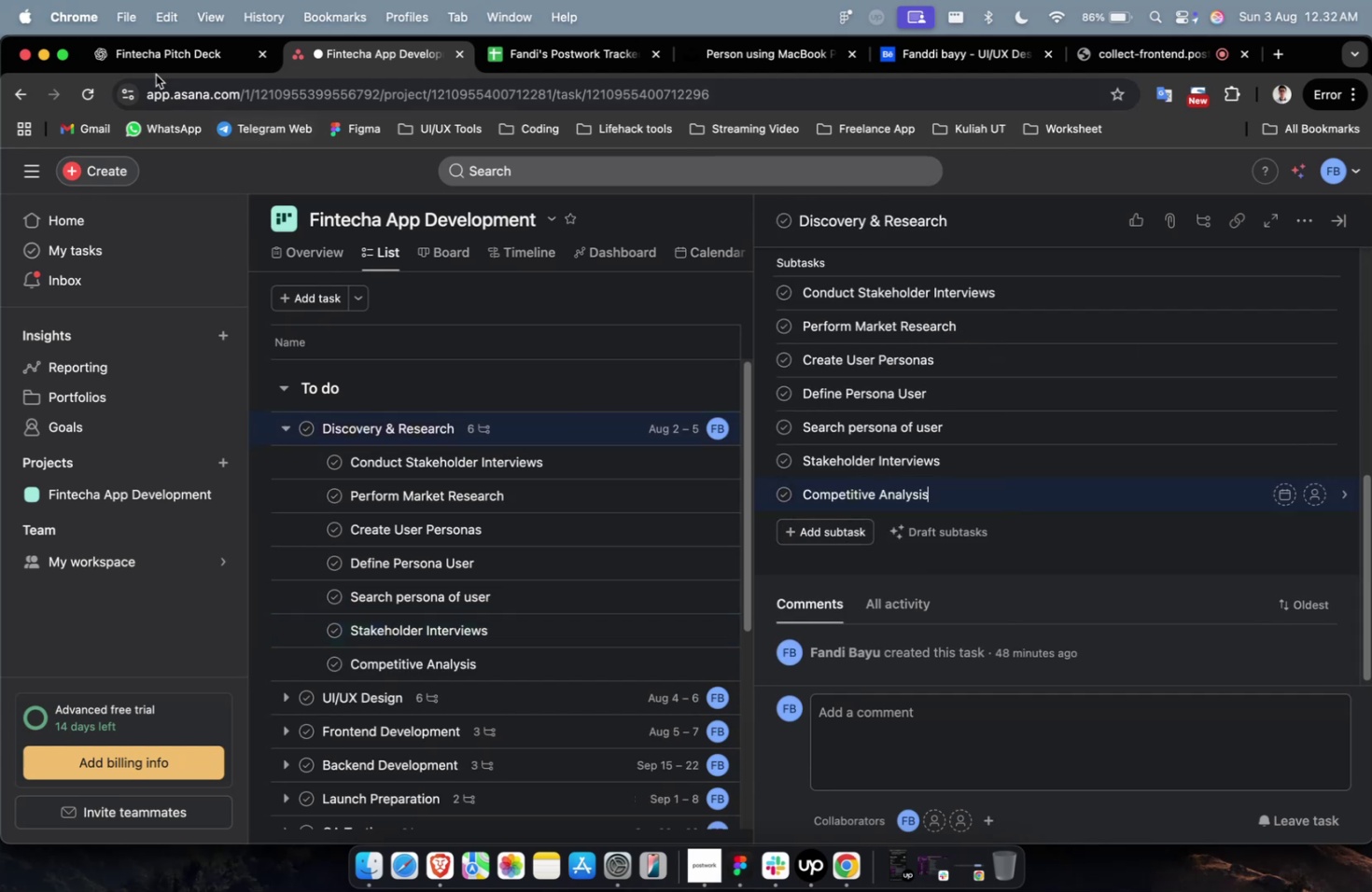 
double_click([161, 69])
 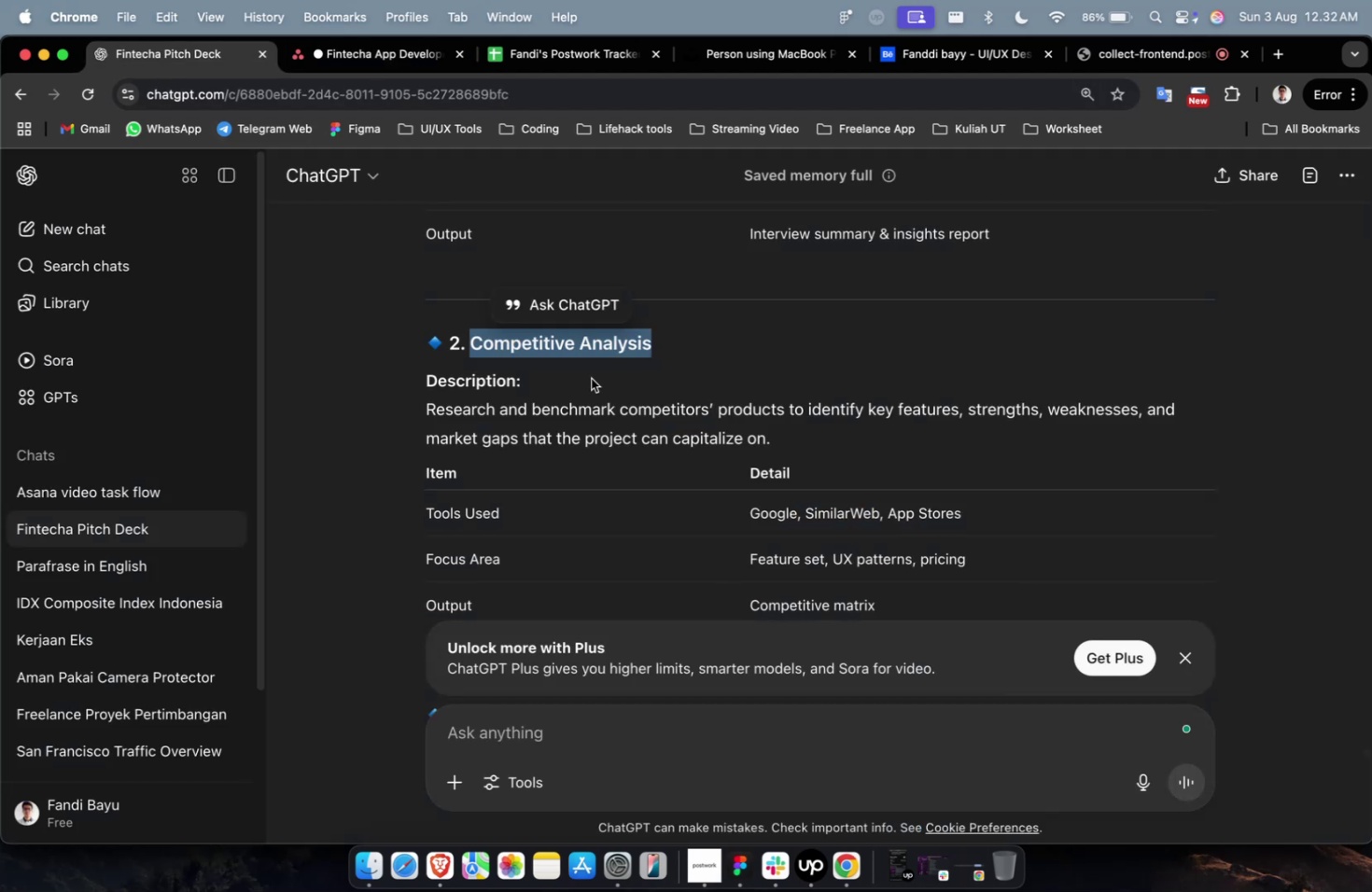 
scroll: coordinate [696, 484], scroll_direction: down, amount: 1.0
 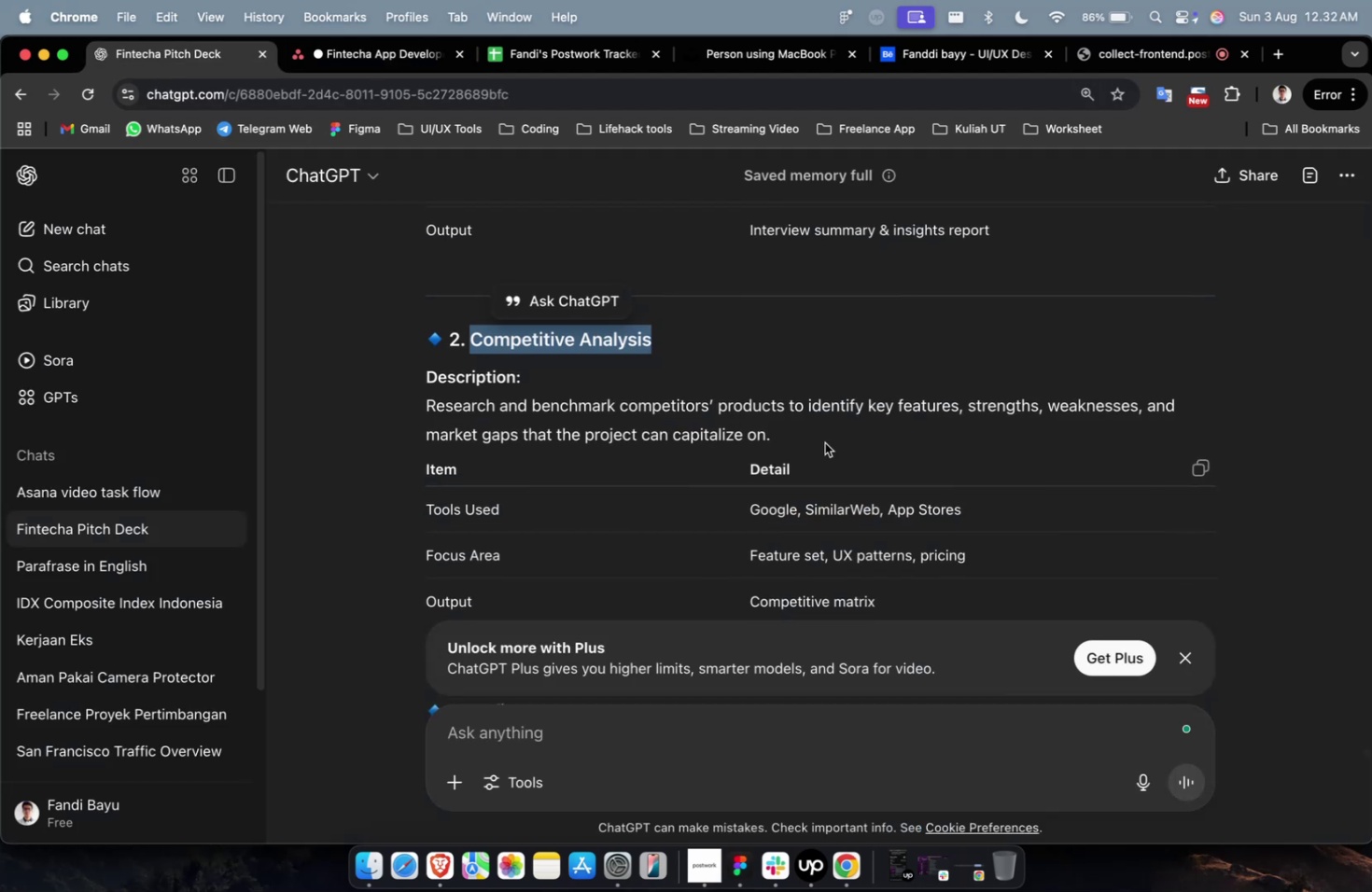 
left_click_drag(start_coordinate=[823, 441], to_coordinate=[378, 408])
 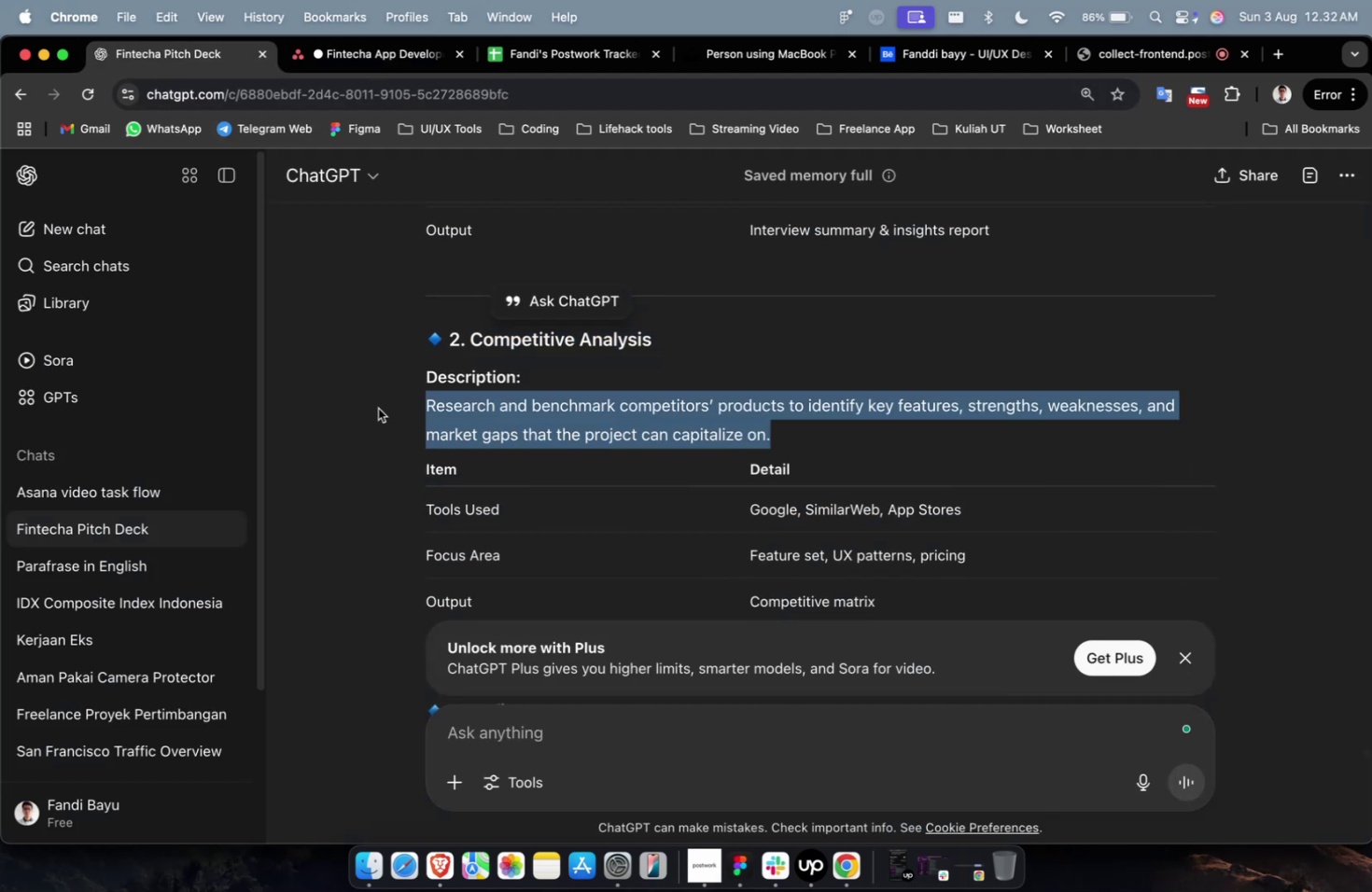 
key(Meta+CommandLeft)
 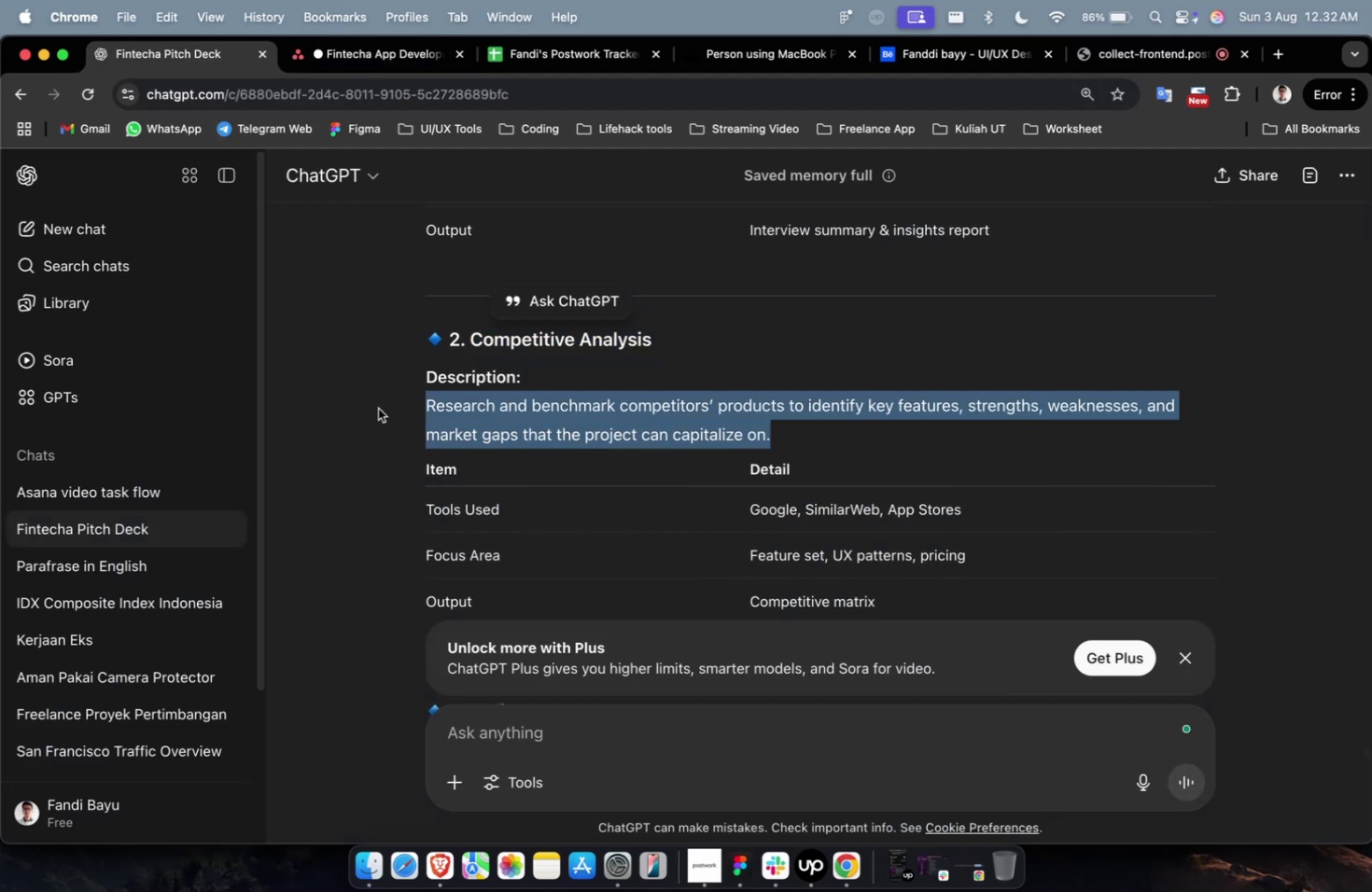 
key(Meta+C)
 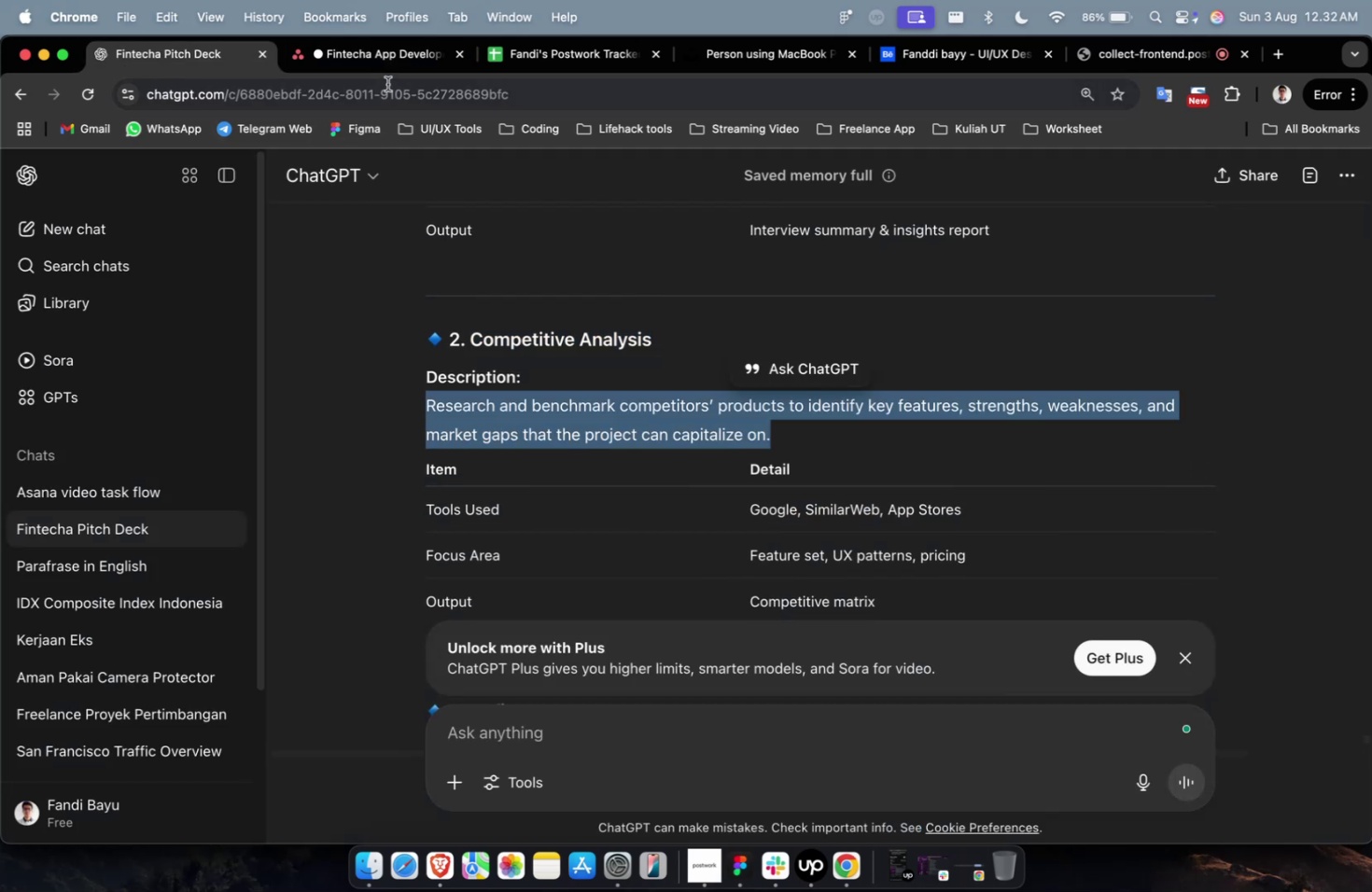 
left_click([390, 71])
 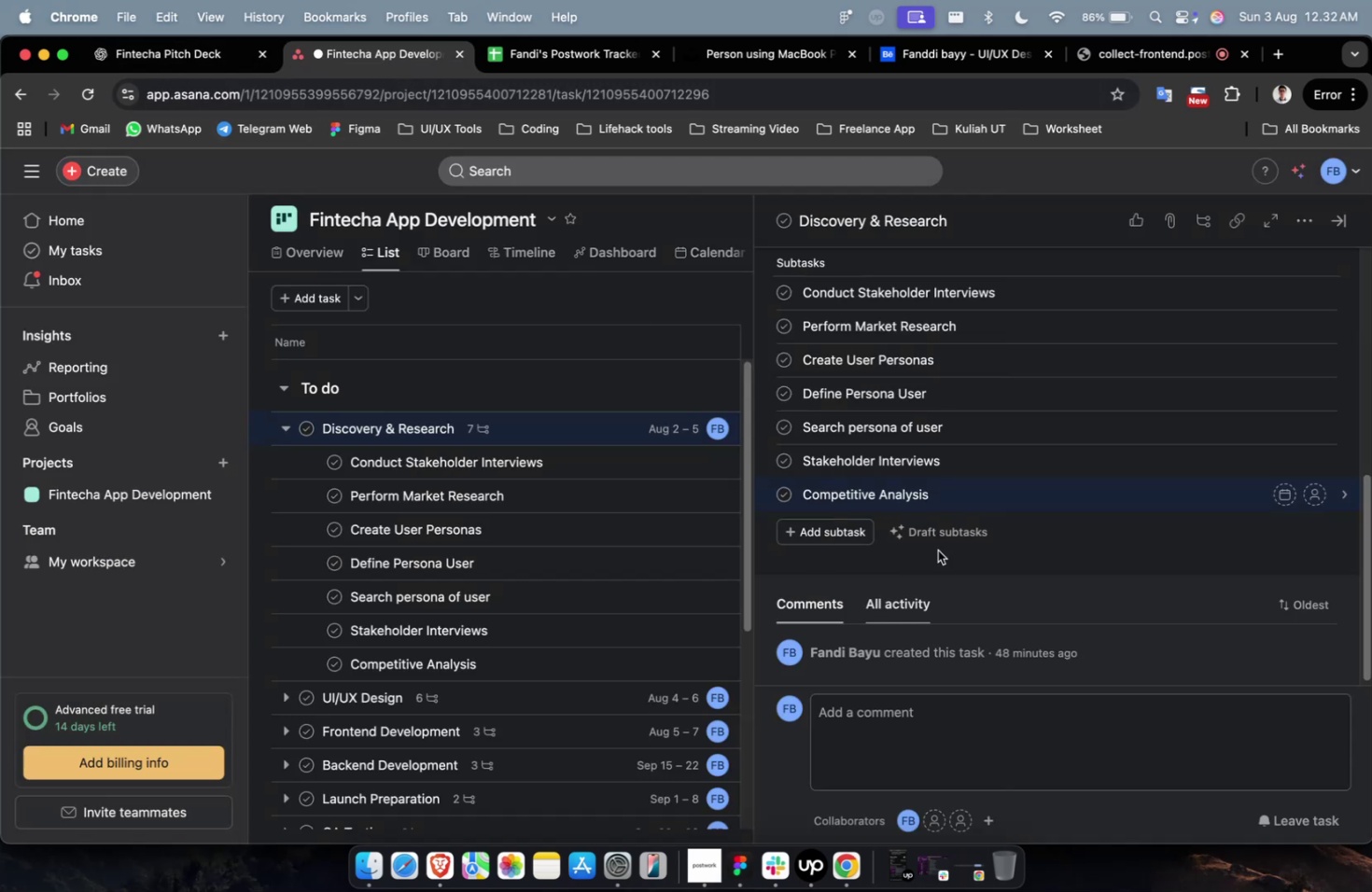 
left_click([987, 502])
 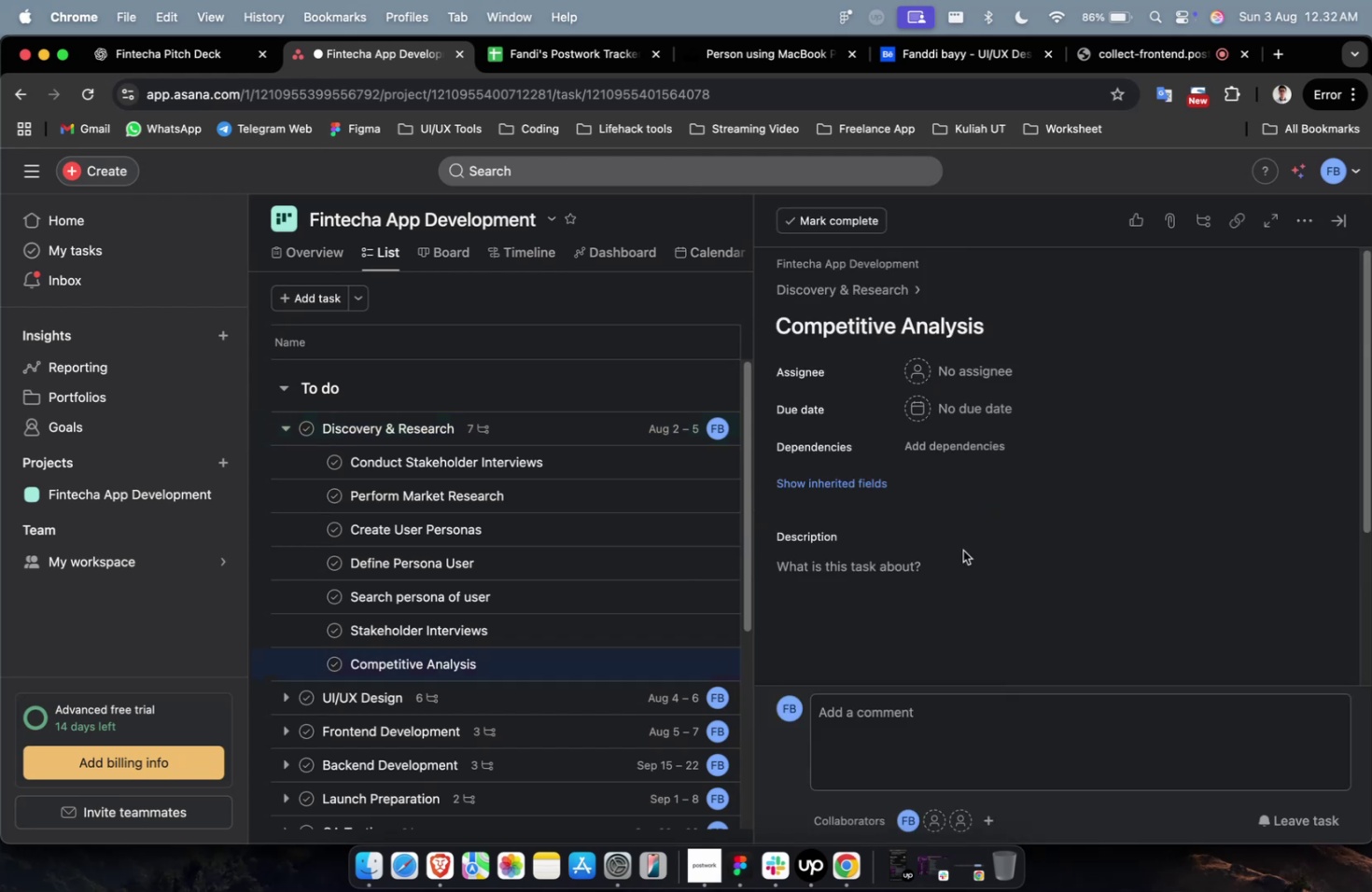 
left_click([967, 603])
 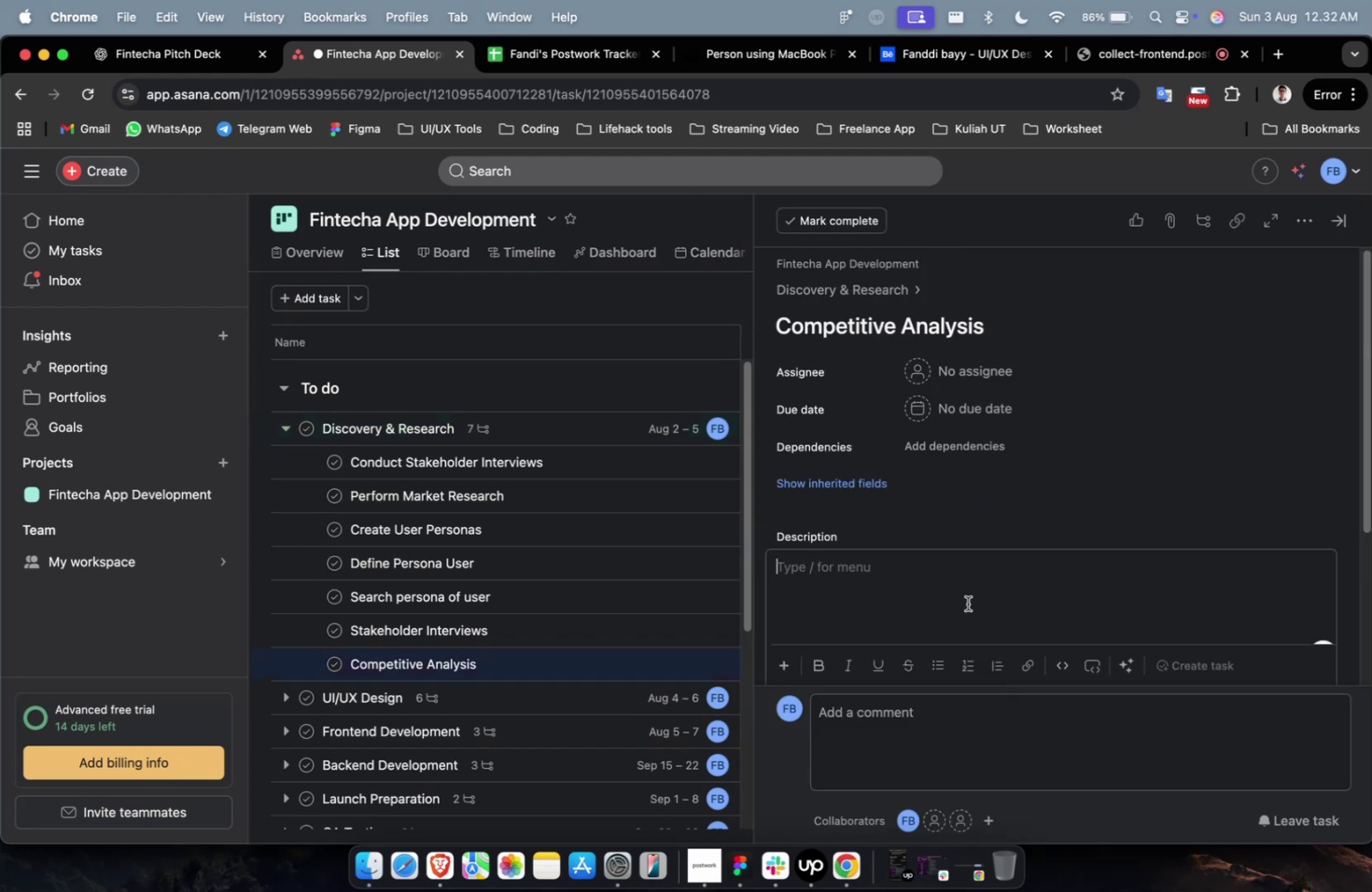 
key(Meta+V)
 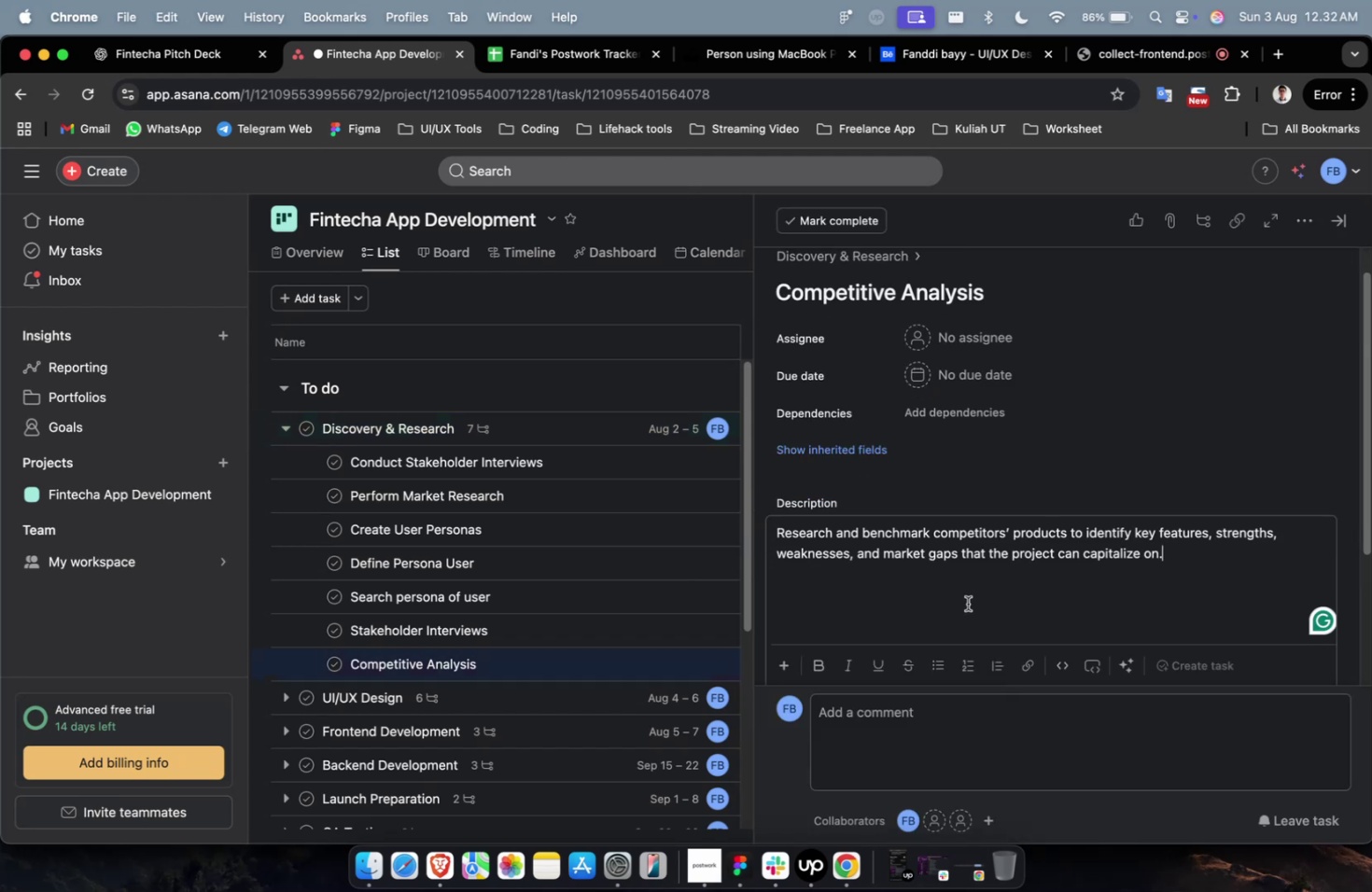 
key(Shift+Enter)
 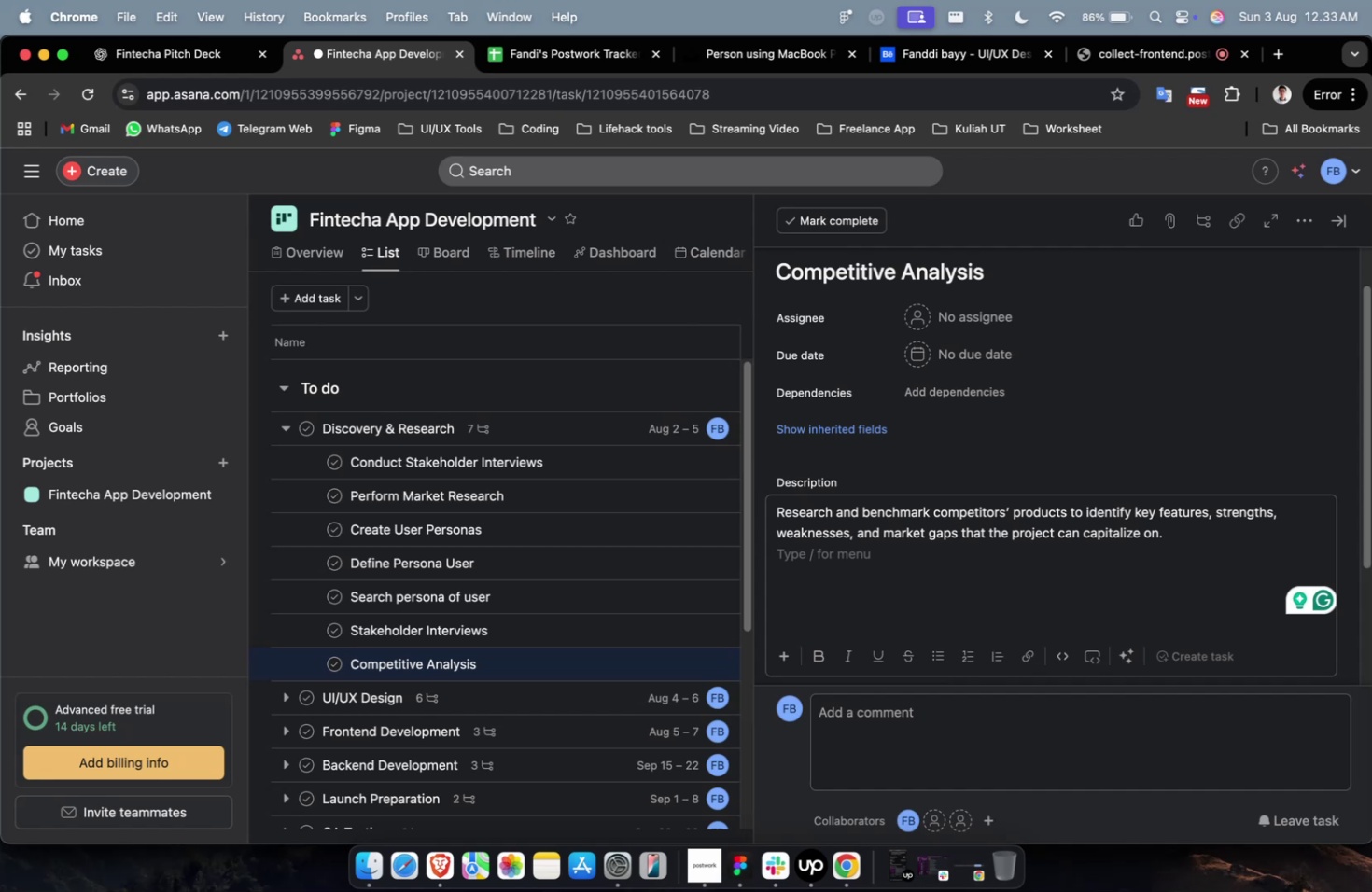 
wait(22.75)
 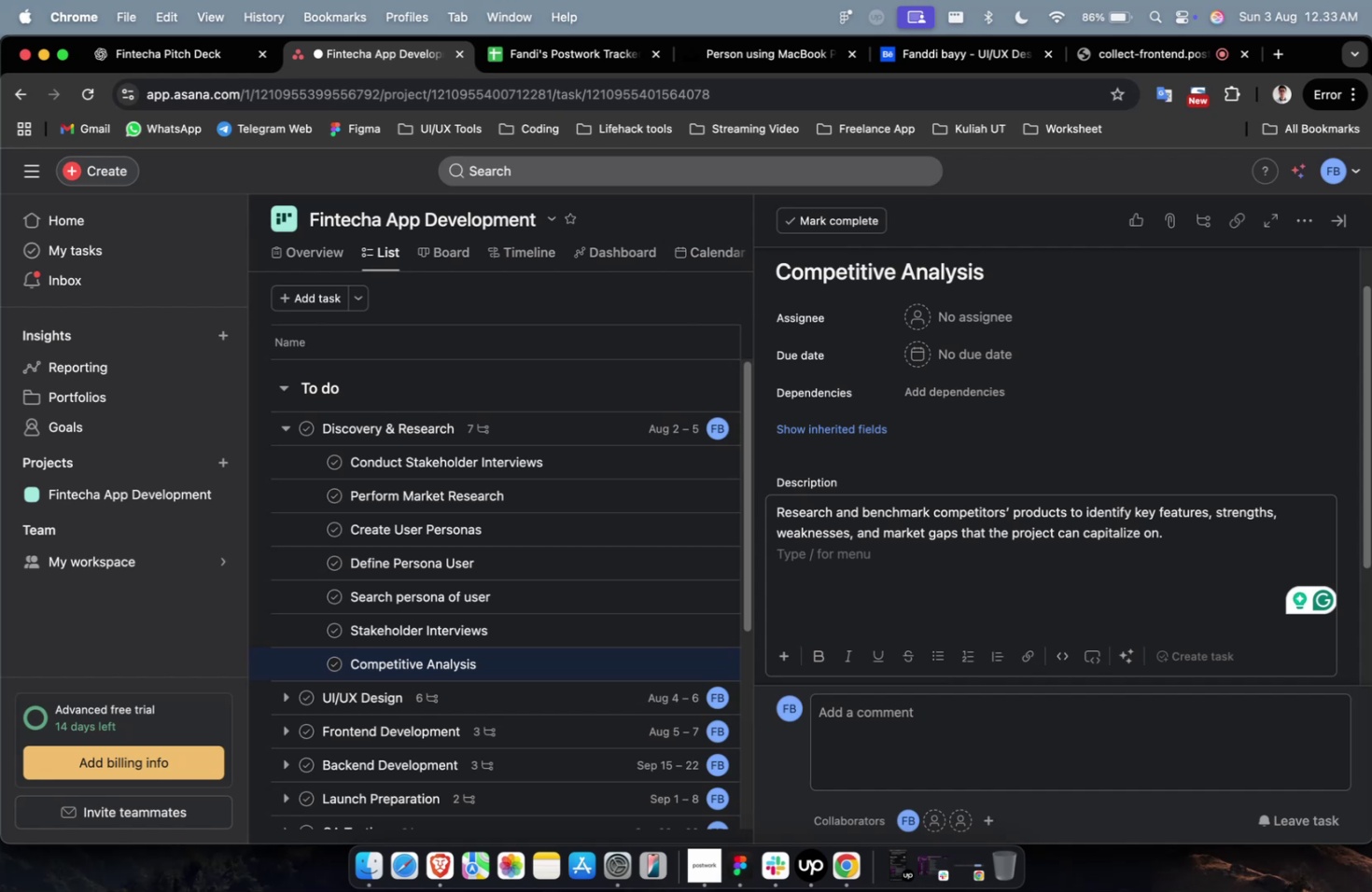 
left_click([163, 60])
 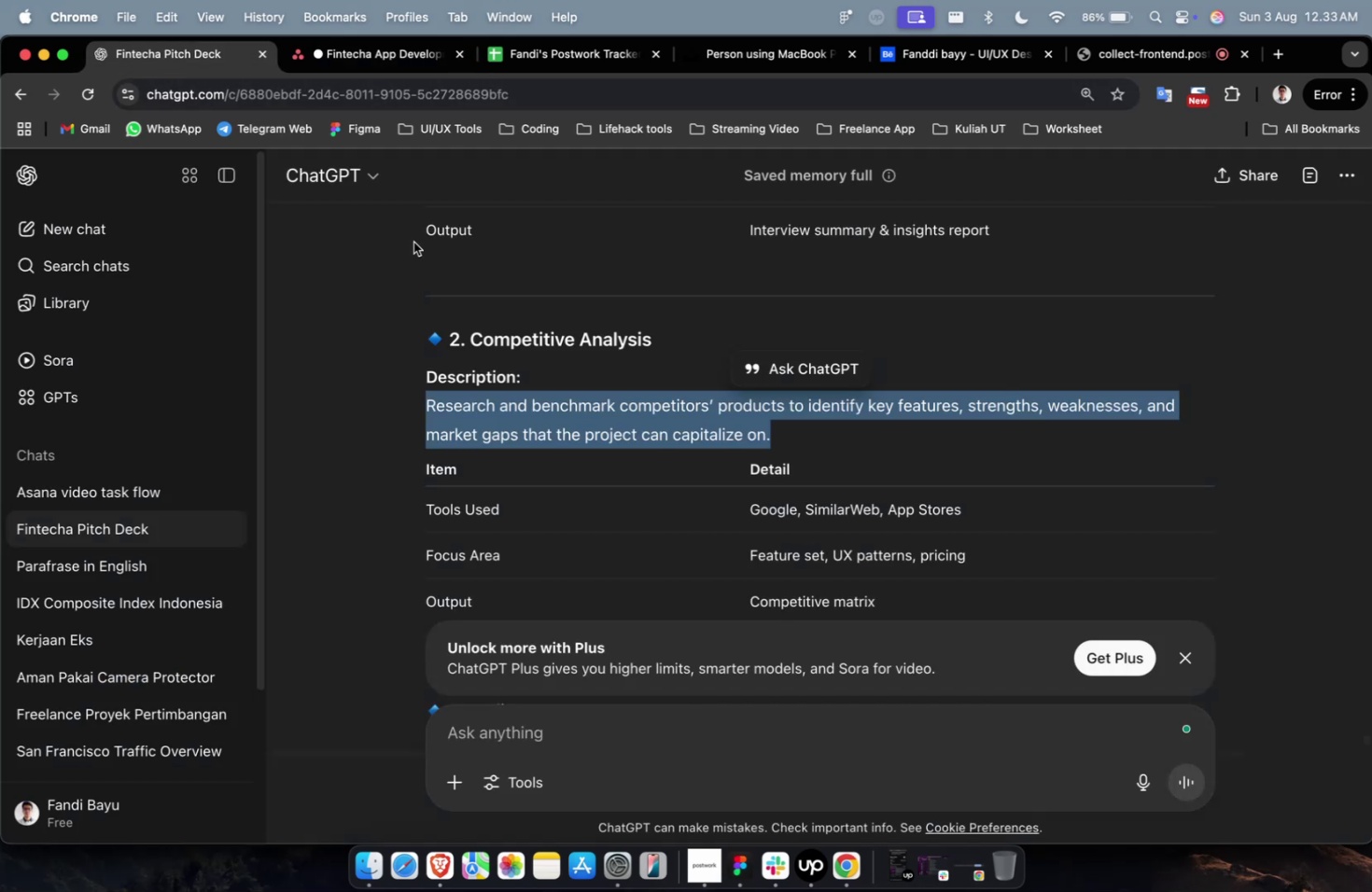 
scroll: coordinate [722, 539], scroll_direction: down, amount: 4.0
 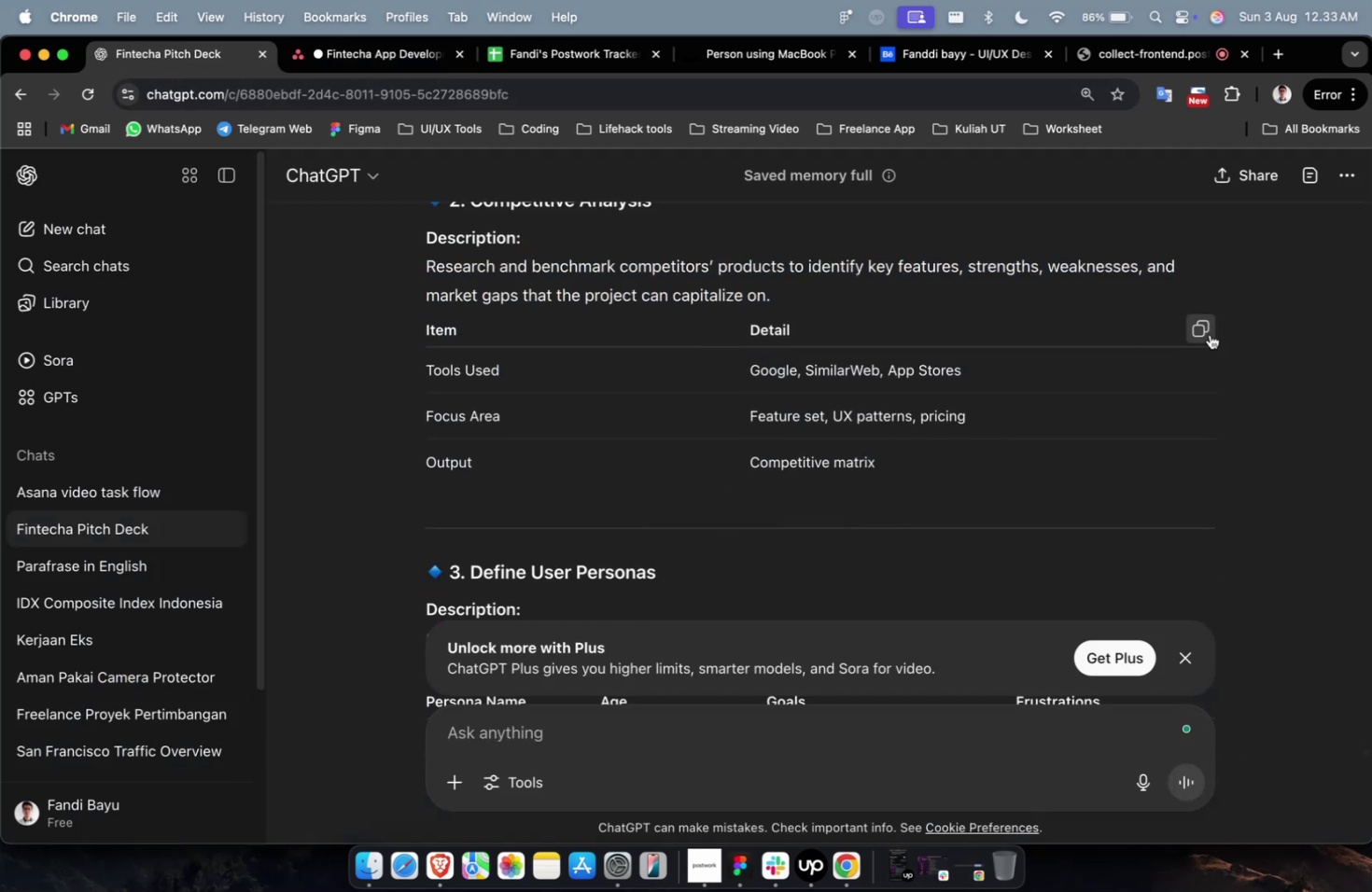 
left_click([1201, 333])
 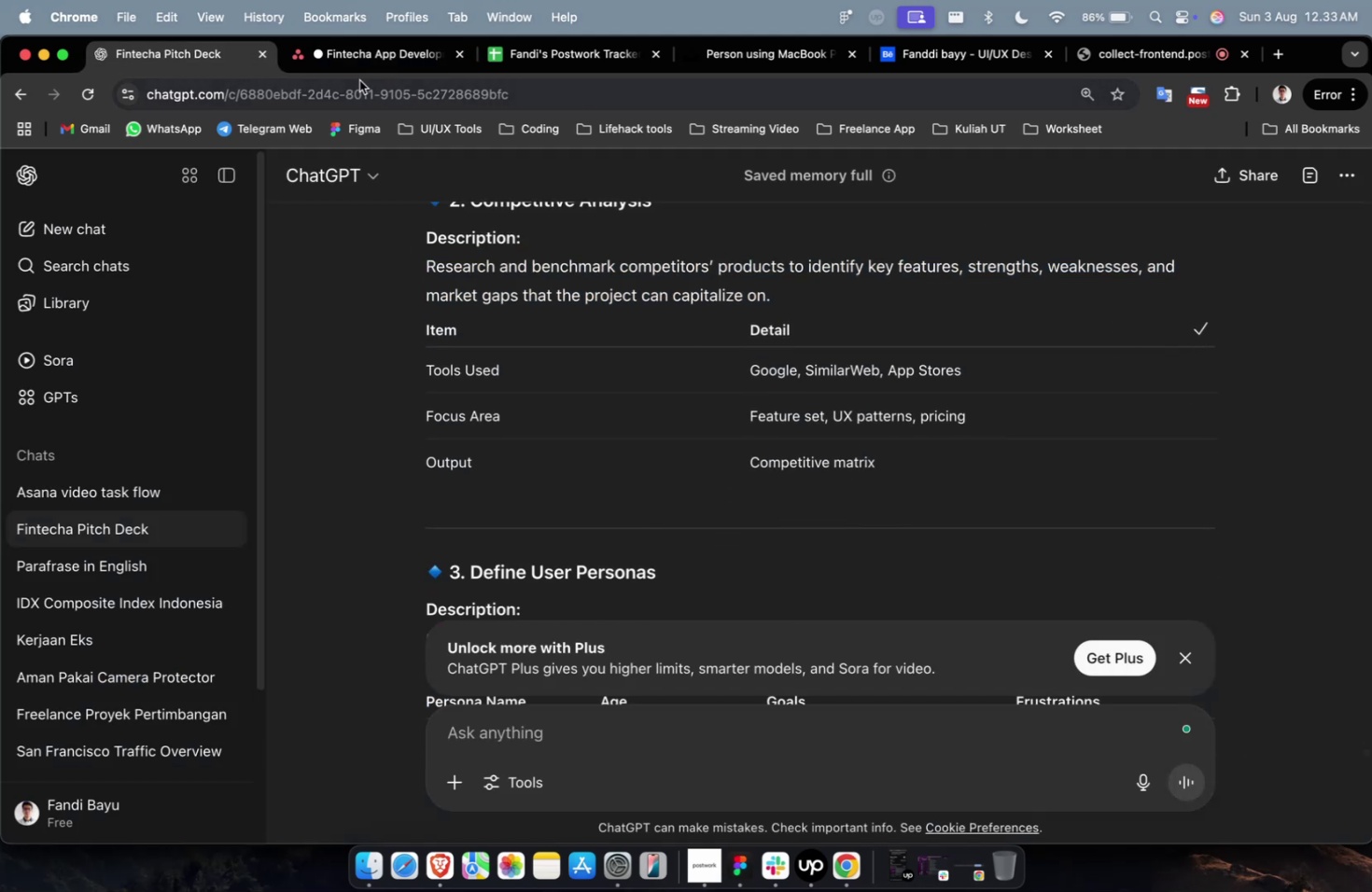 
left_click([348, 62])
 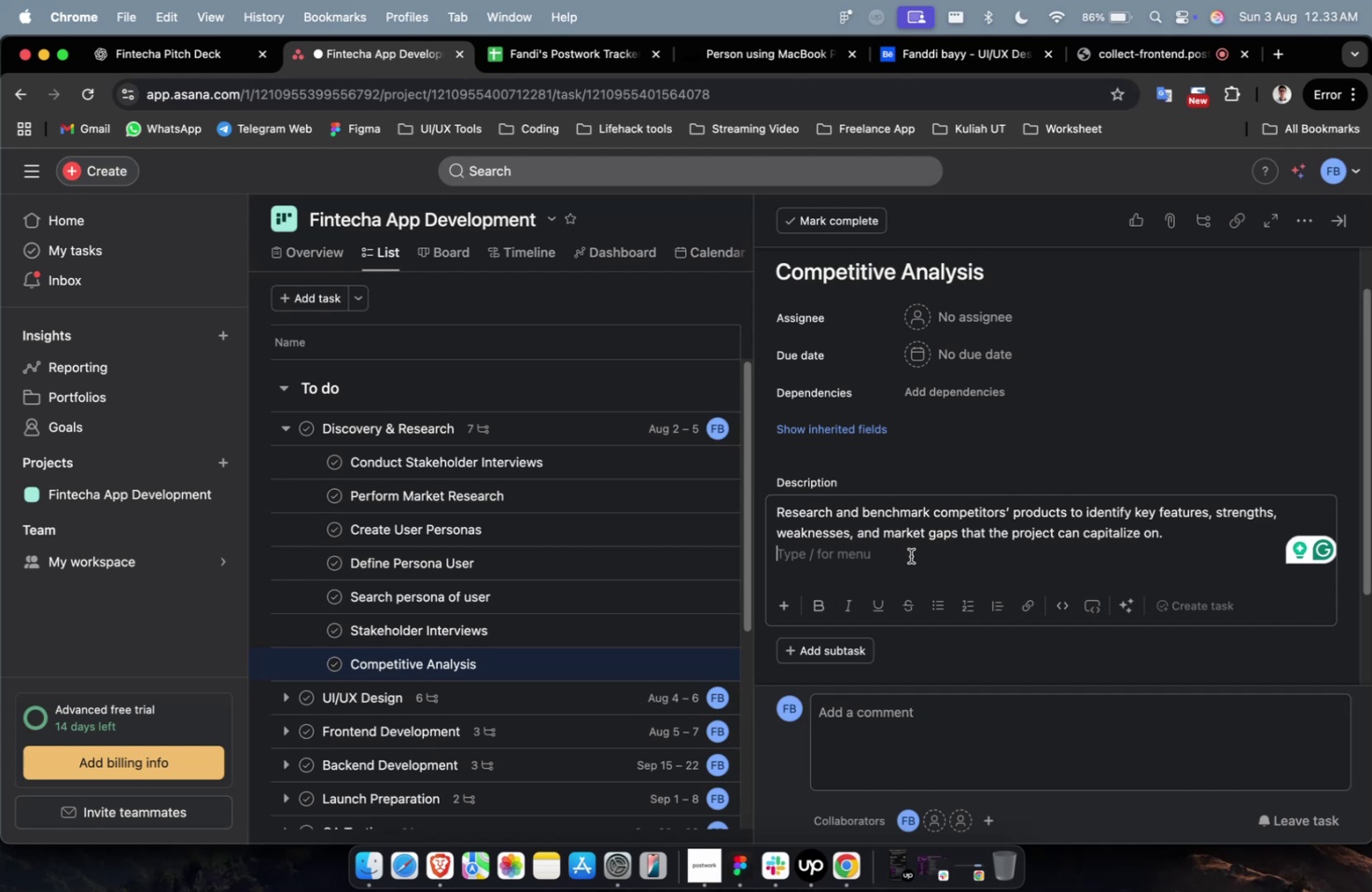 
key(Meta+V)
 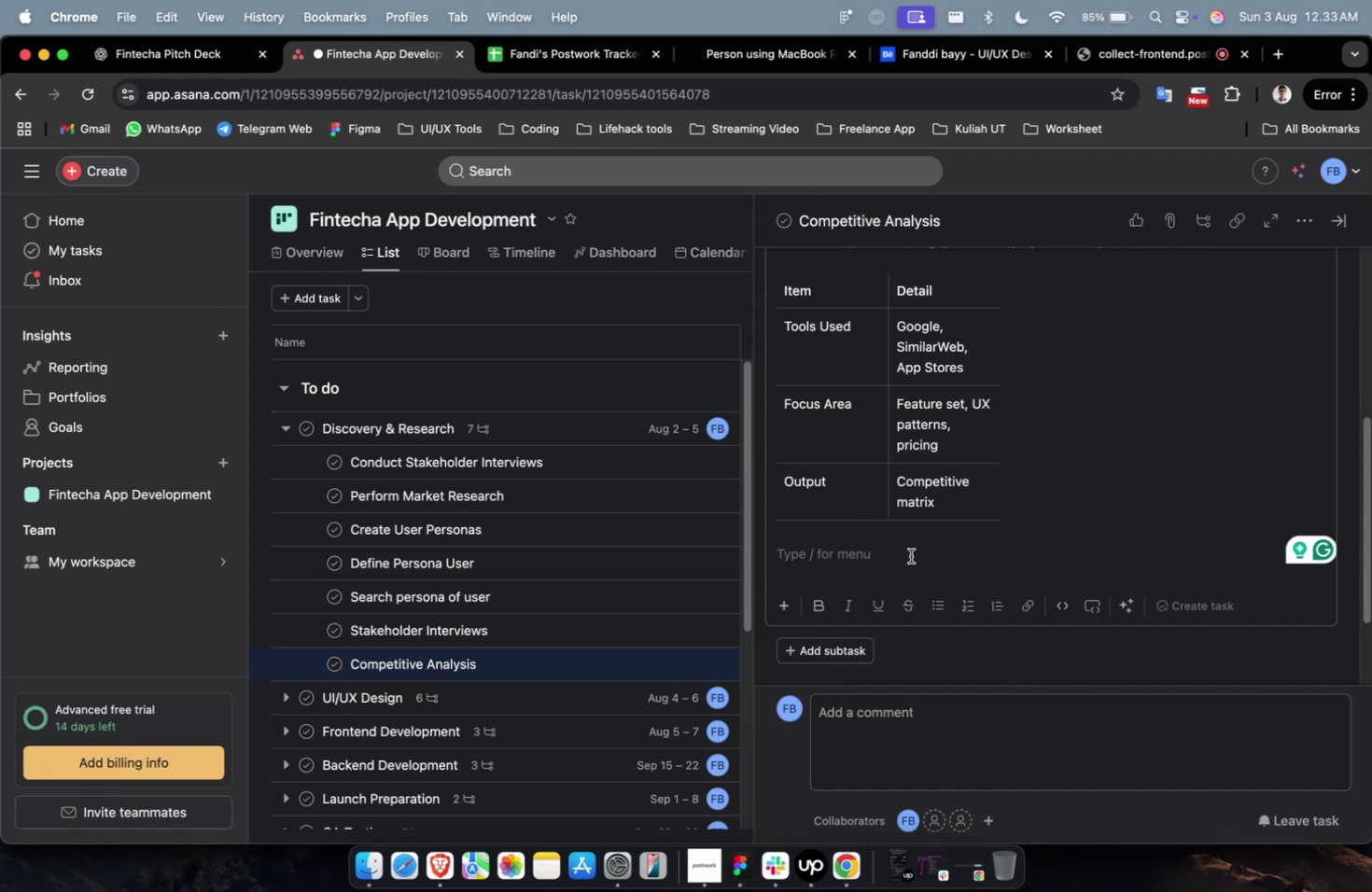 
wait(36.36)
 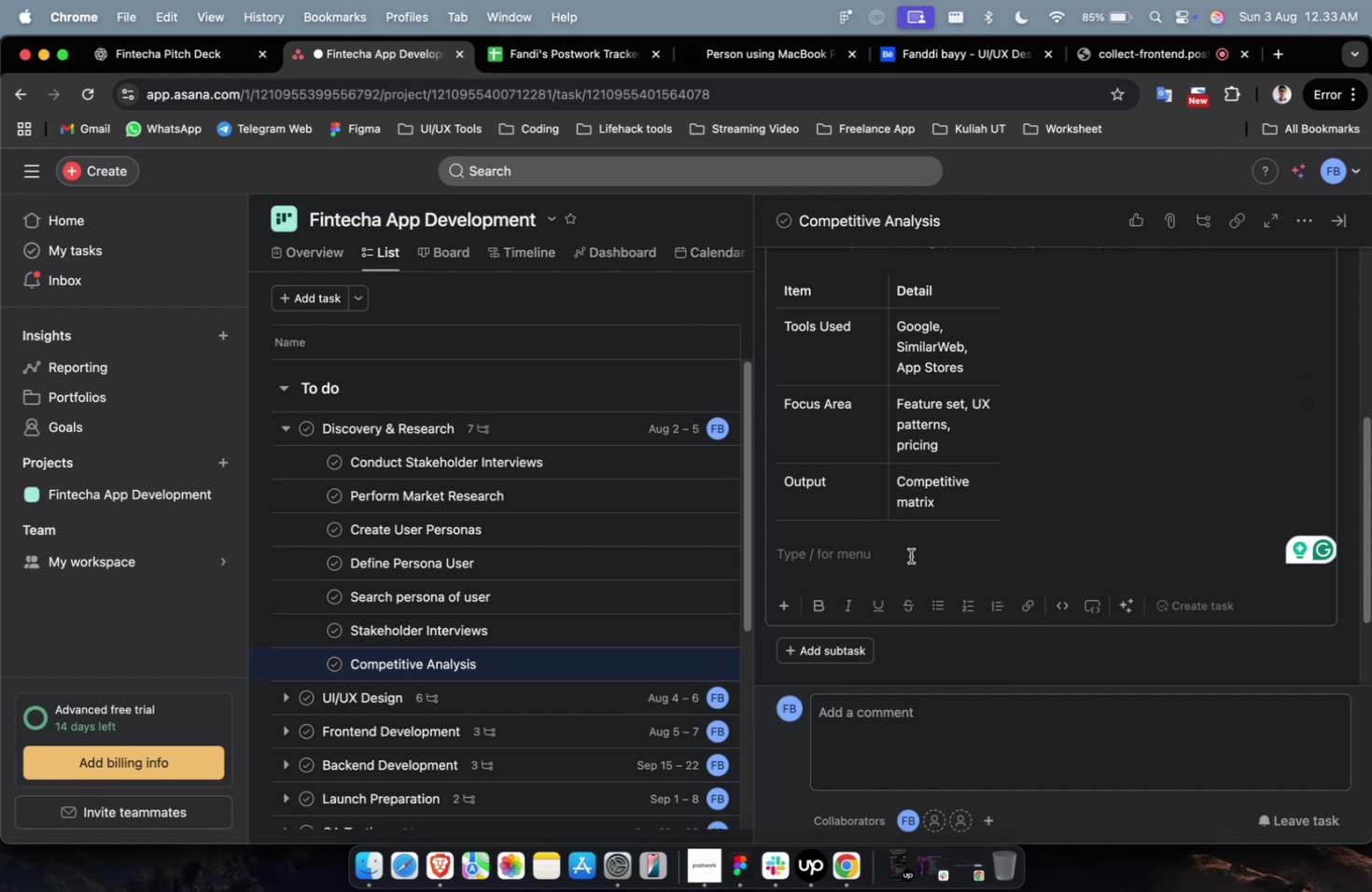 
left_click([933, 742])
 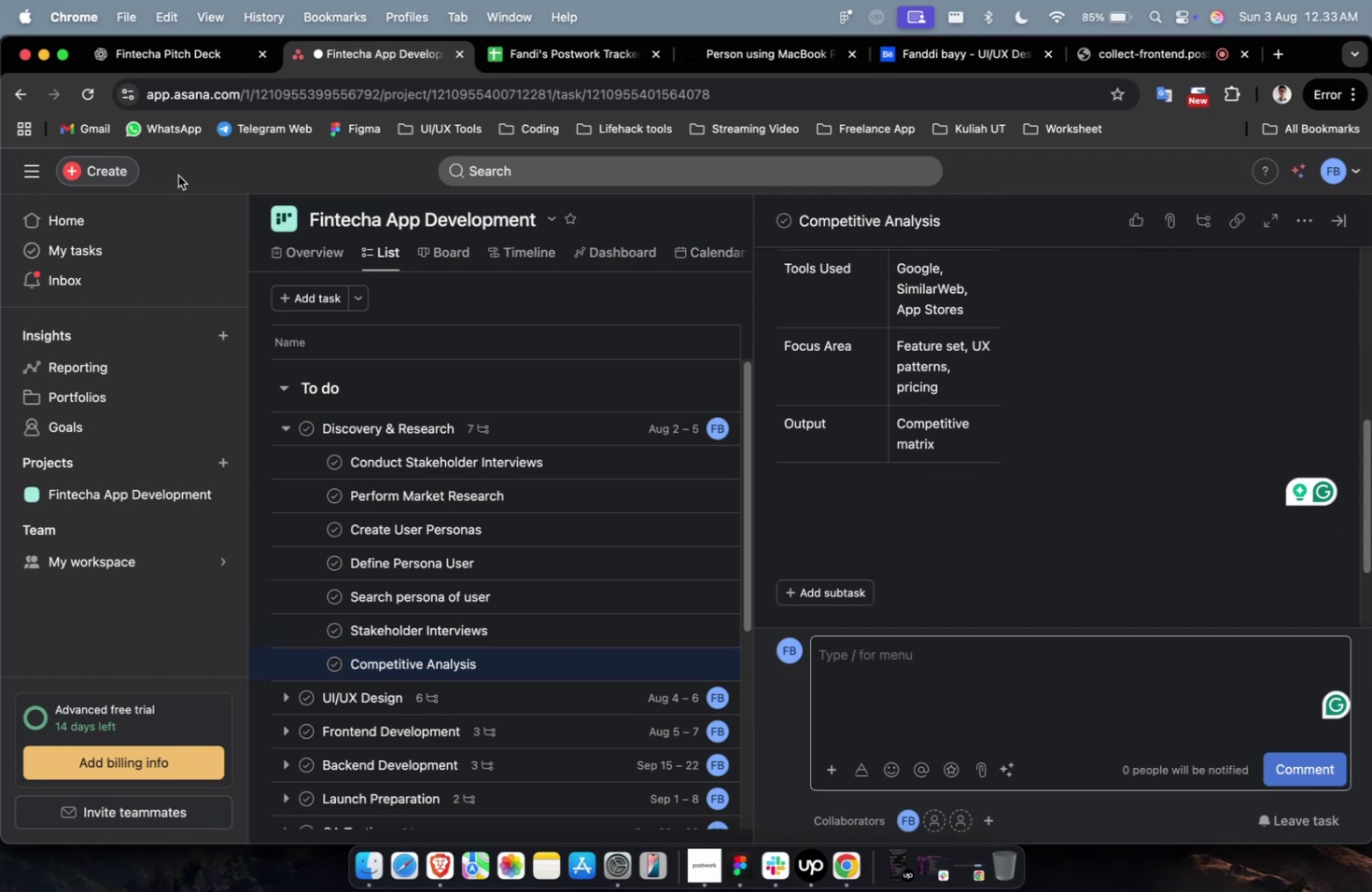 
left_click([184, 50])
 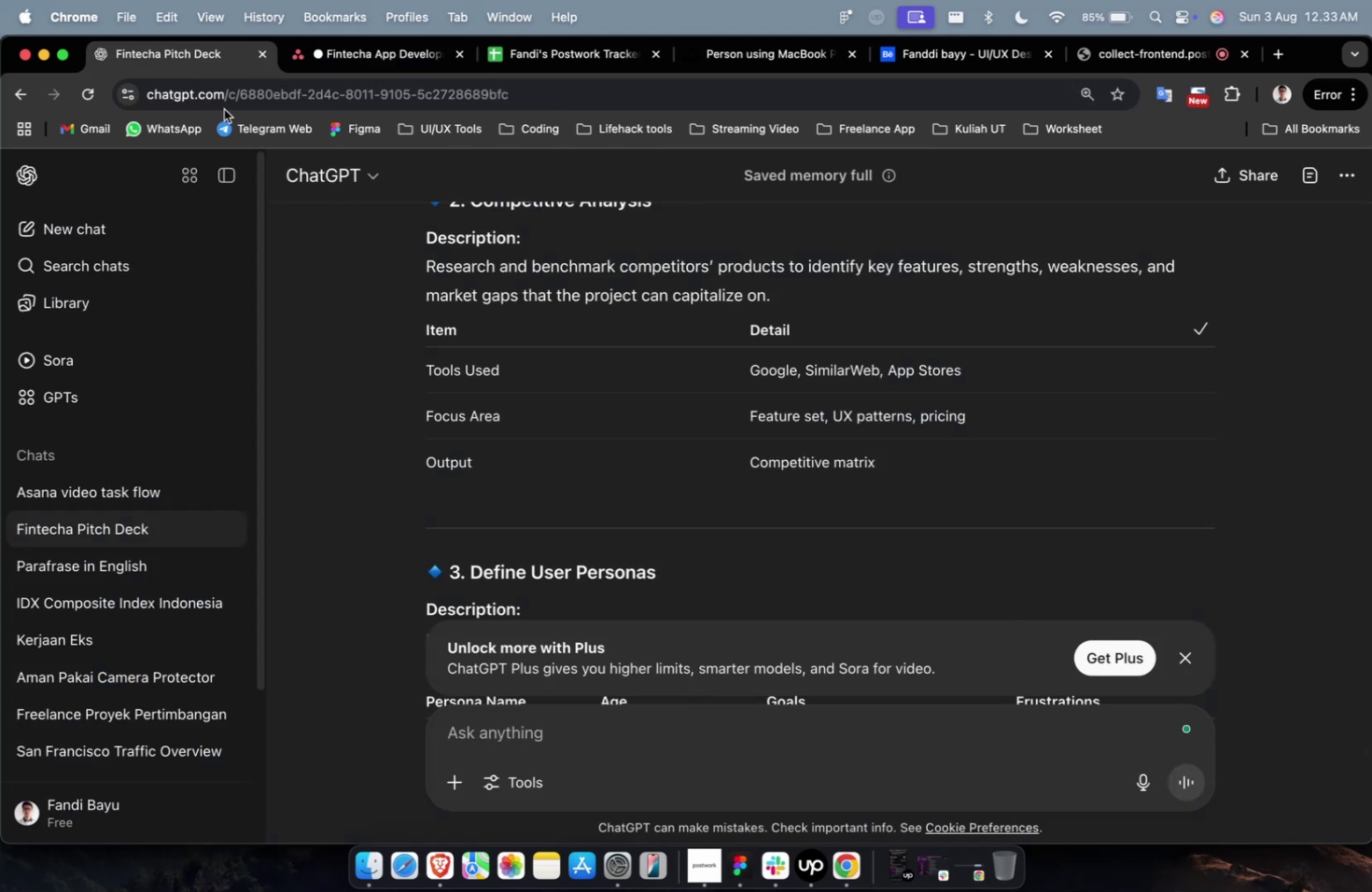 
scroll: coordinate [466, 415], scroll_direction: down, amount: 4.0
 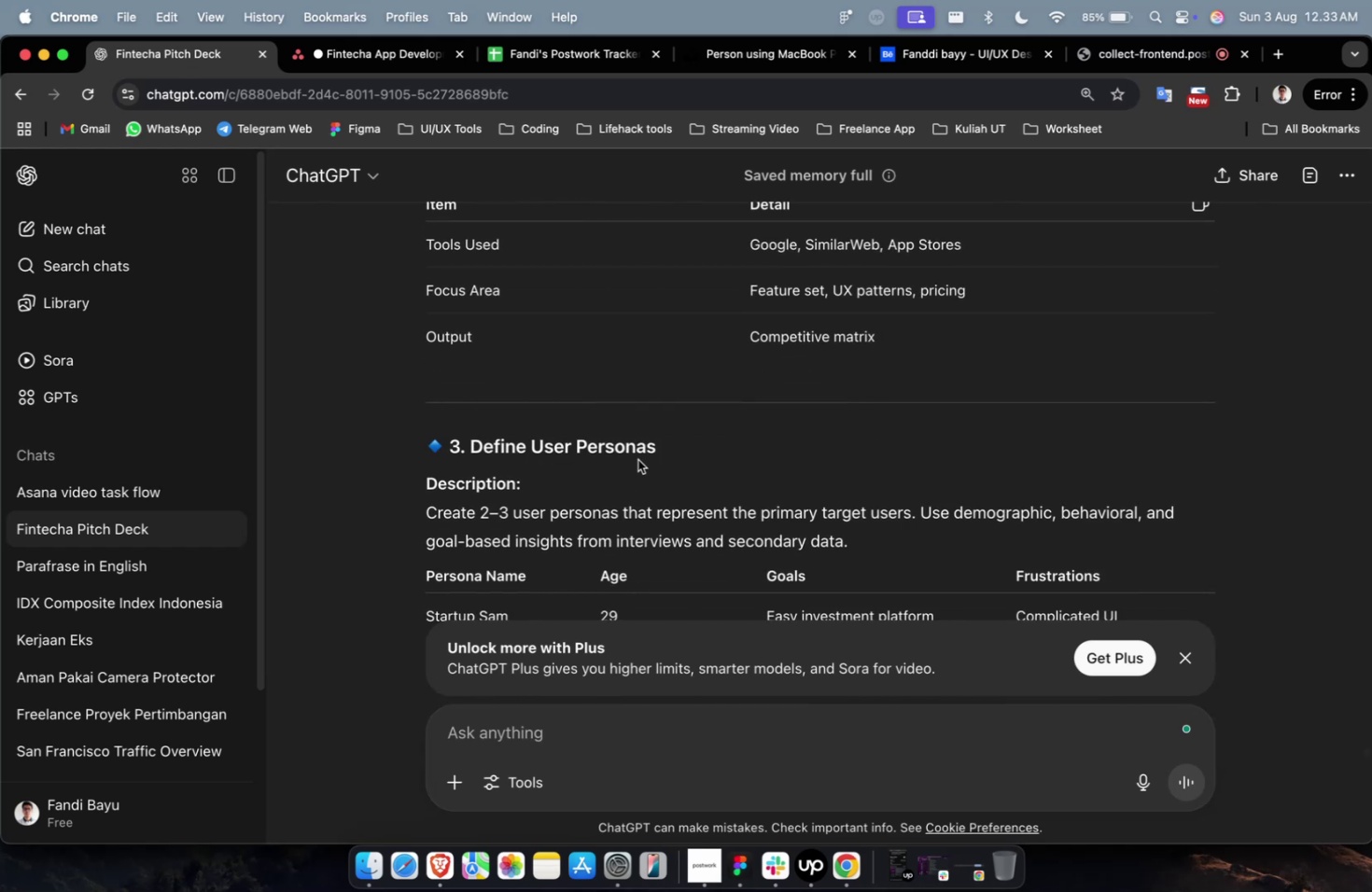 
left_click_drag(start_coordinate=[658, 445], to_coordinate=[474, 457])
 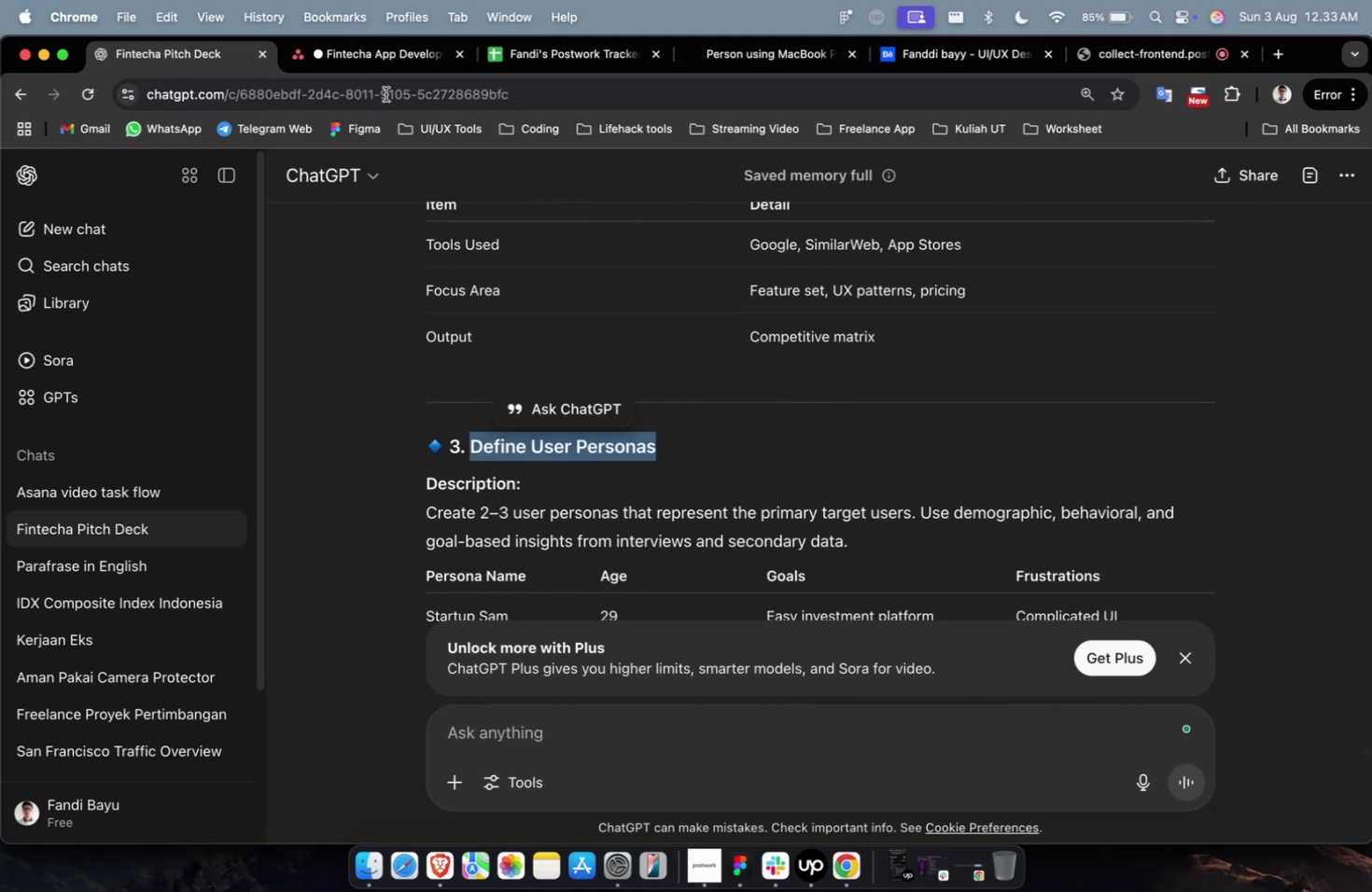 
key(Meta+C)
 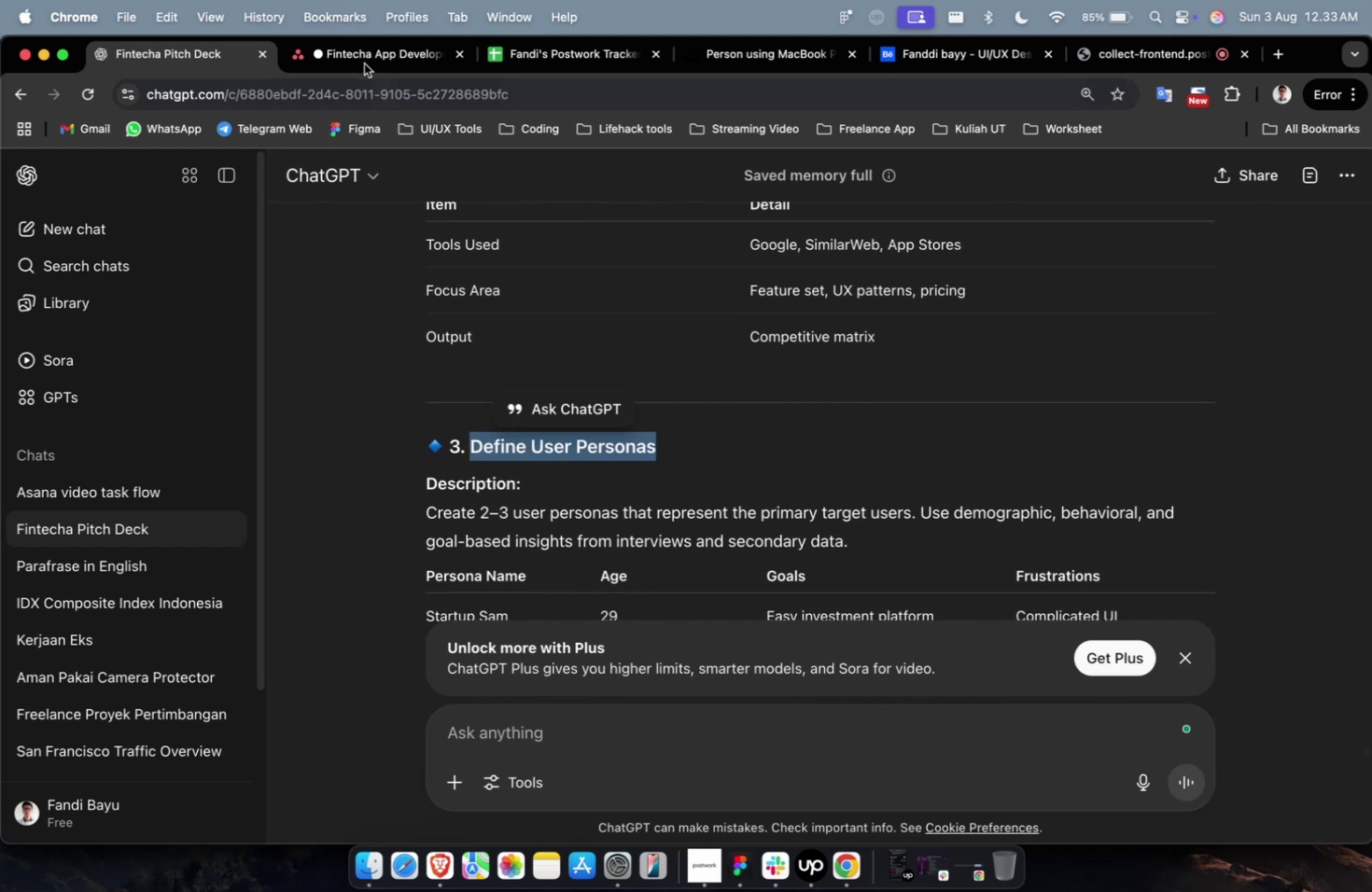 
left_click([348, 48])
 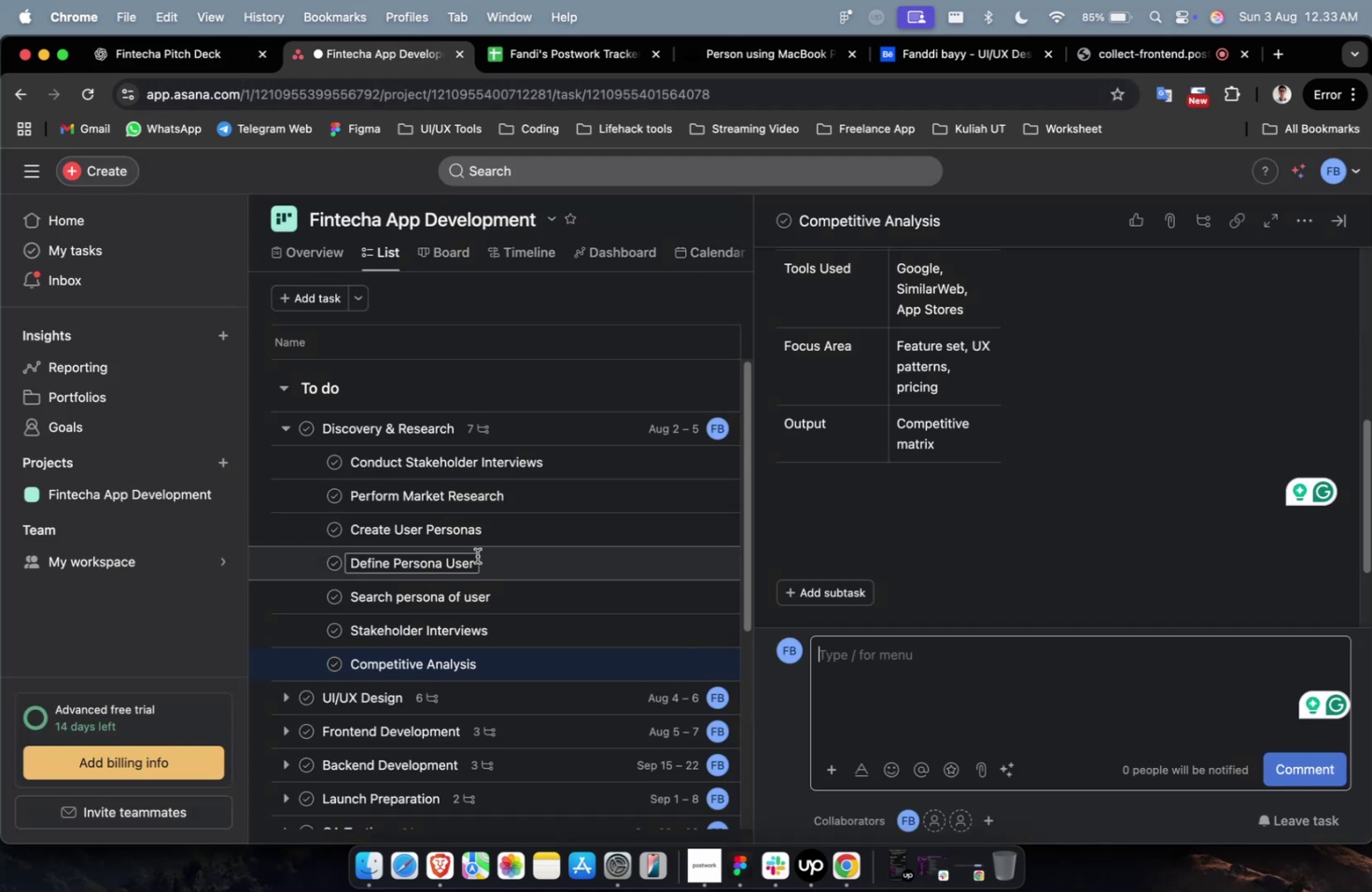 
left_click([498, 564])
 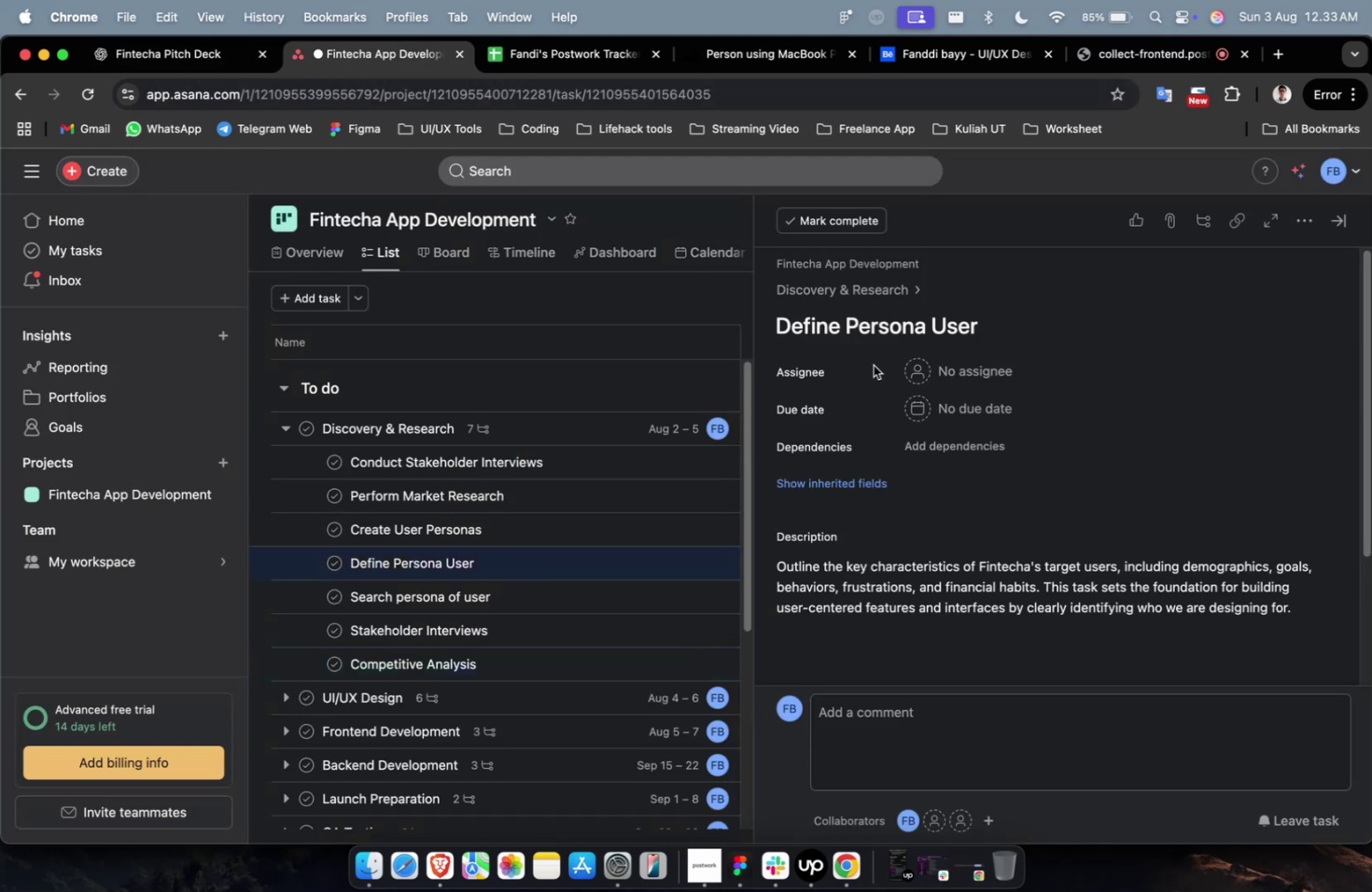 
left_click([873, 317])
 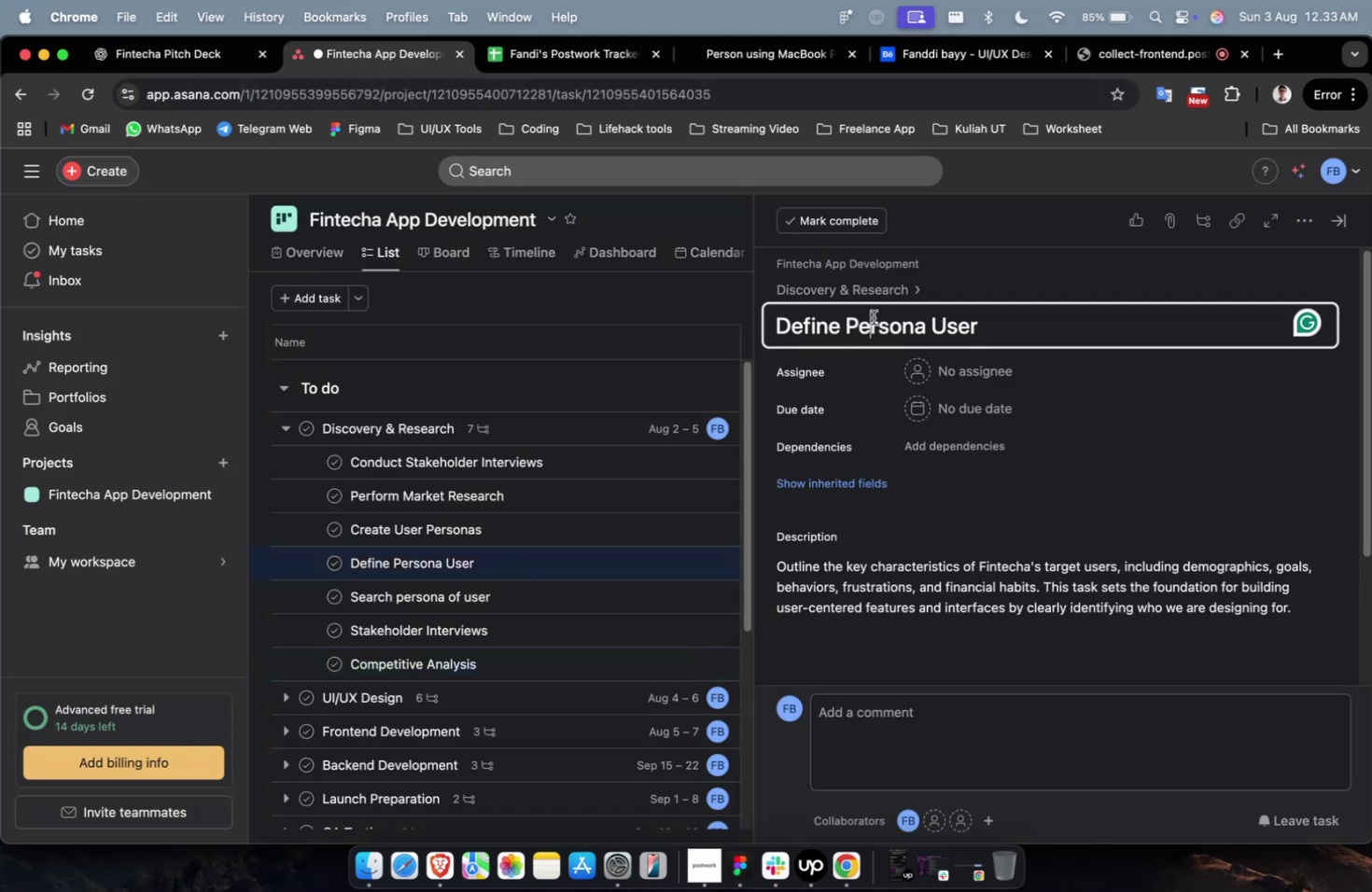 
key(Meta+A)
 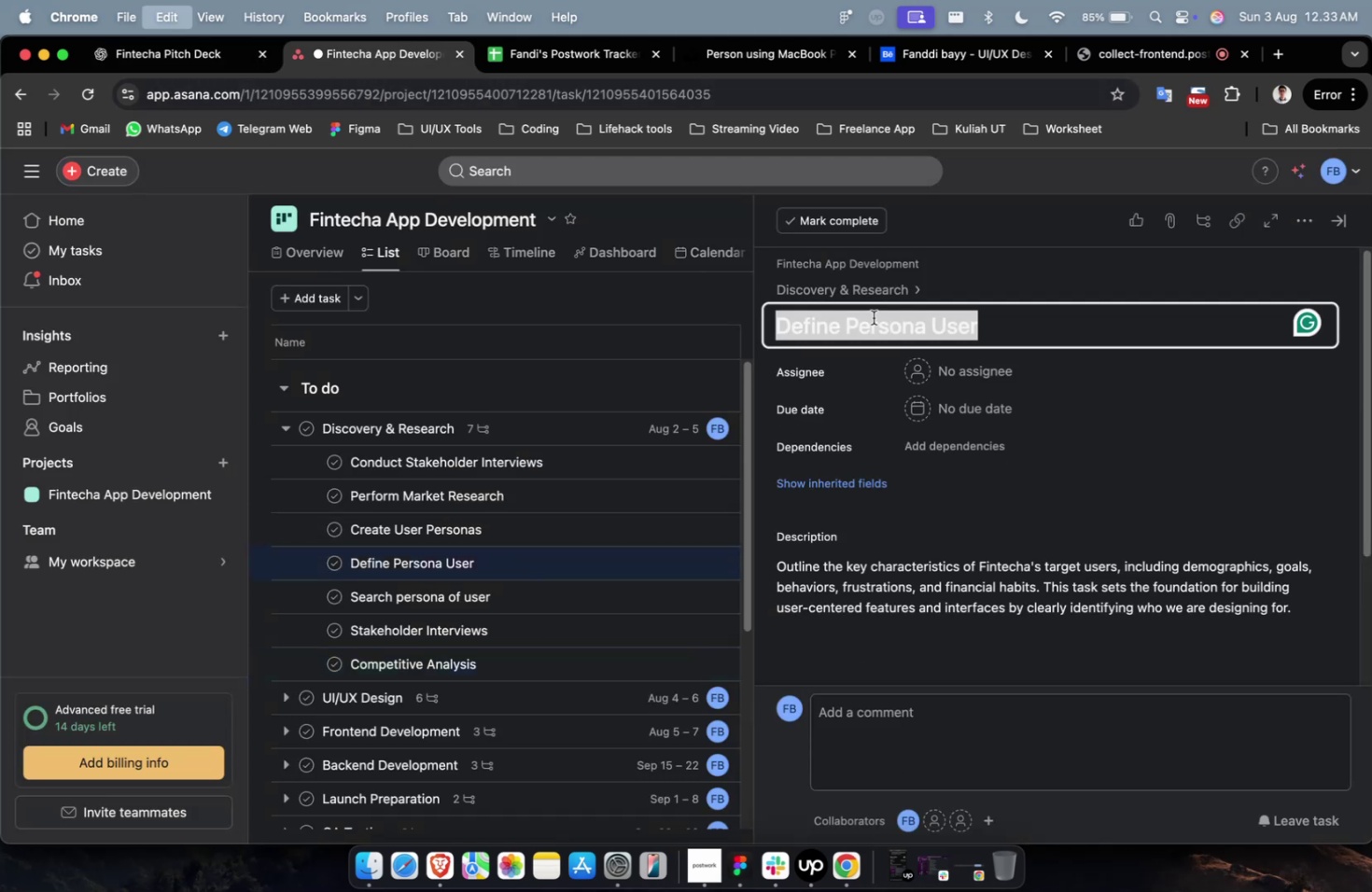 
key(Meta+V)
 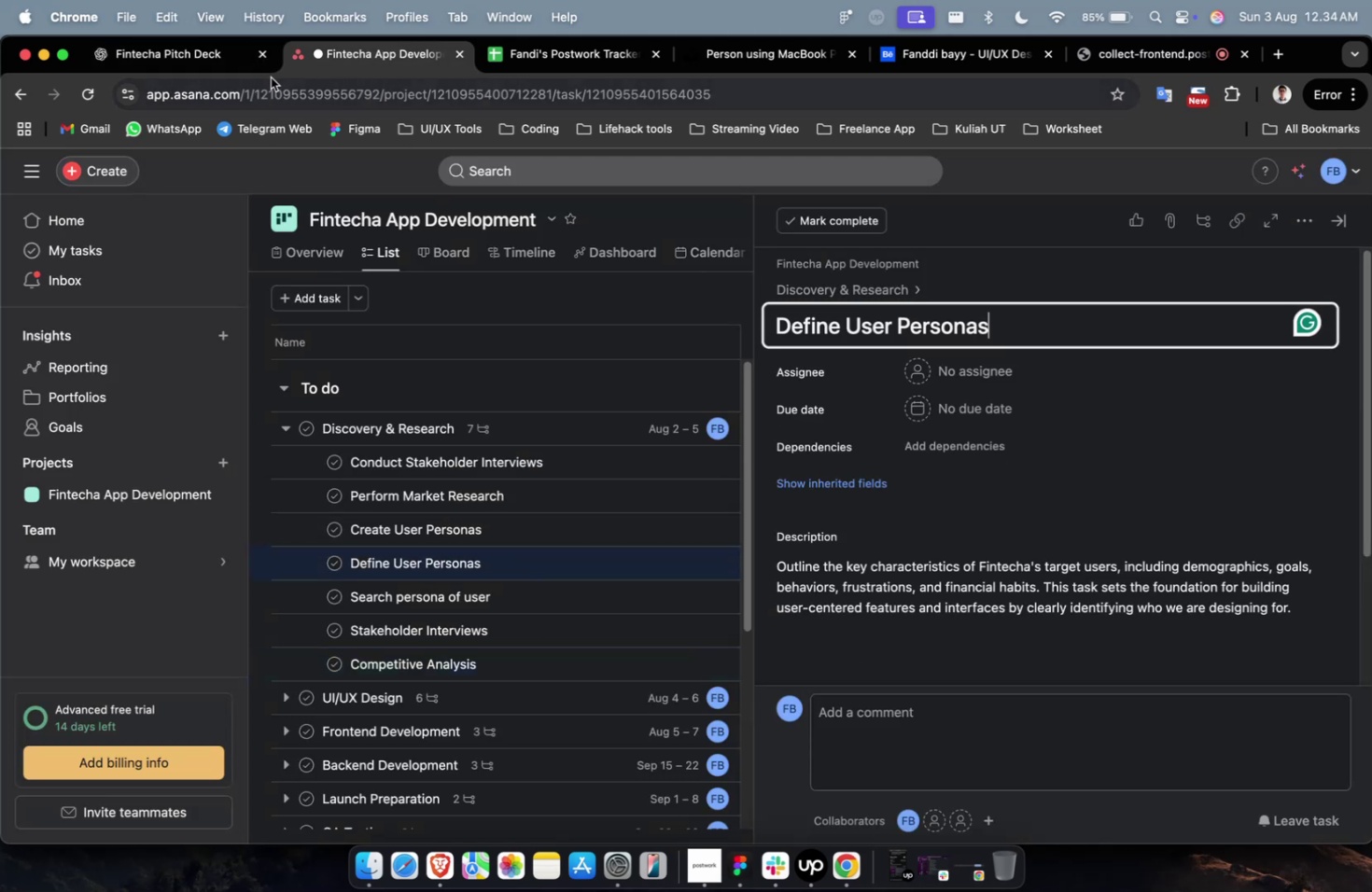 
left_click([213, 67])
 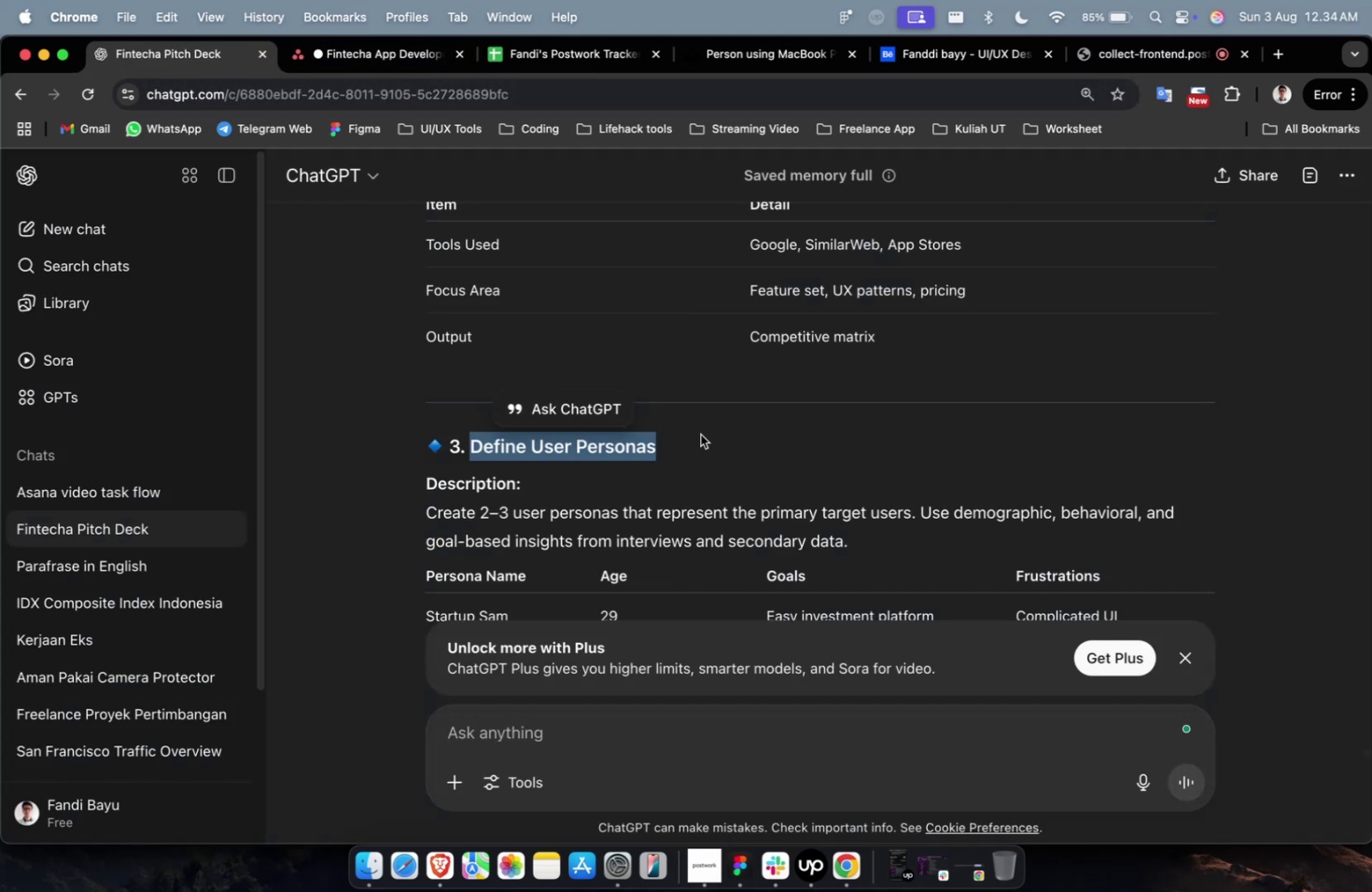 
scroll: coordinate [802, 490], scroll_direction: down, amount: 3.0
 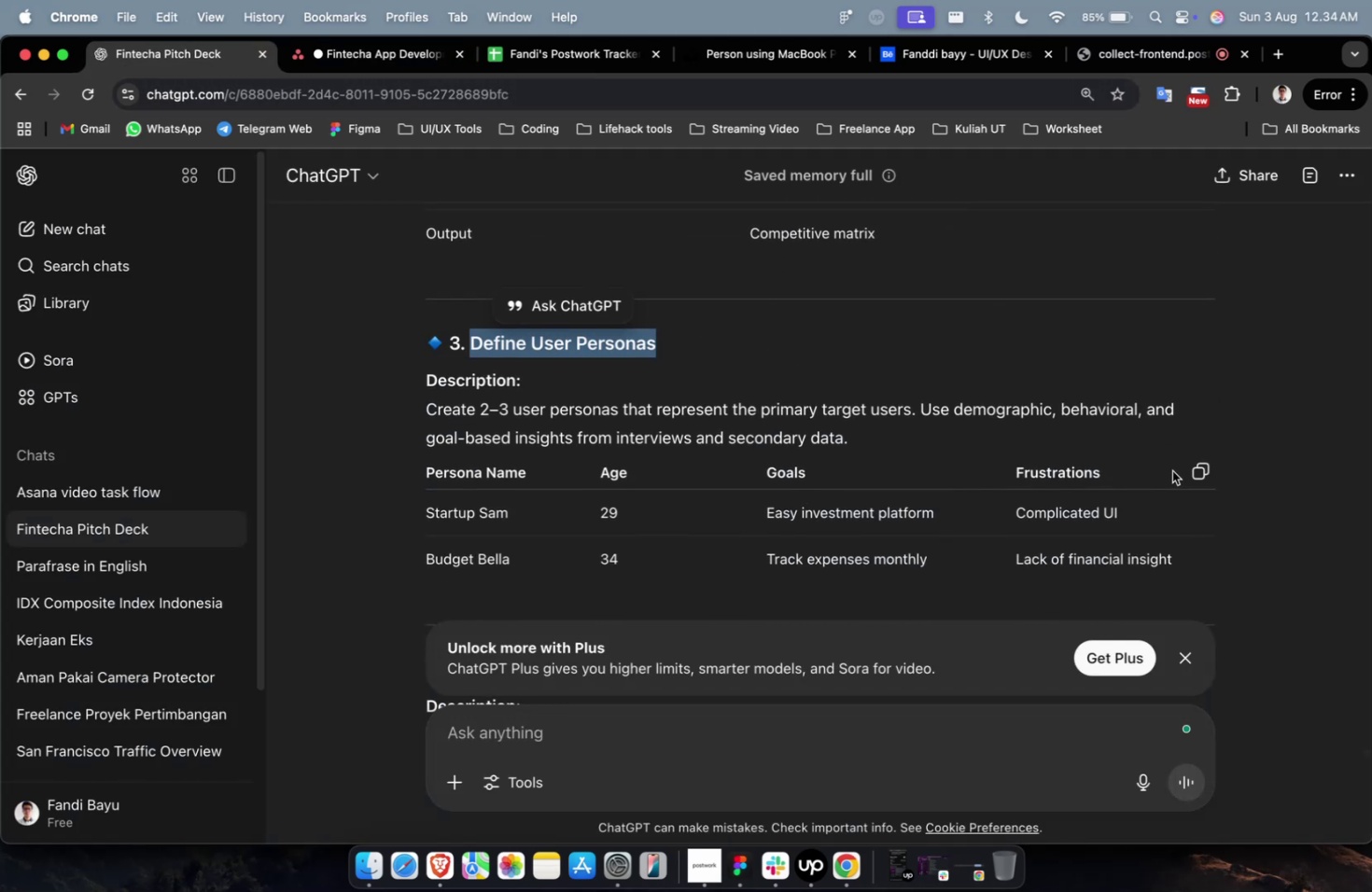 
left_click([1190, 472])
 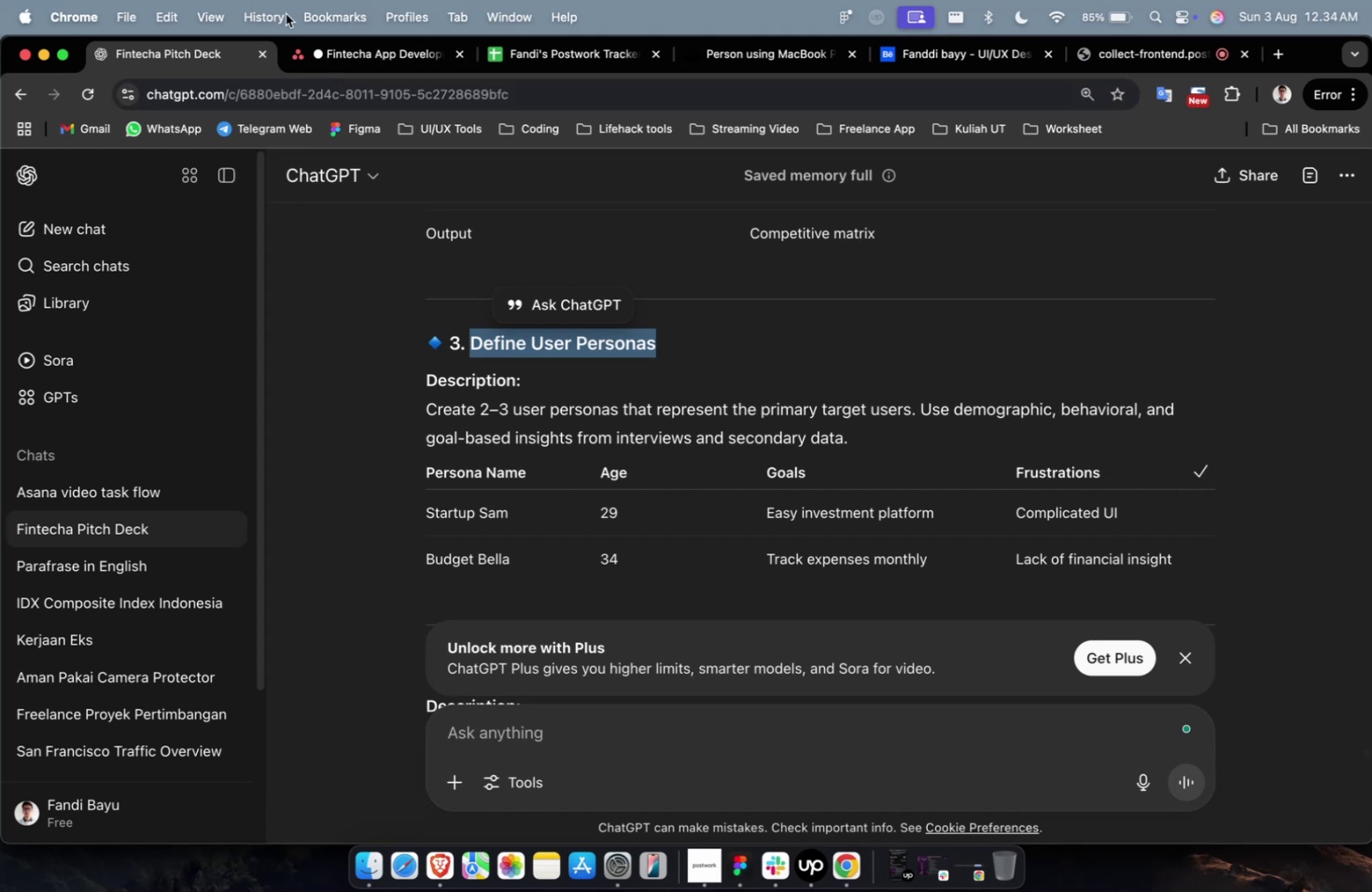 
left_click([380, 70])
 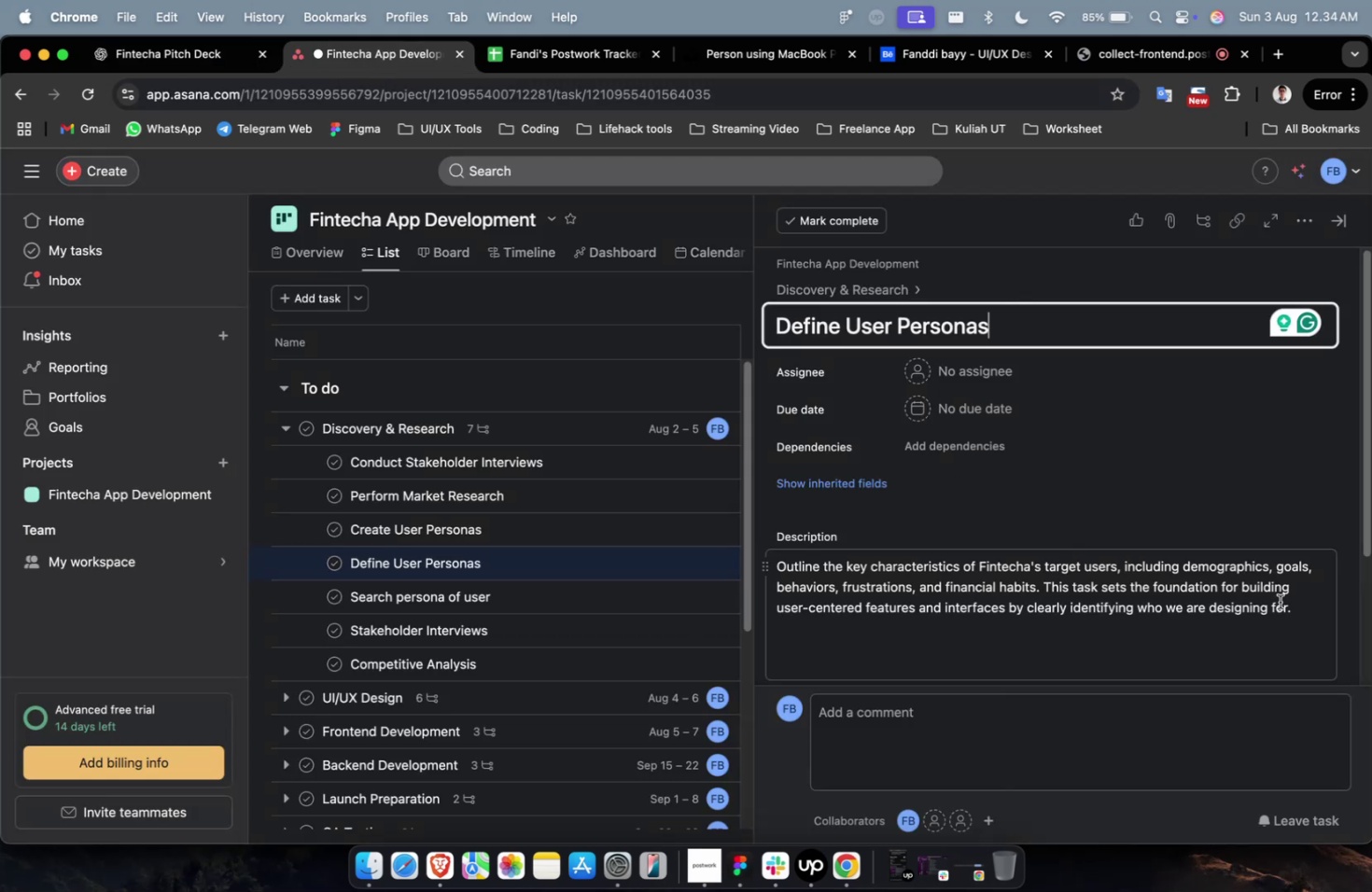 
left_click([1267, 628])
 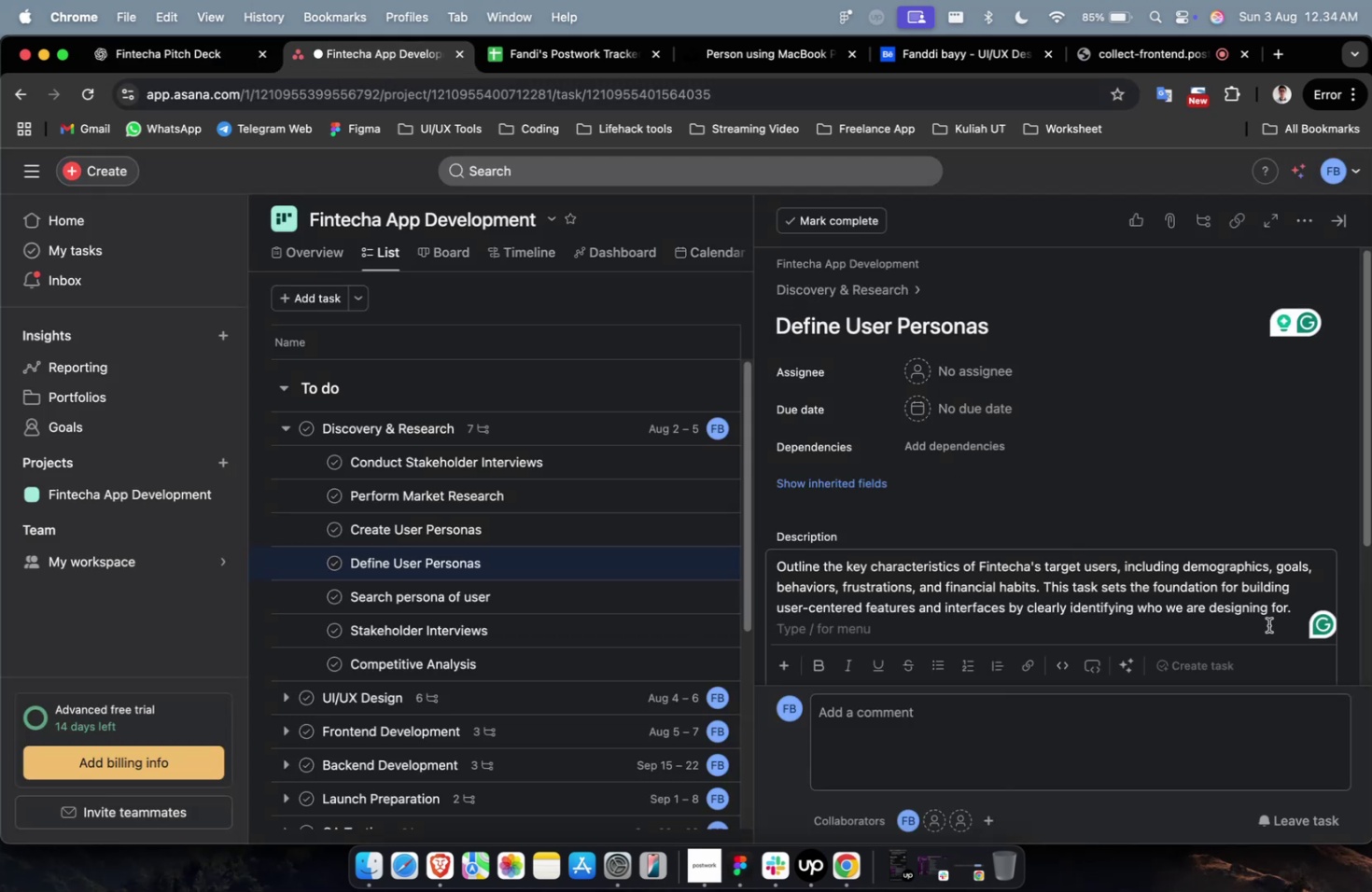 
key(Enter)
 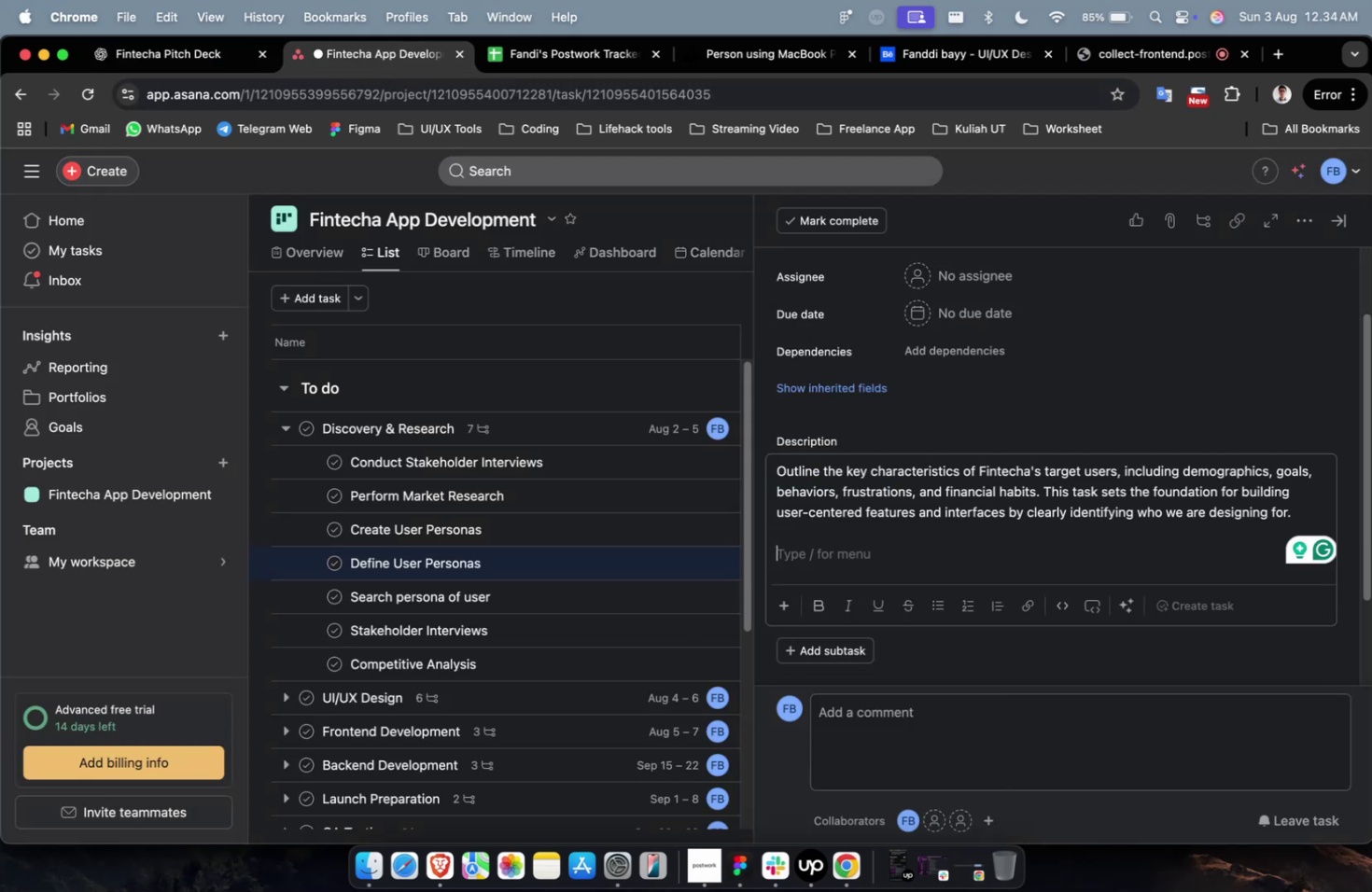 
key(Meta+V)
 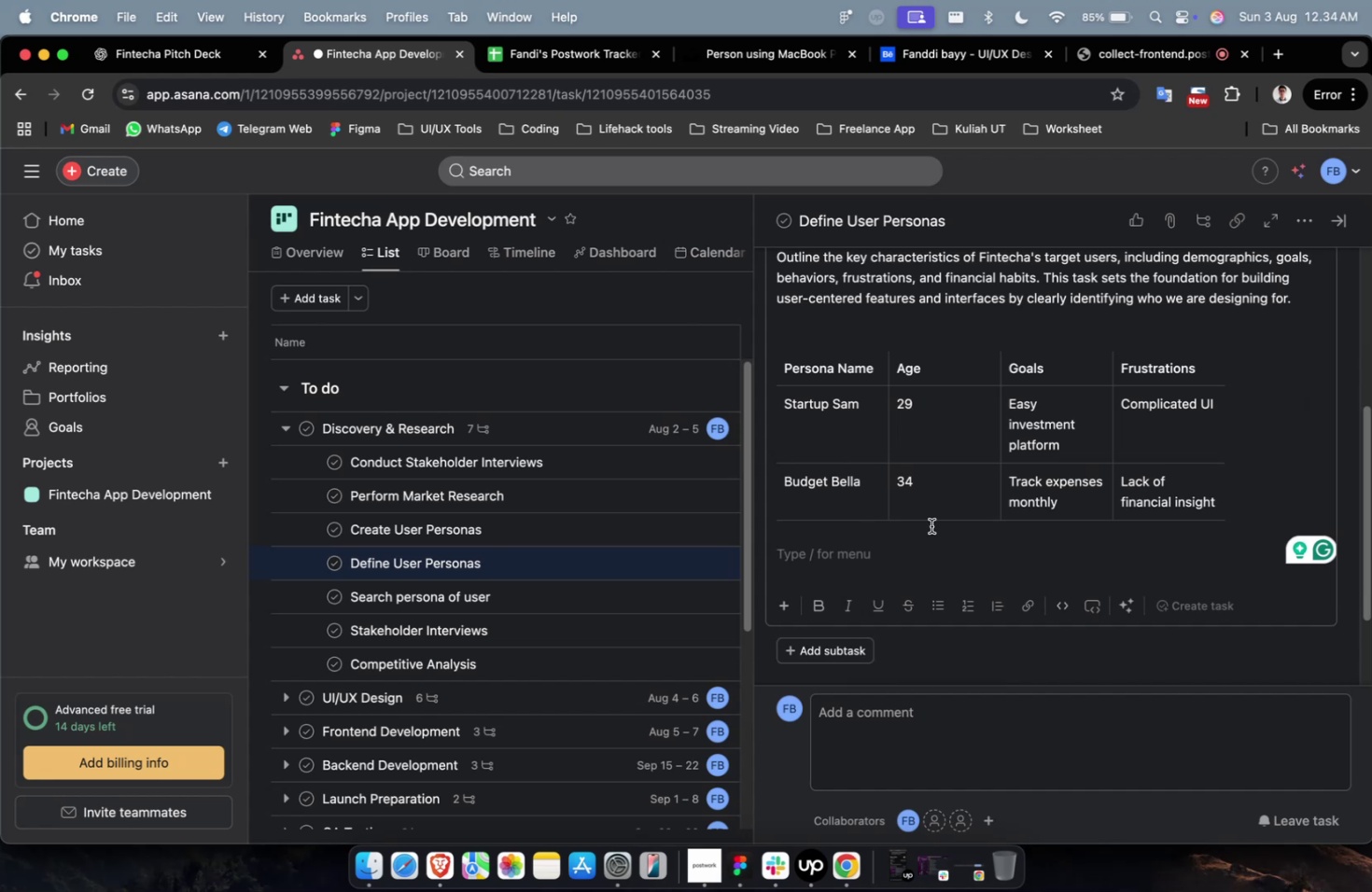 
wait(15.57)
 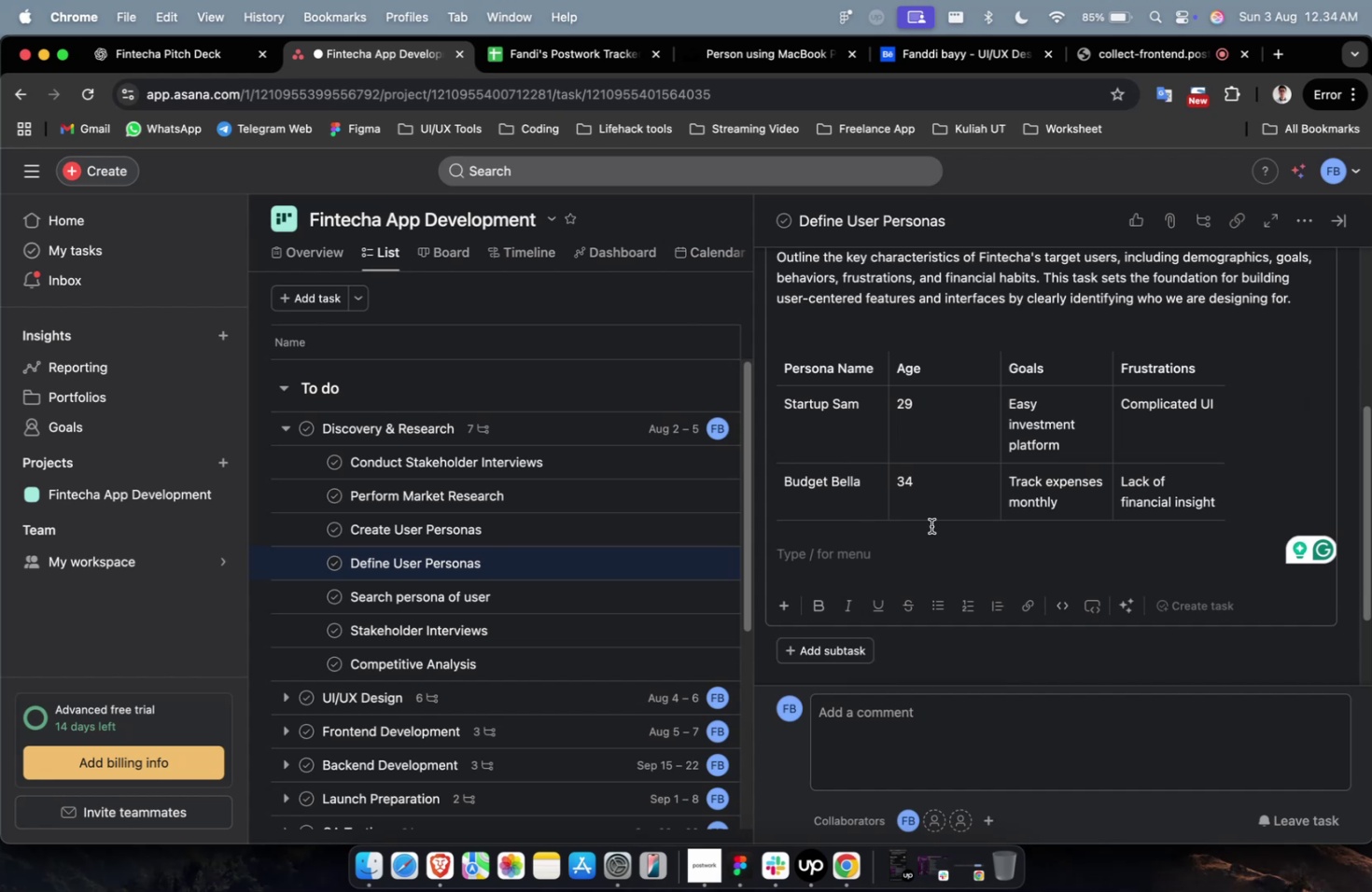 
scroll: coordinate [898, 552], scroll_direction: down, amount: 2.0
 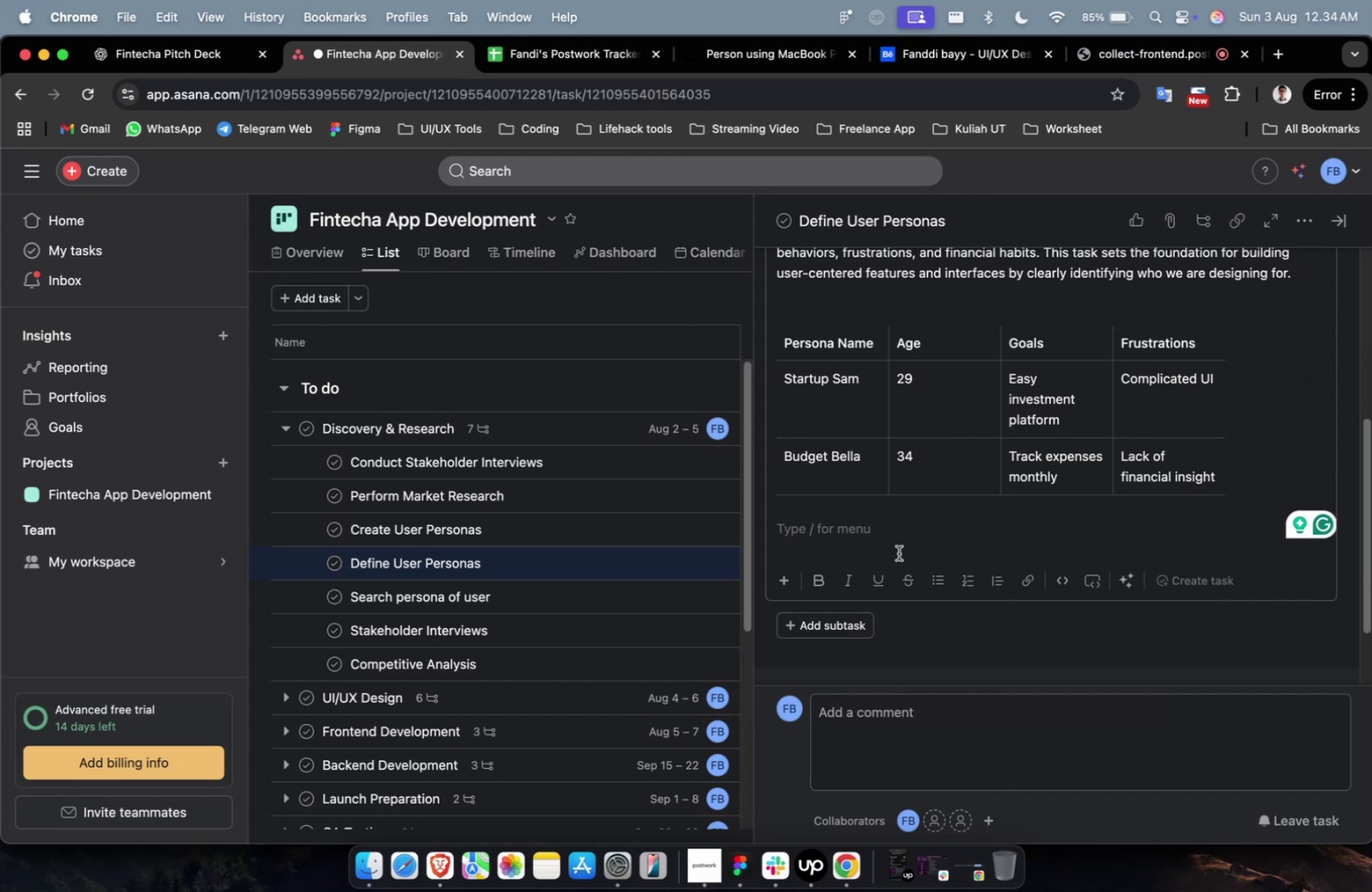 
wait(6.36)
 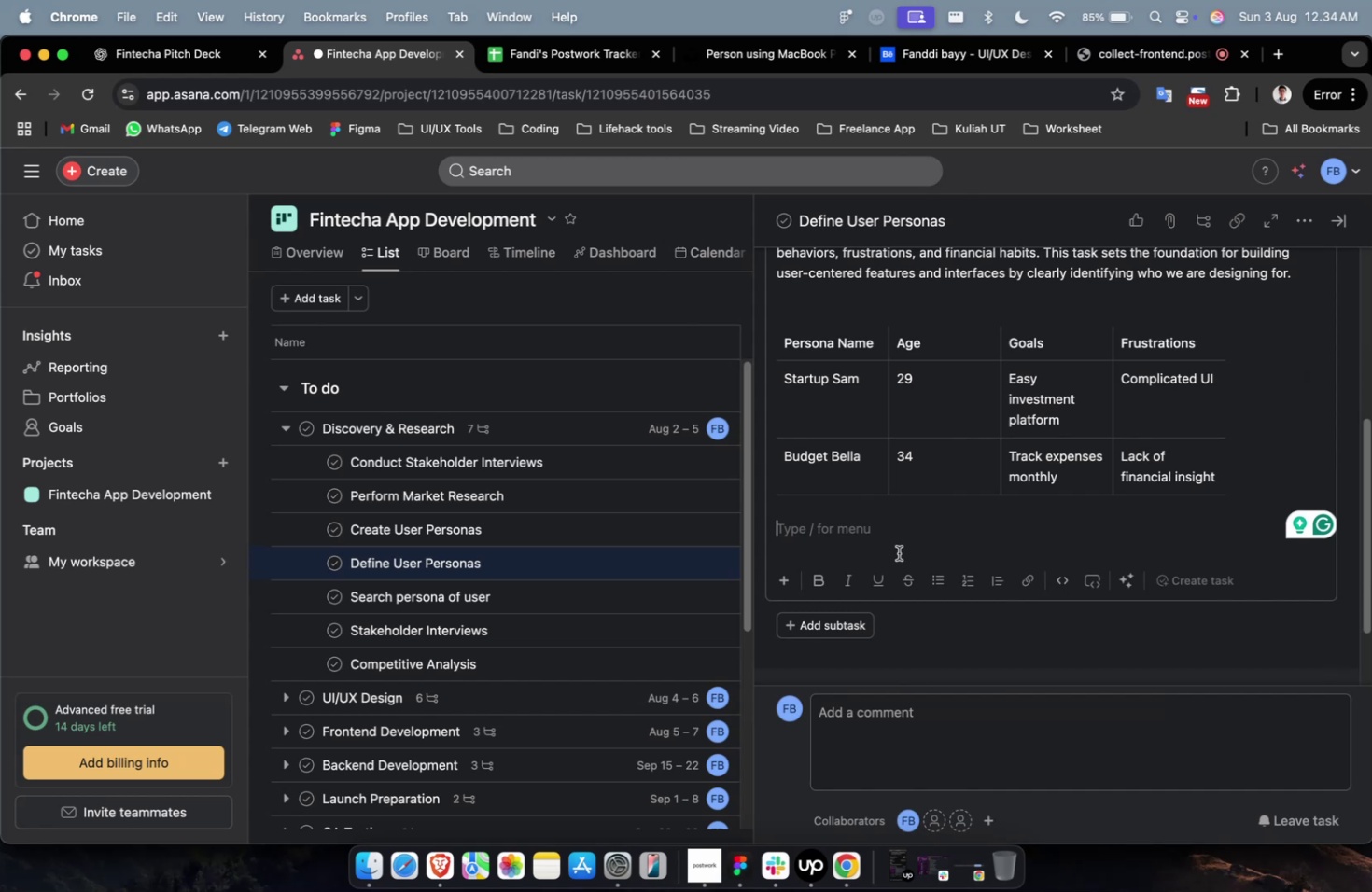 
scroll: coordinate [902, 528], scroll_direction: down, amount: 2.0
 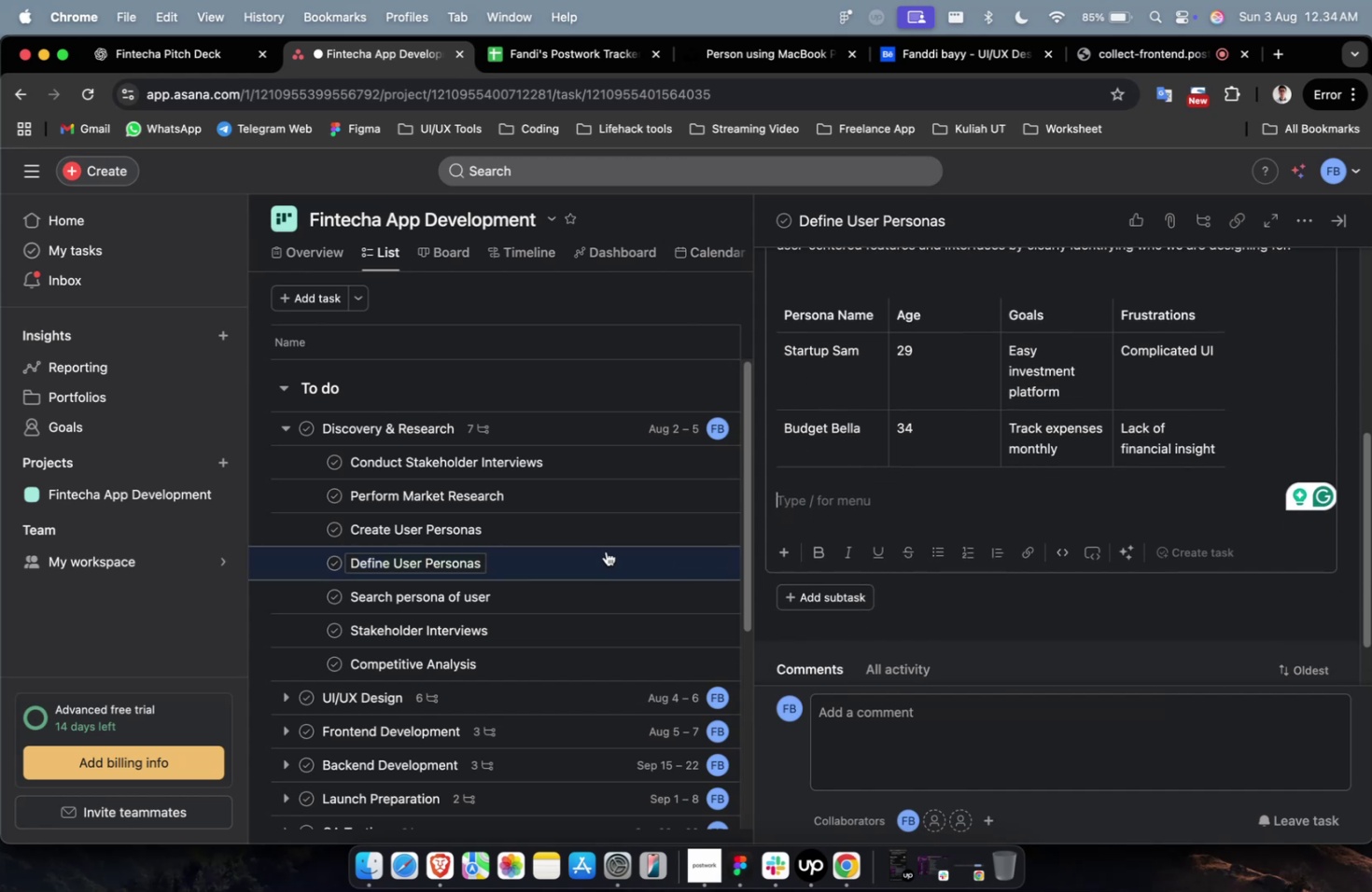 
wait(8.92)
 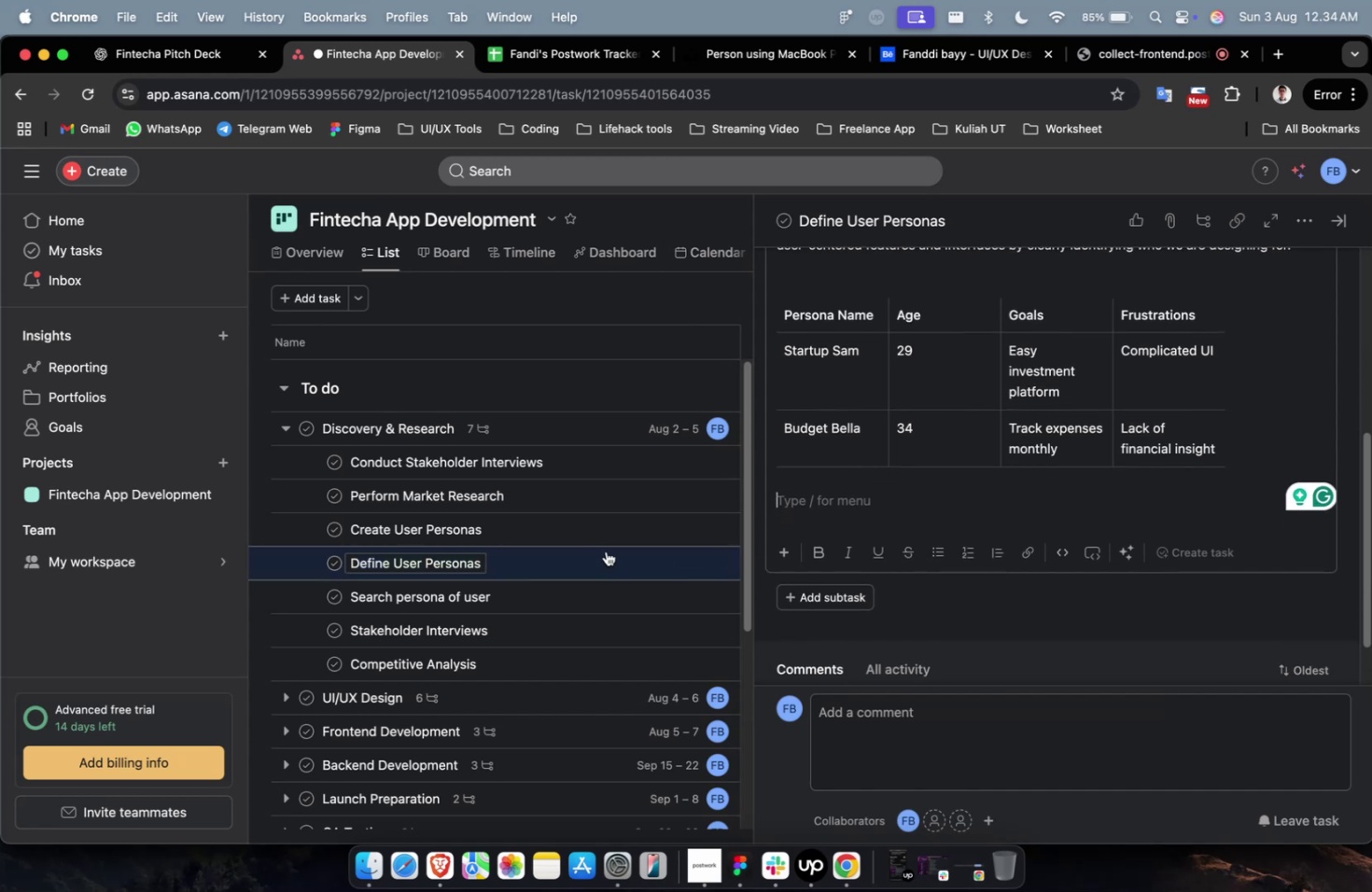 
scroll: coordinate [661, 530], scroll_direction: down, amount: 1.0
 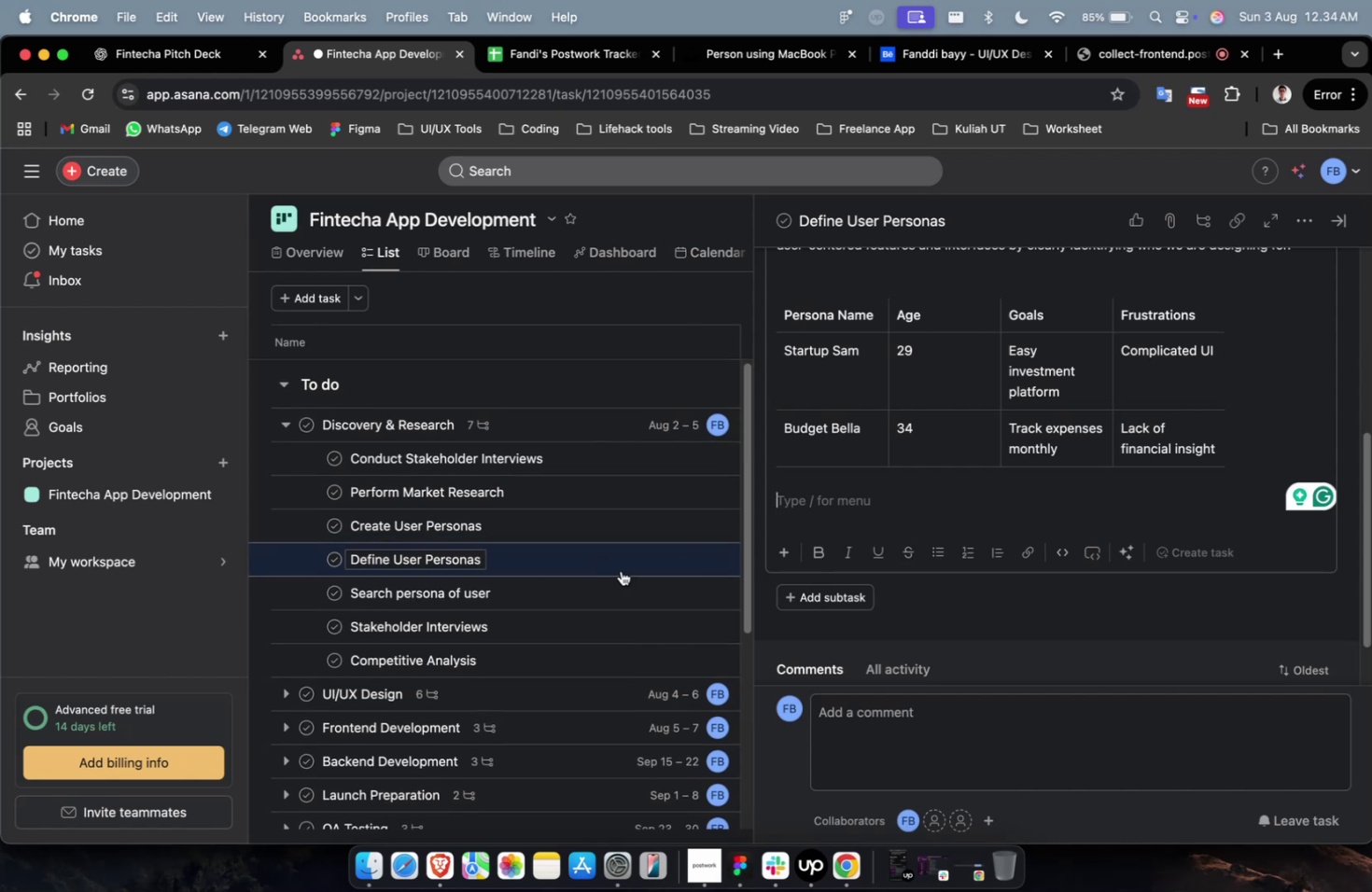 
left_click([619, 570])
 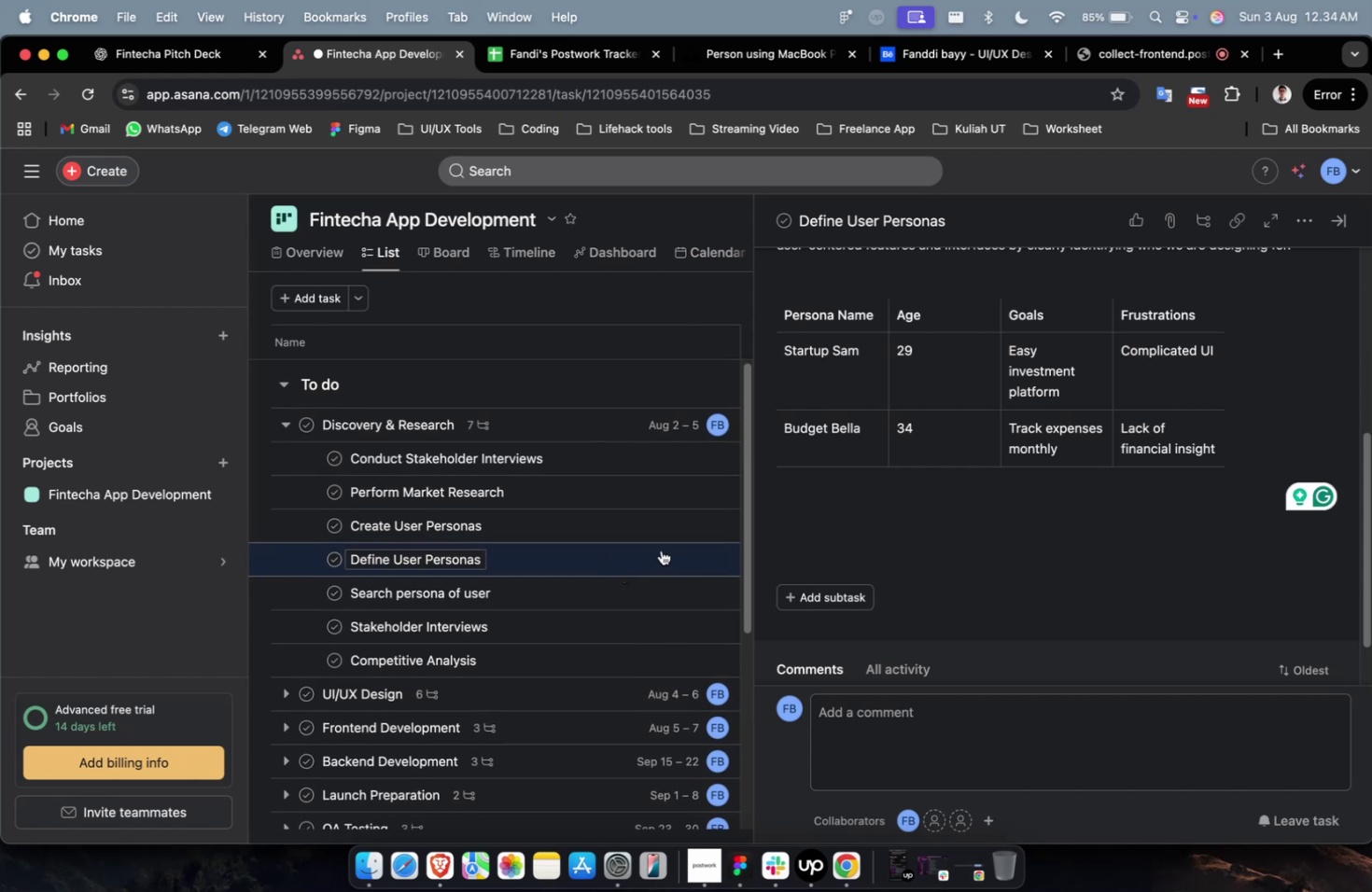 
scroll: coordinate [861, 496], scroll_direction: up, amount: 6.0
 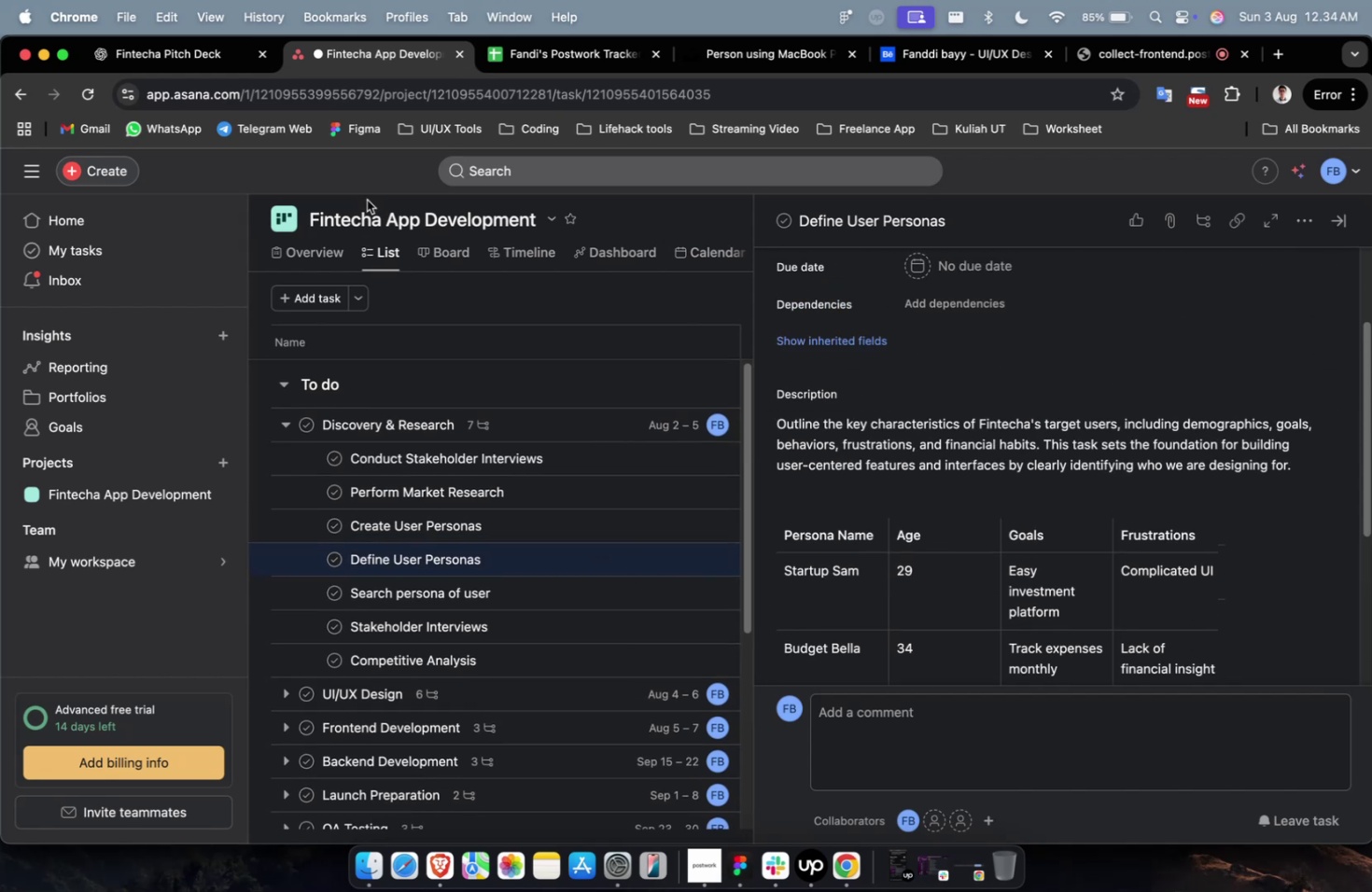 
left_click([190, 75])
 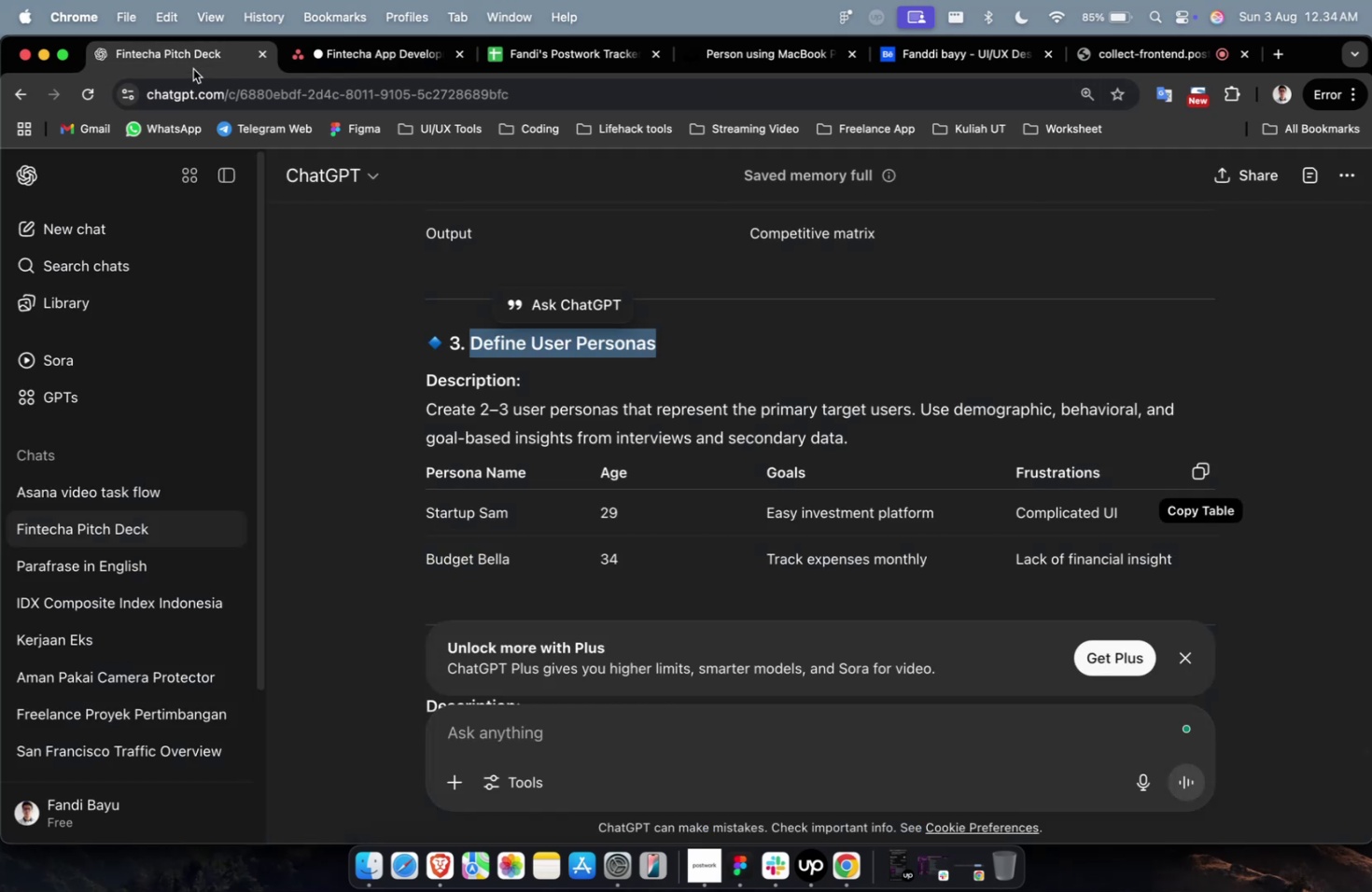 
scroll: coordinate [554, 462], scroll_direction: down, amount: 3.0
 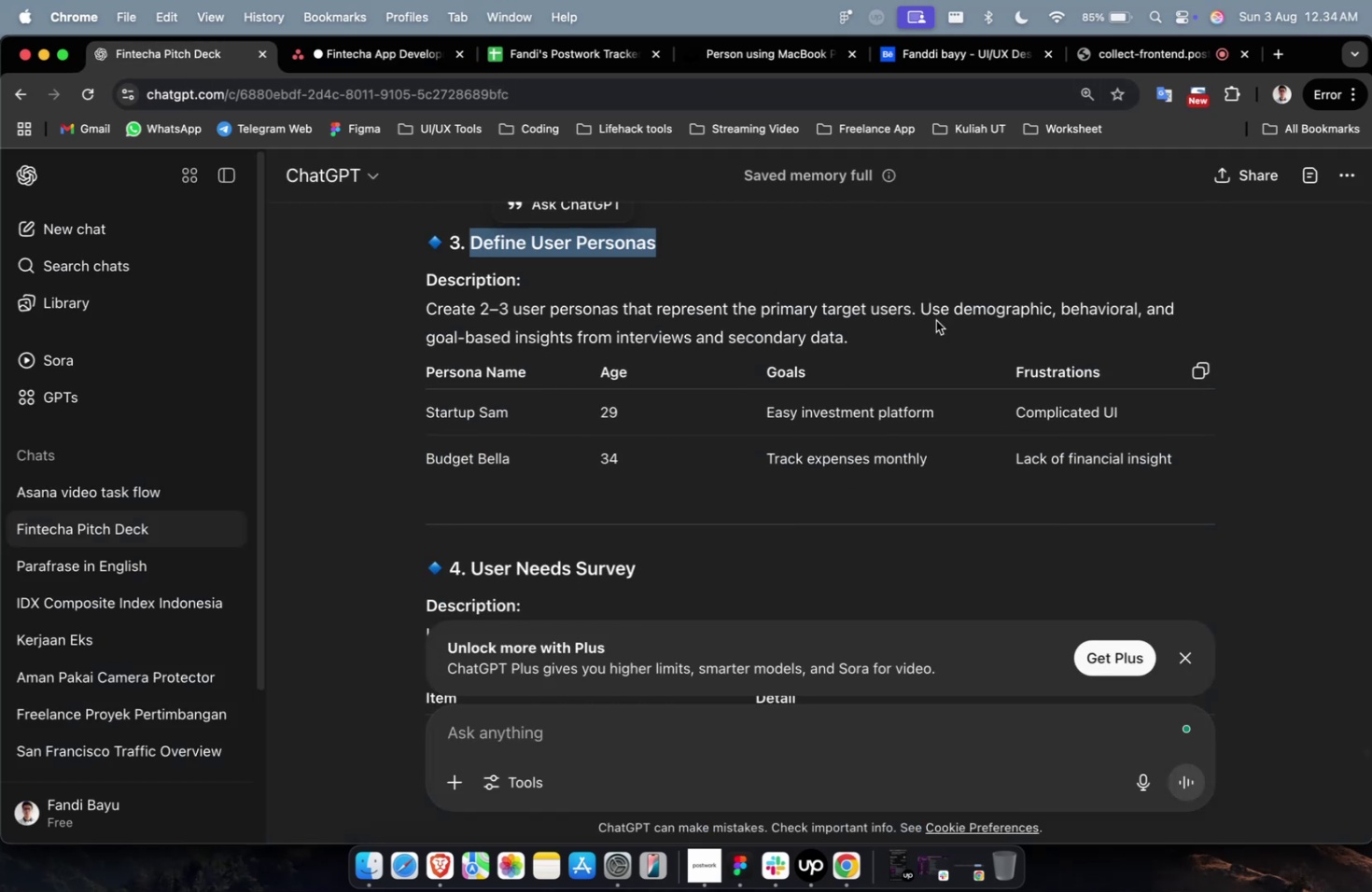 
left_click_drag(start_coordinate=[882, 341], to_coordinate=[394, 314])
 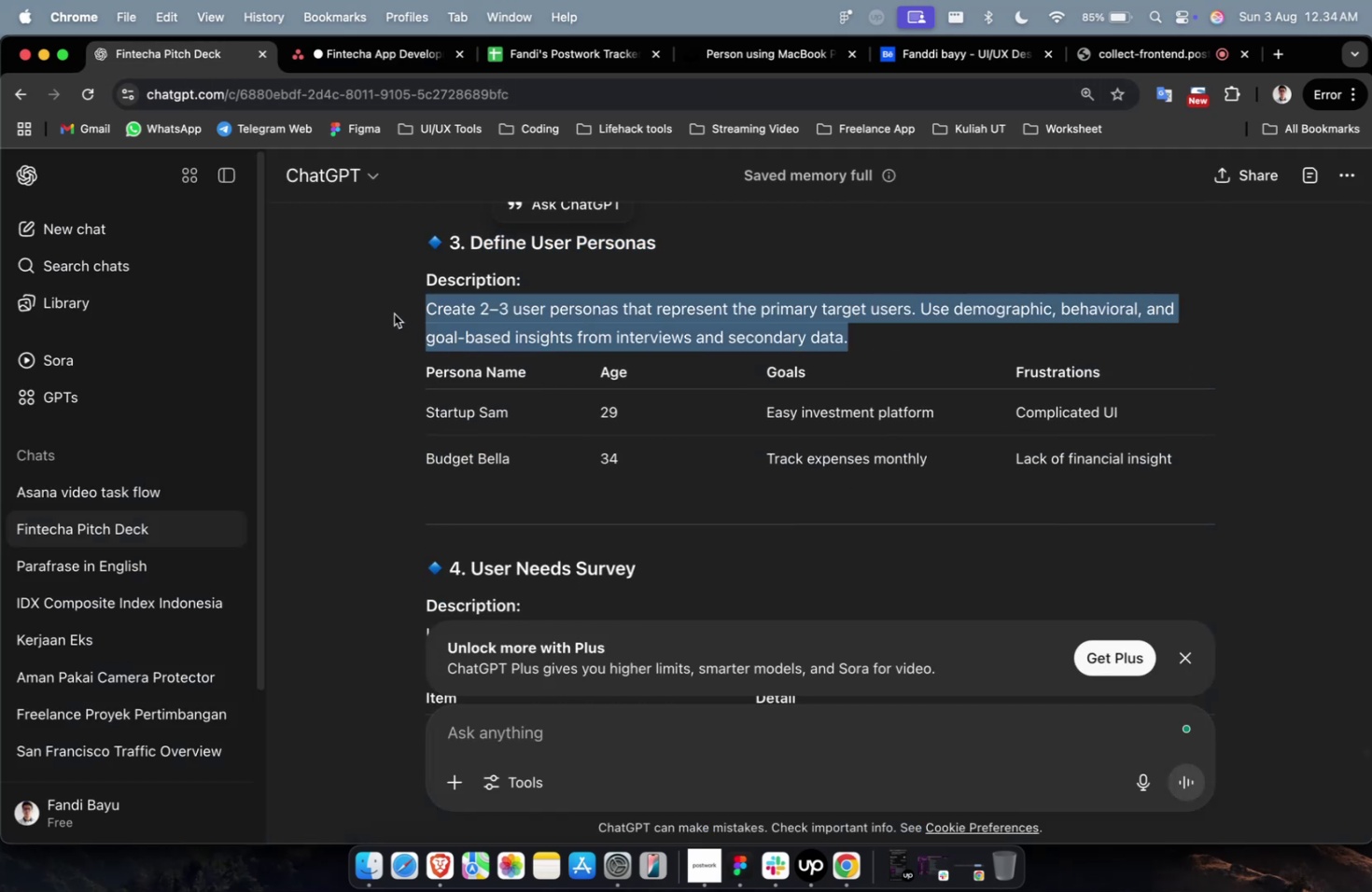 
key(Meta+C)
 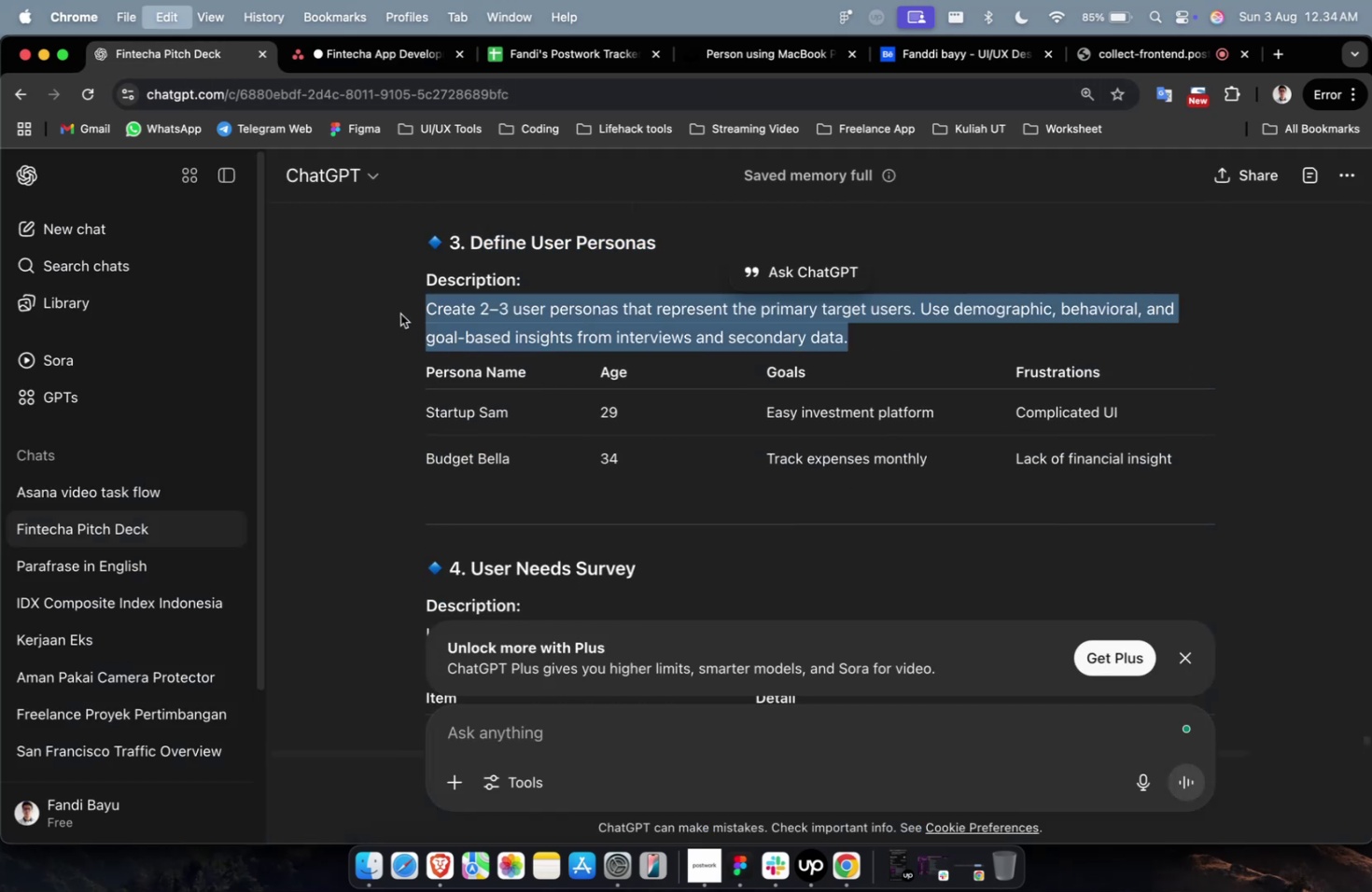 
key(Meta+C)
 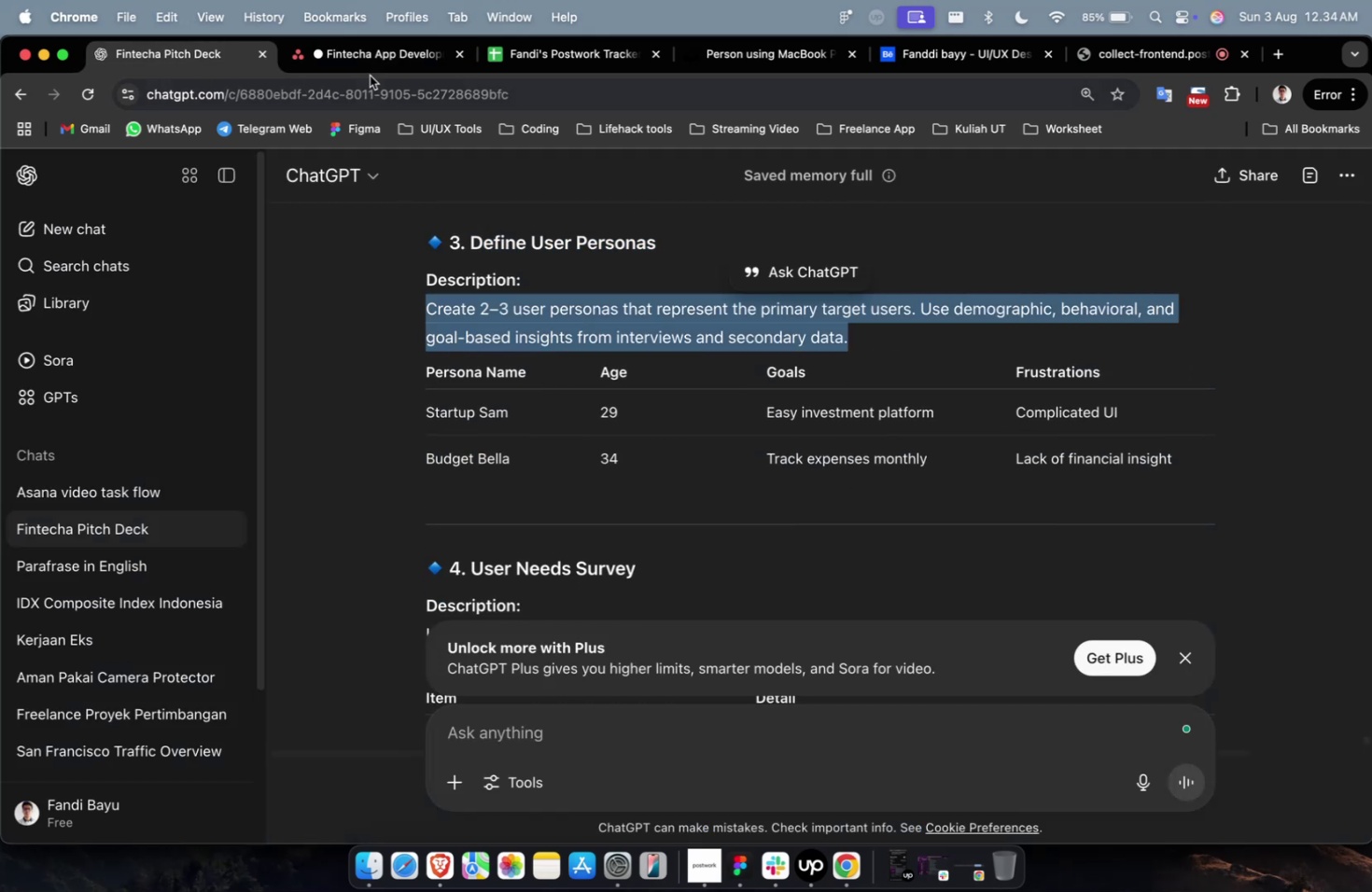 
left_click([370, 65])
 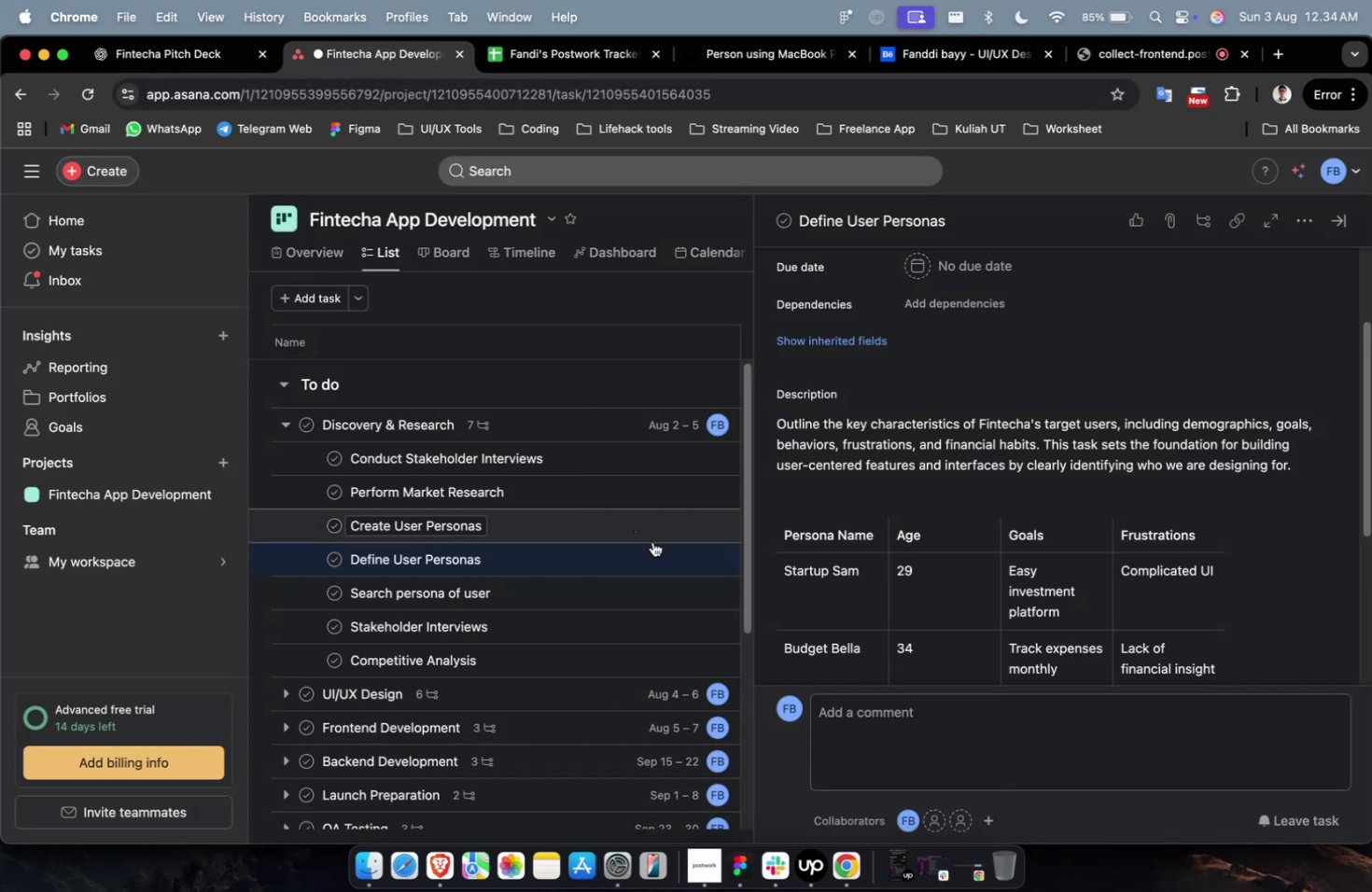 
scroll: coordinate [899, 629], scroll_direction: down, amount: 6.0
 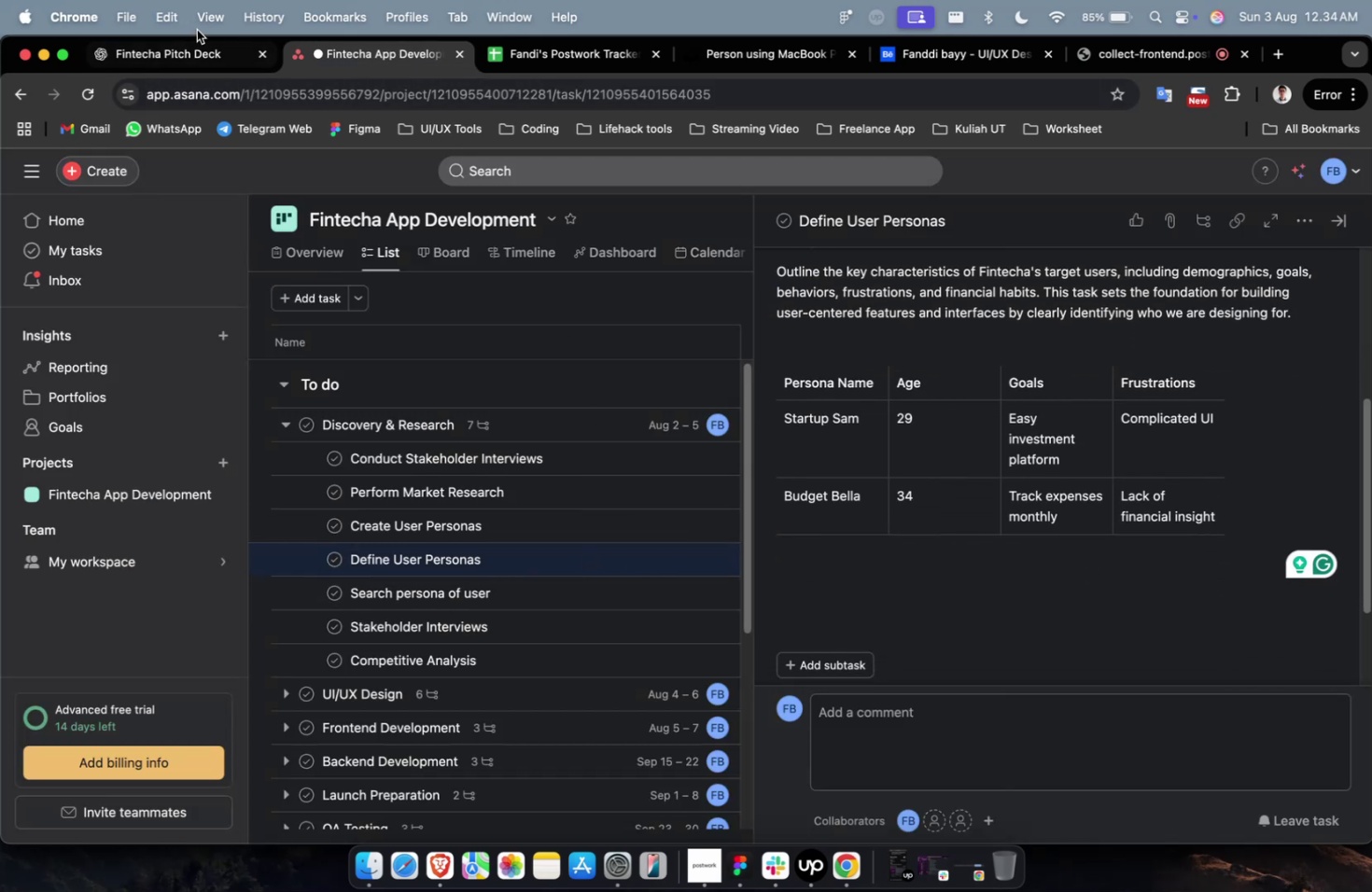 
key(Escape)
 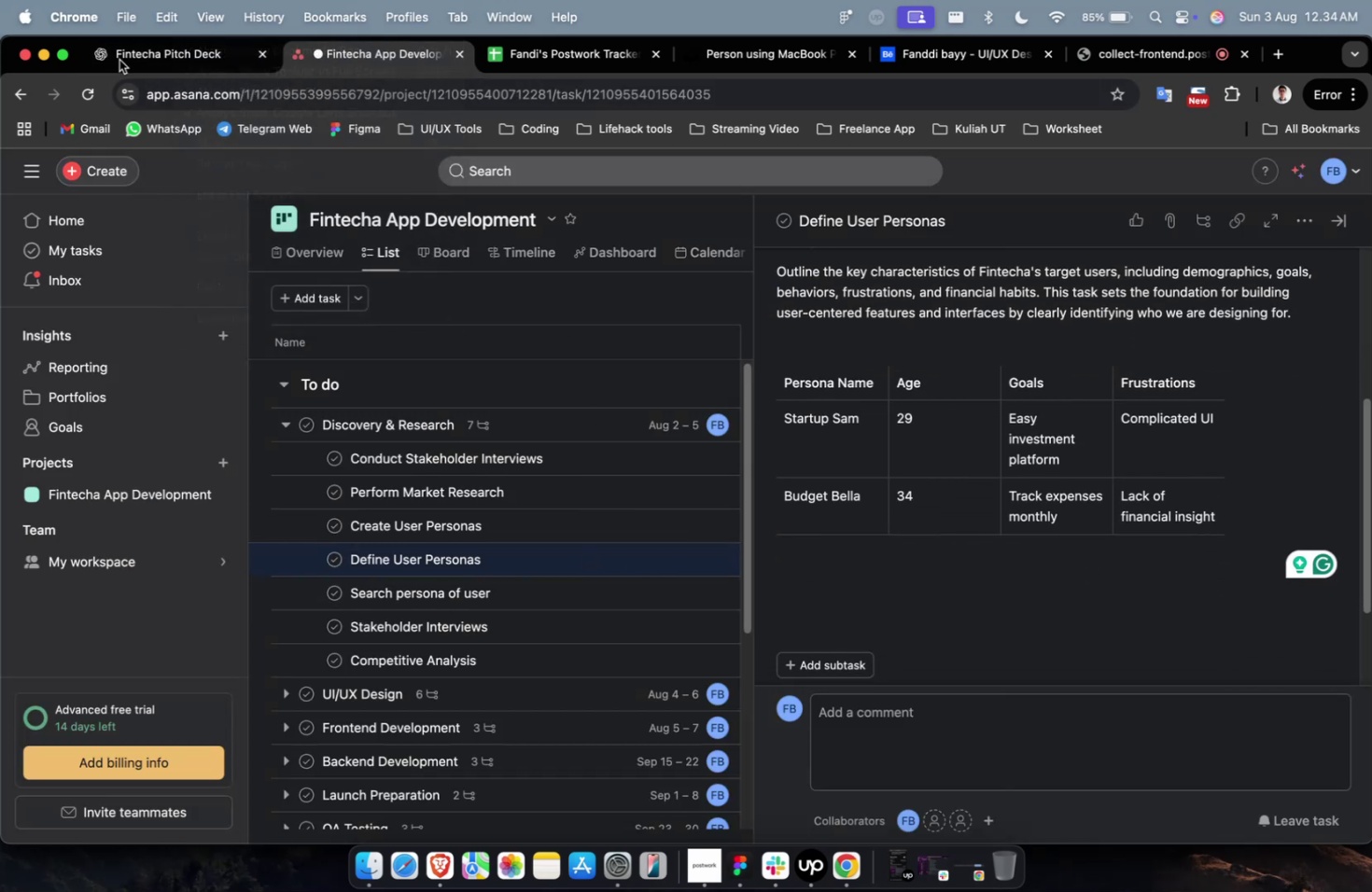 
left_click([119, 60])
 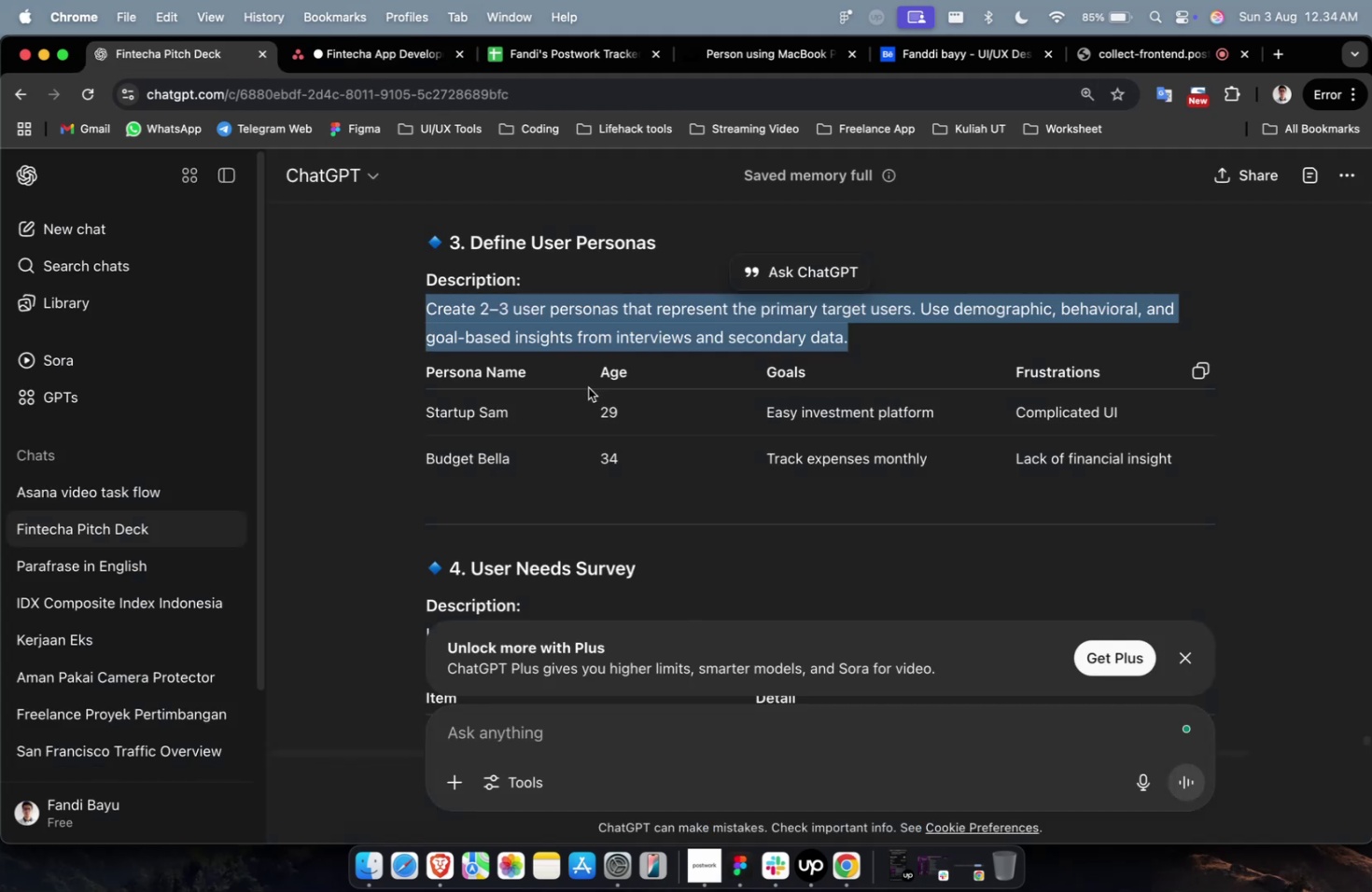 
left_click([664, 252])
 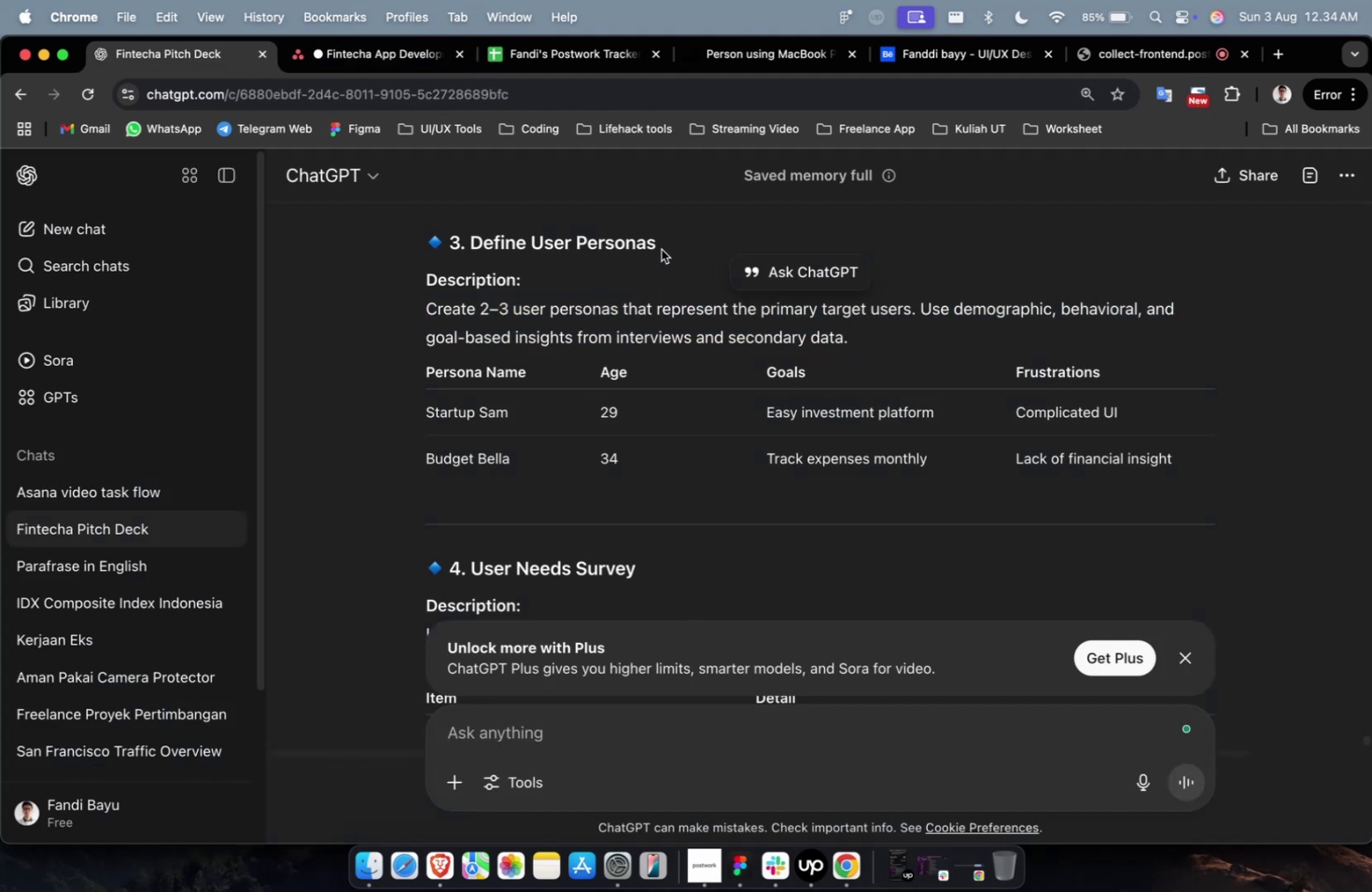 
left_click_drag(start_coordinate=[657, 244], to_coordinate=[467, 246])
 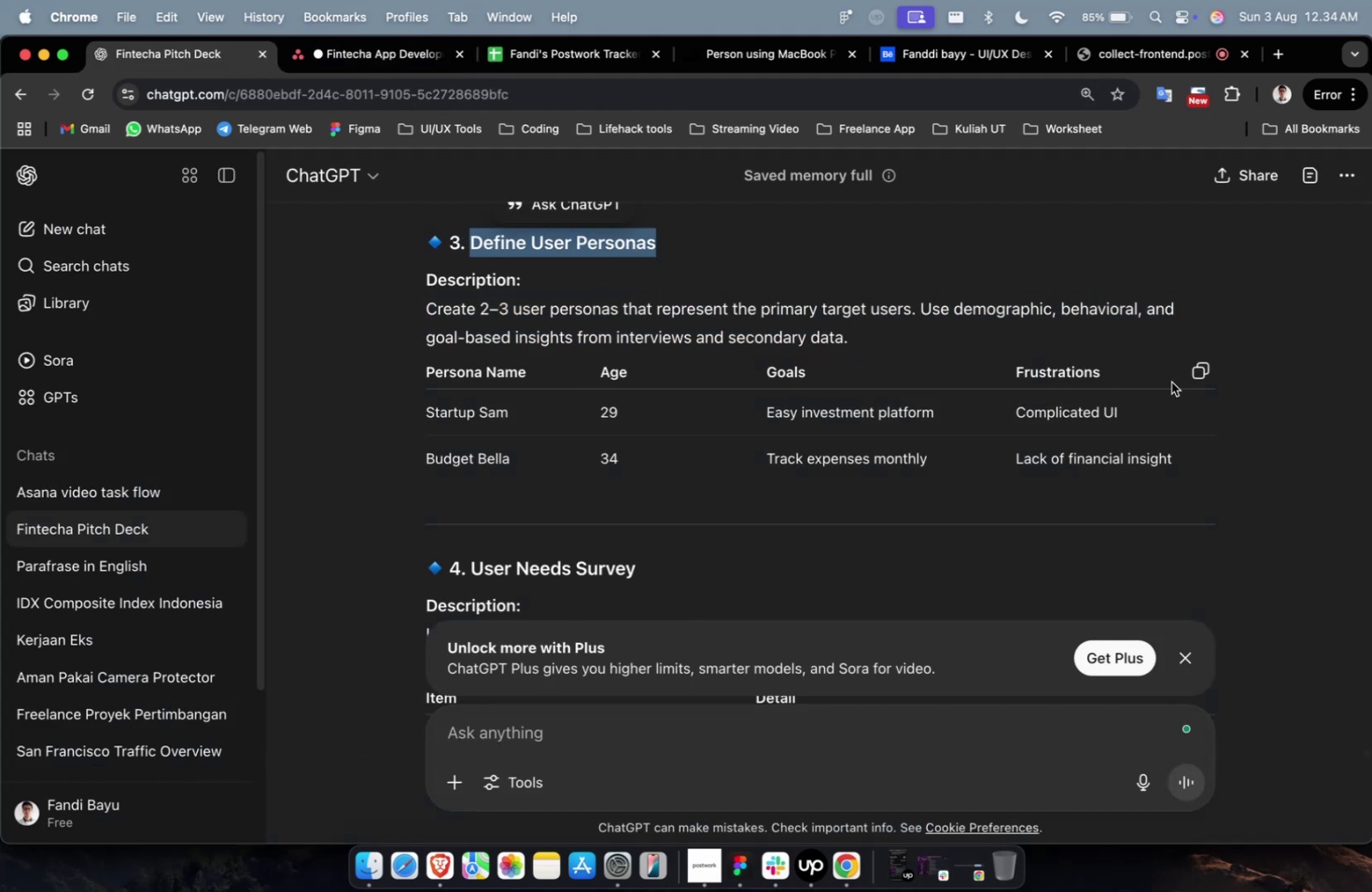 
left_click([1197, 371])
 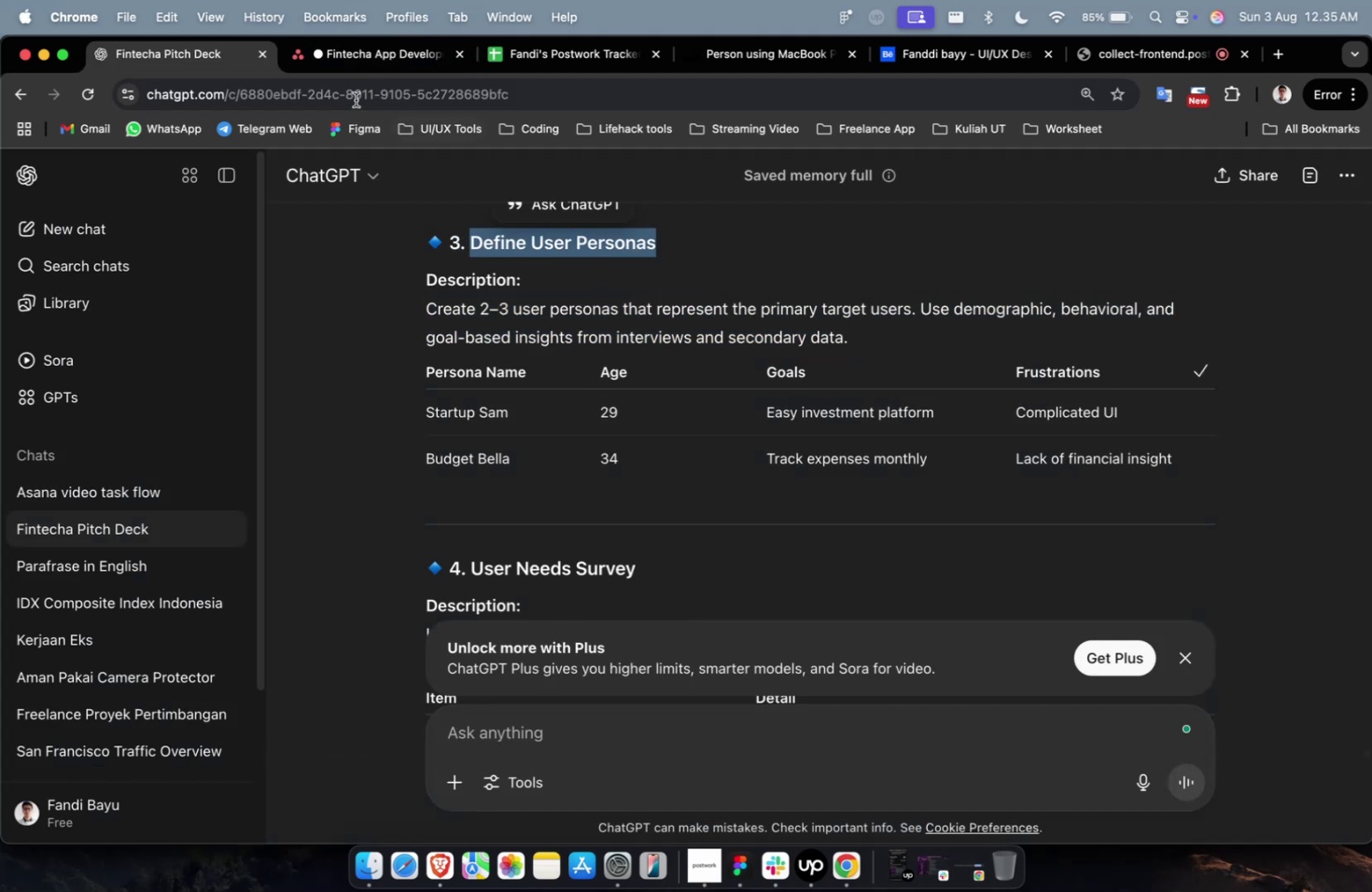 
left_click([376, 50])
 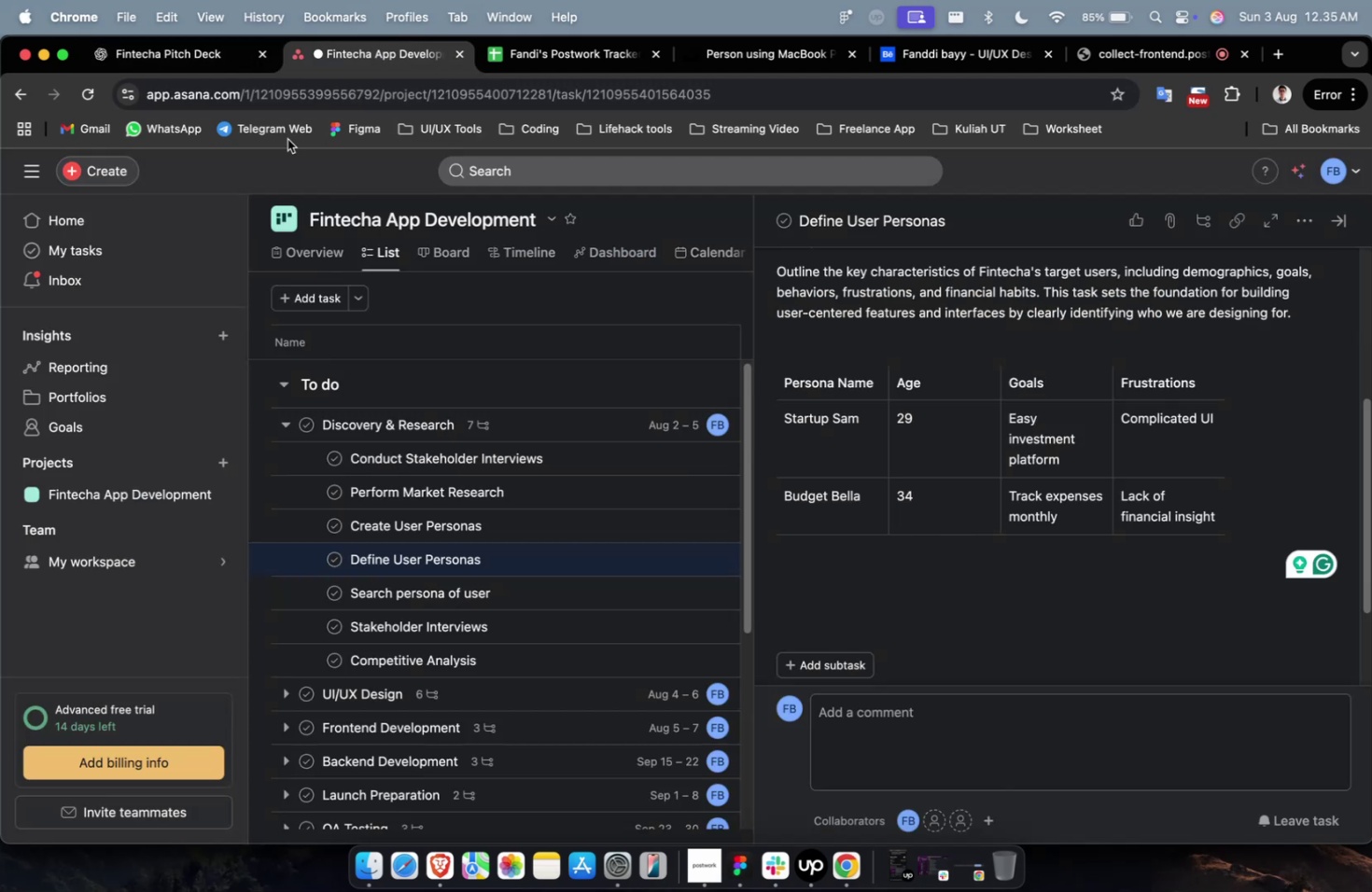 
left_click([197, 68])
 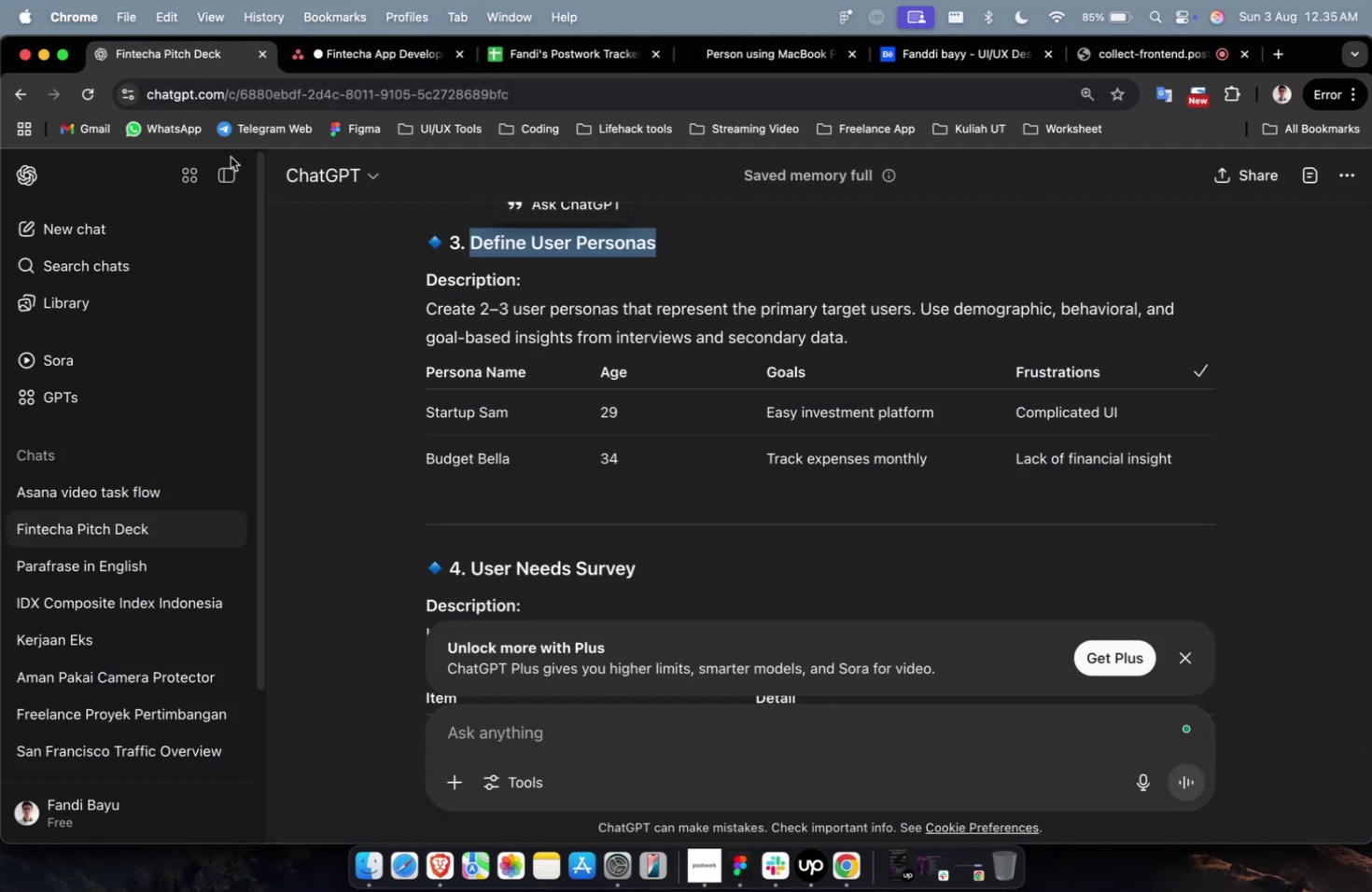 
scroll: coordinate [415, 481], scroll_direction: down, amount: 3.0
 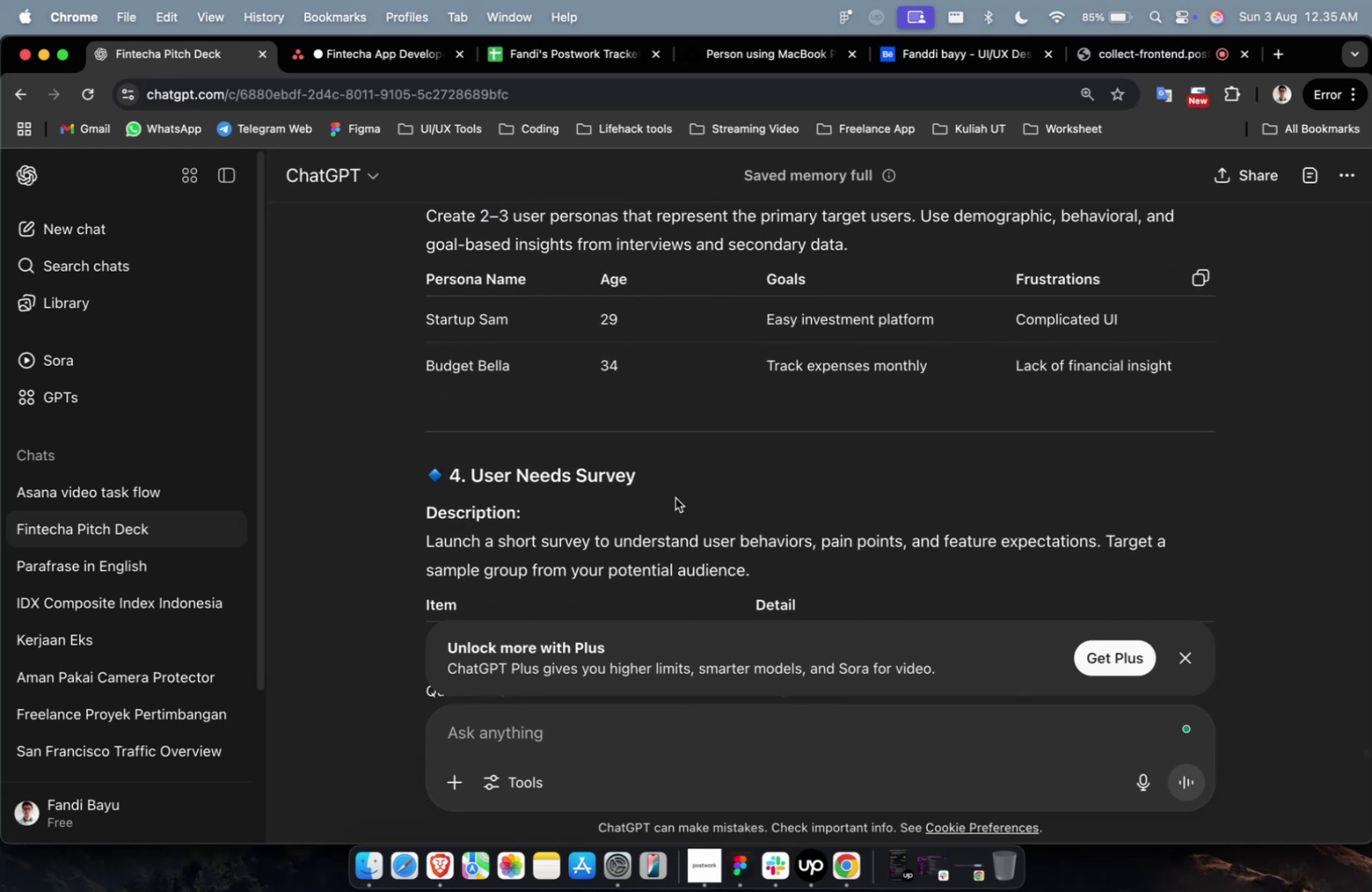 
left_click_drag(start_coordinate=[659, 481], to_coordinate=[471, 482])
 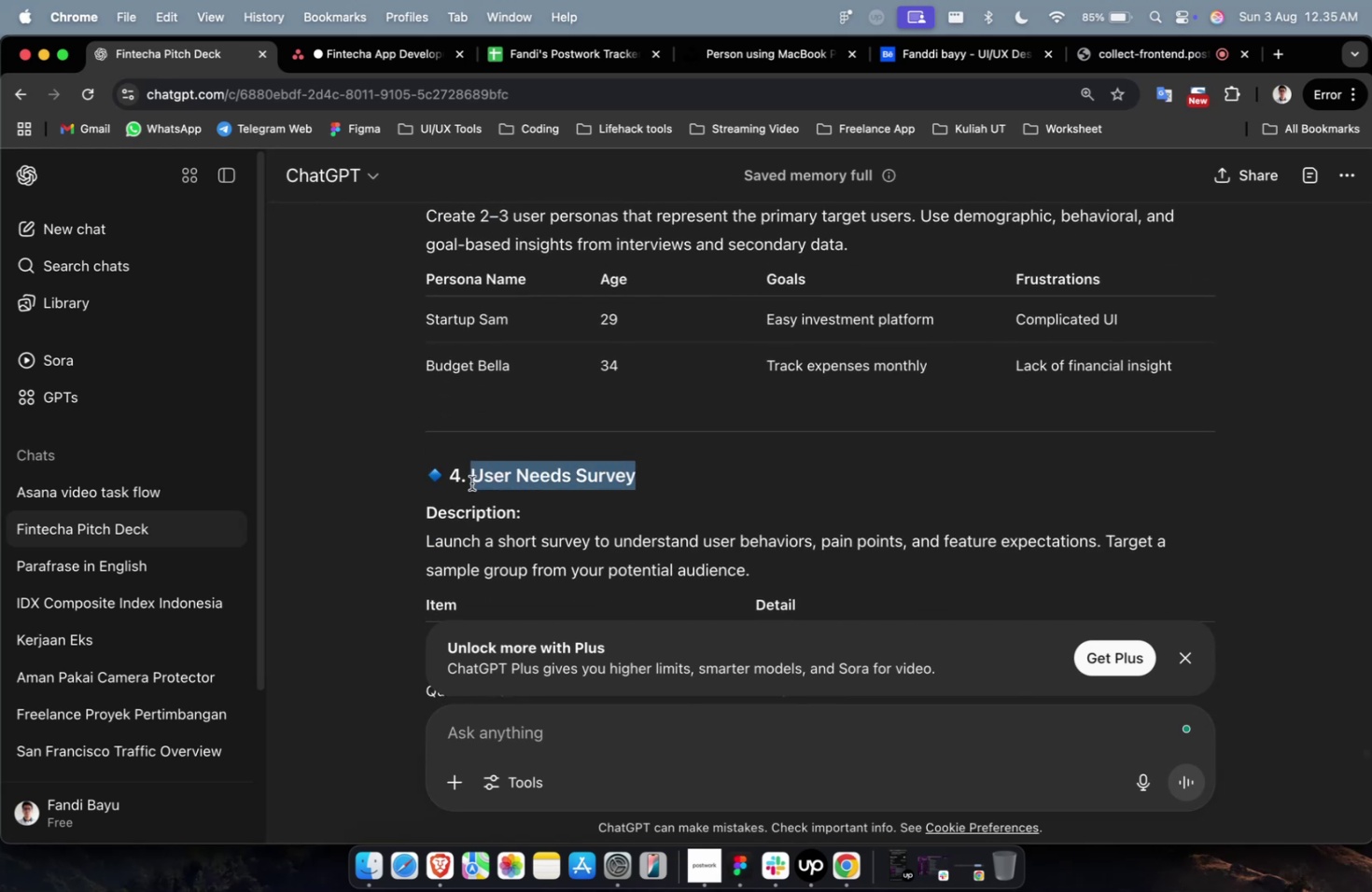 
key(Meta+C)
 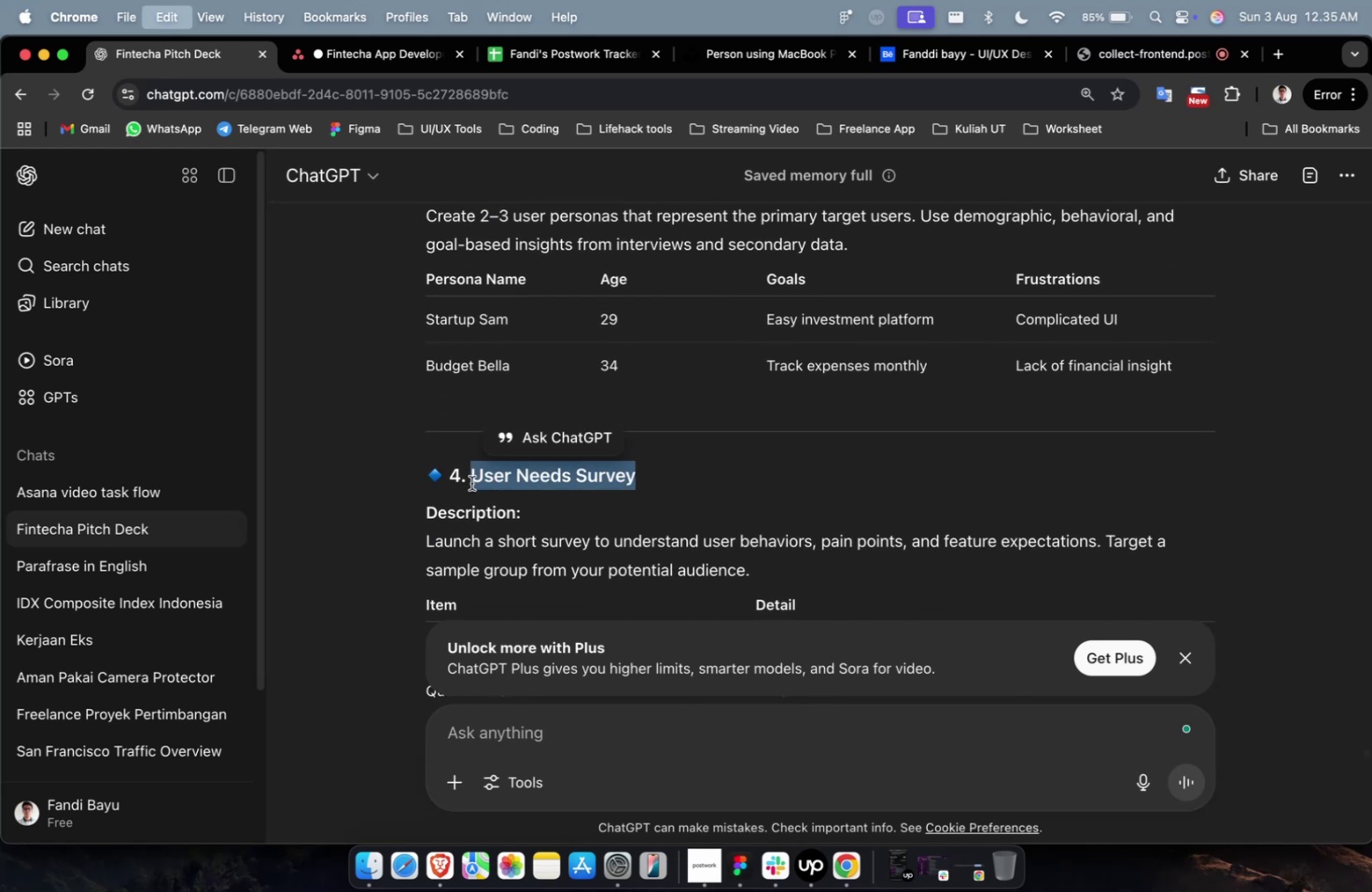 
key(Meta+C)
 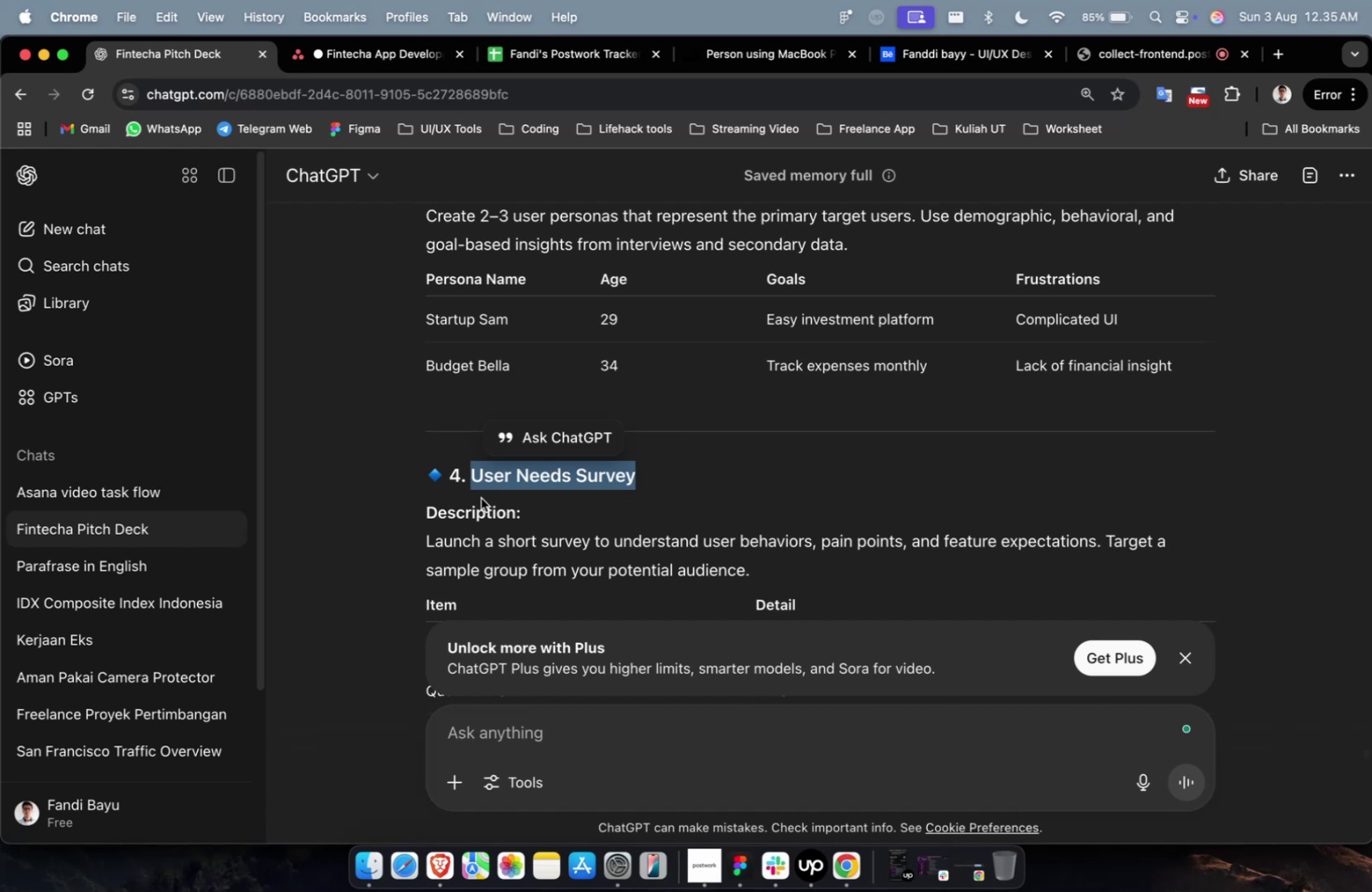 
wait(33.27)
 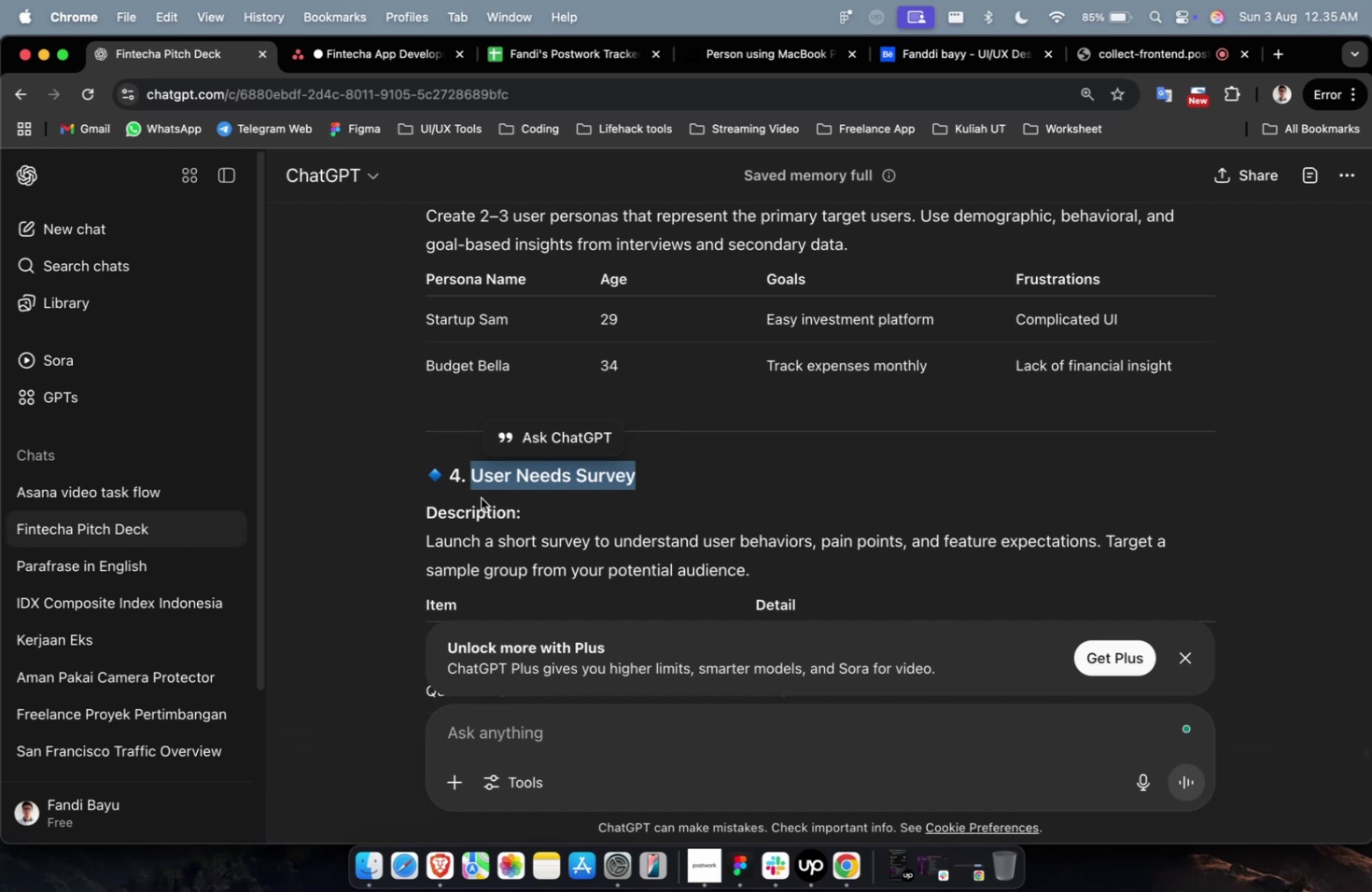 
left_click([355, 63])
 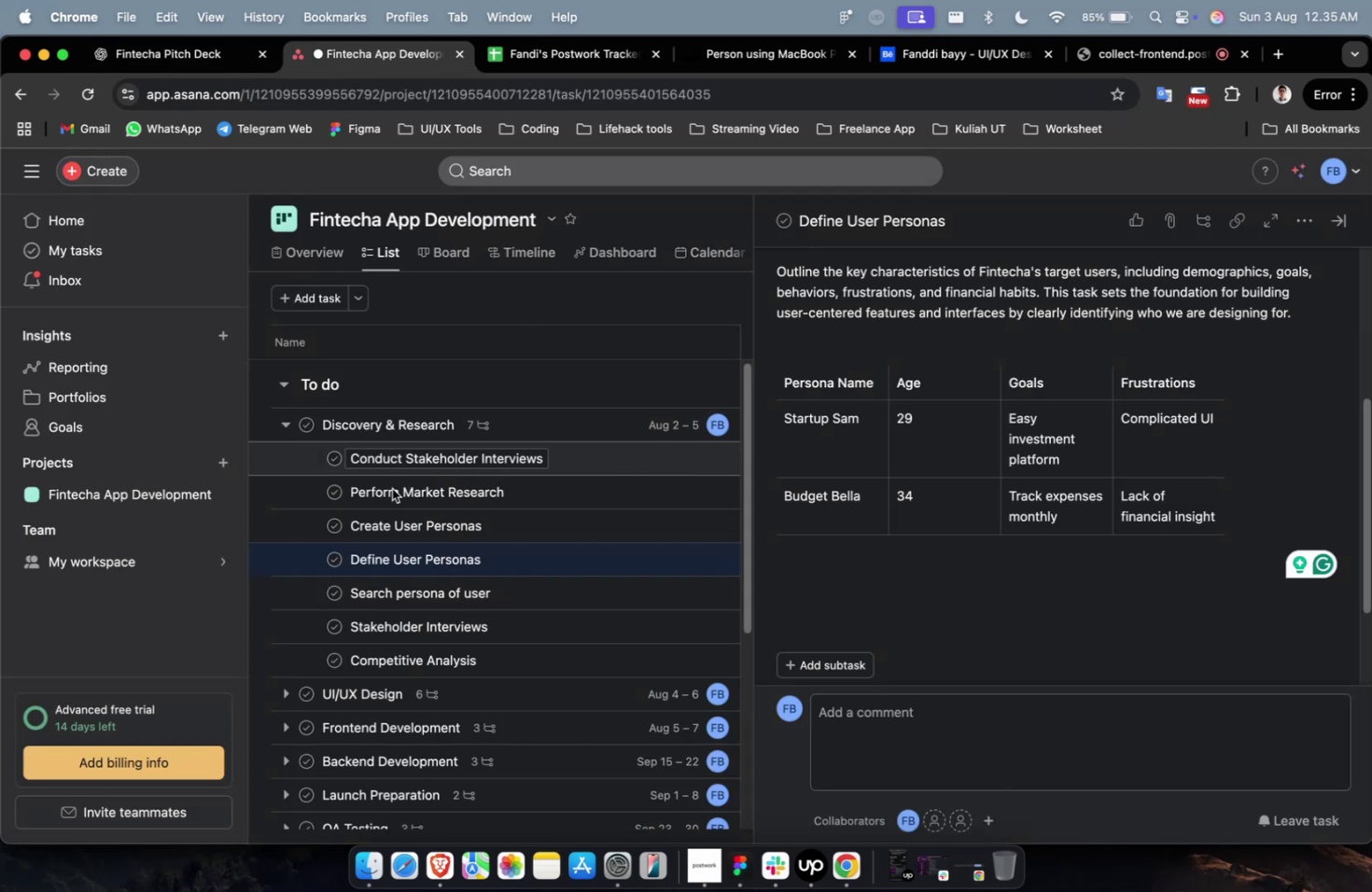 
left_click([274, 625])
 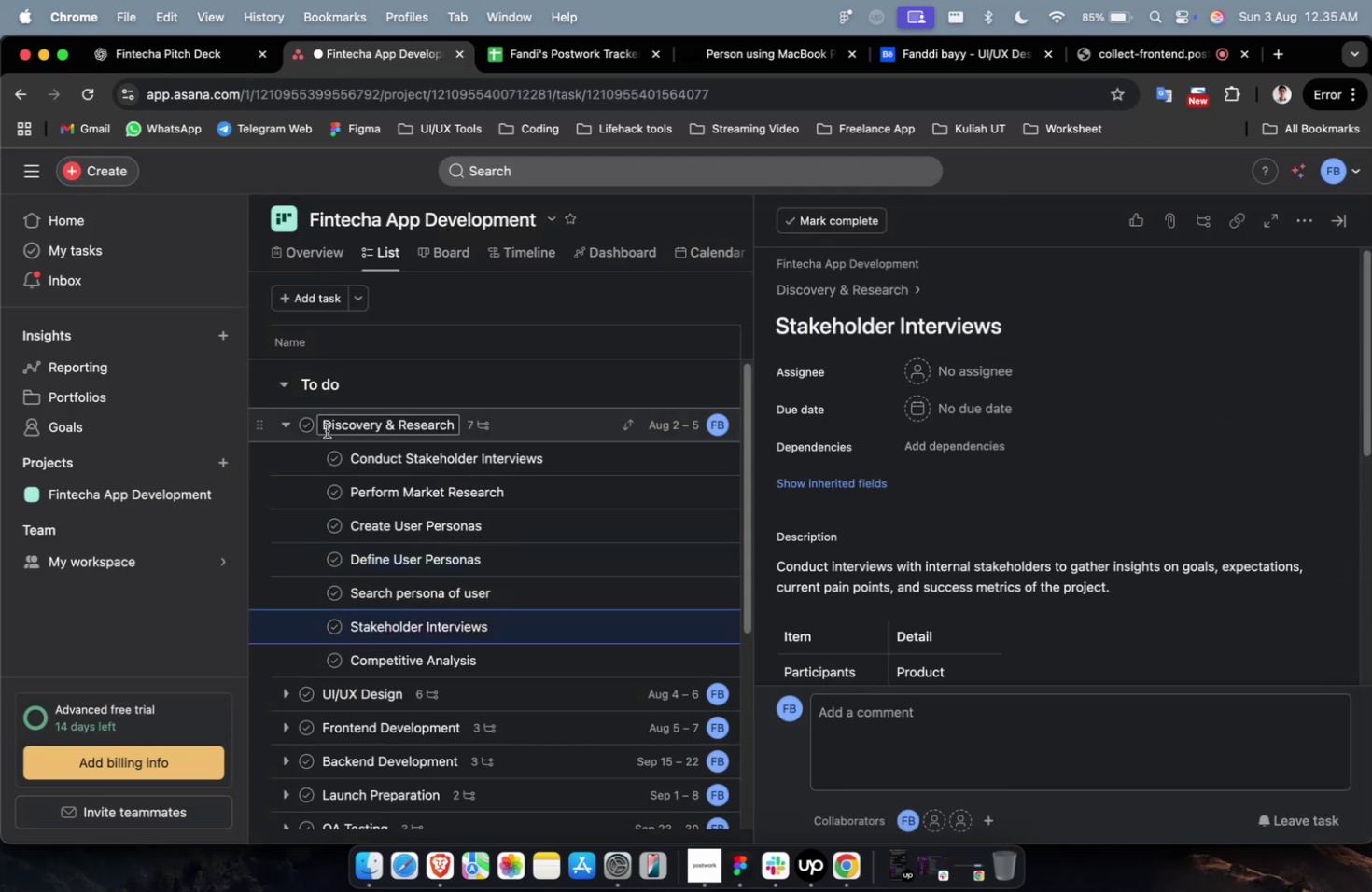 
left_click([305, 429])
 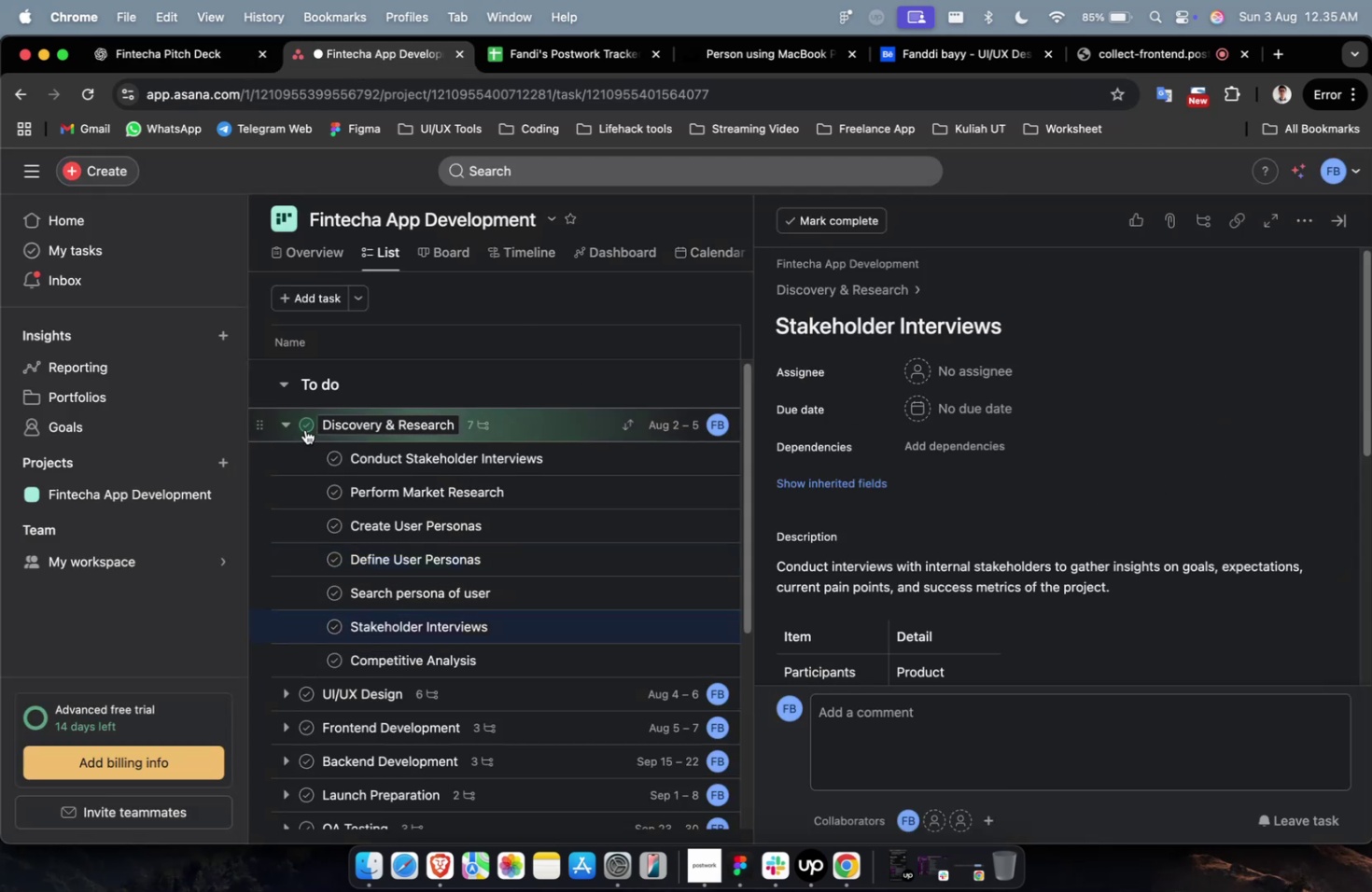 
double_click([305, 429])
 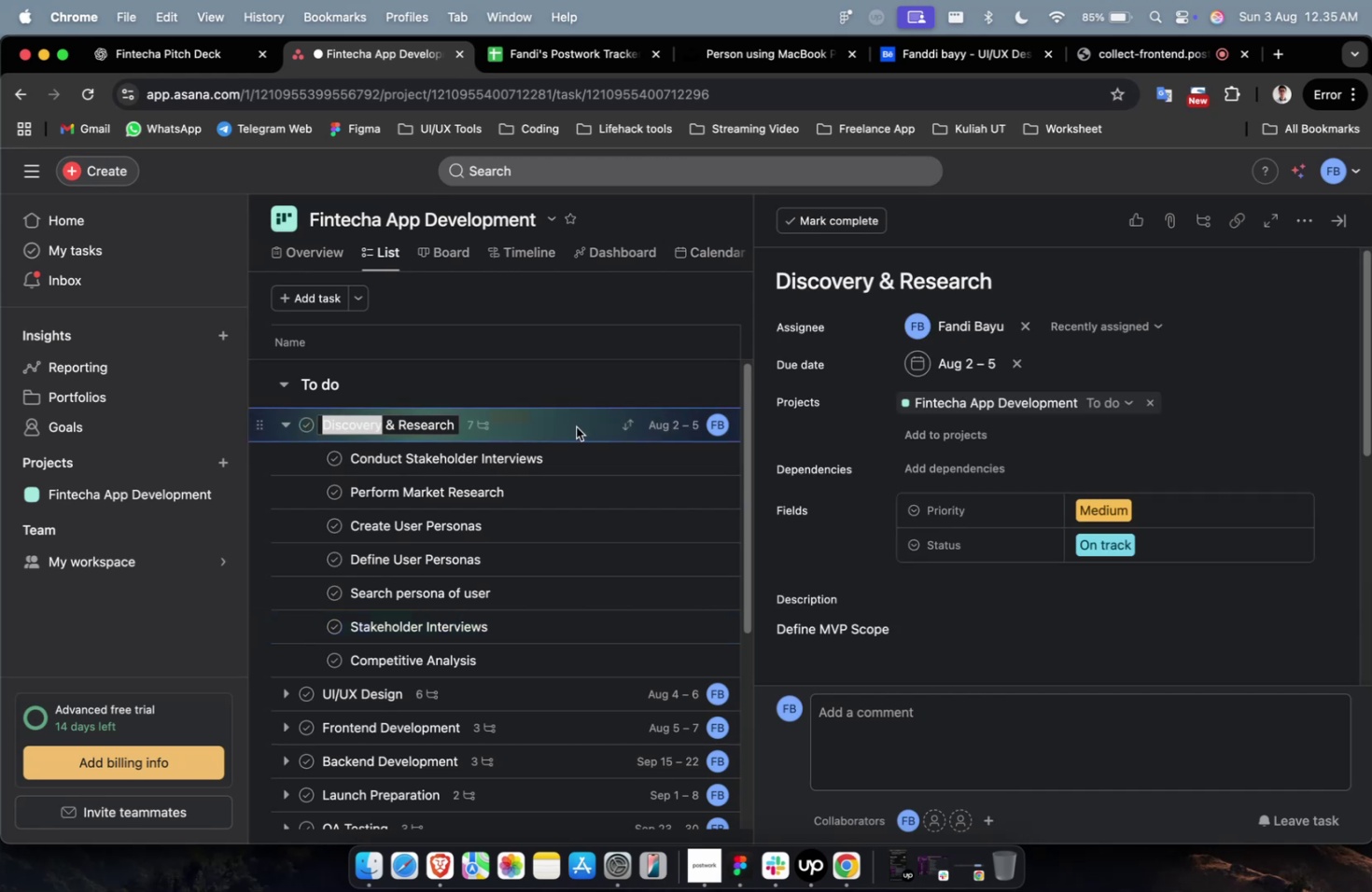 
triple_click([580, 426])
 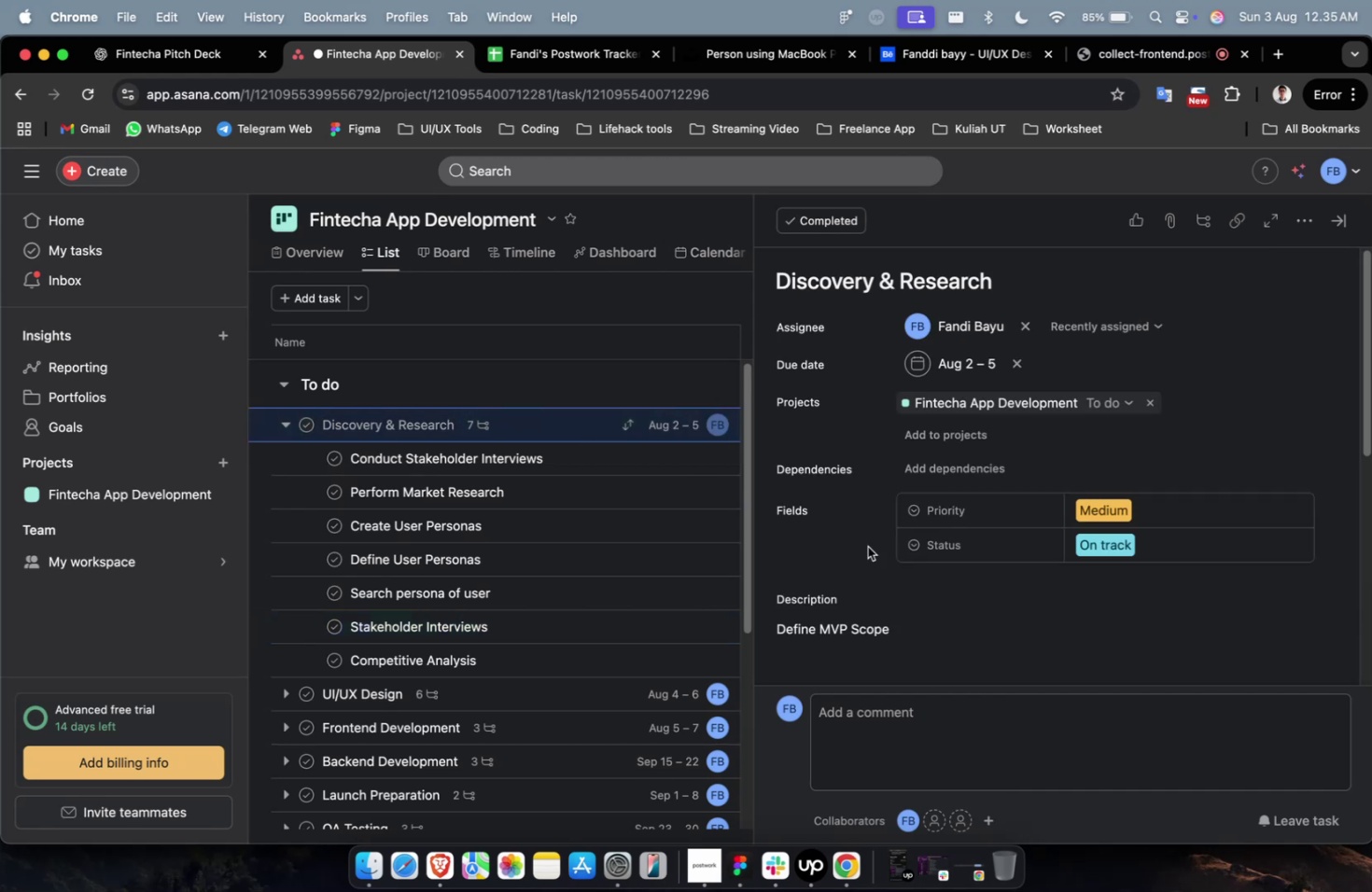 
scroll: coordinate [886, 566], scroll_direction: down, amount: 18.0
 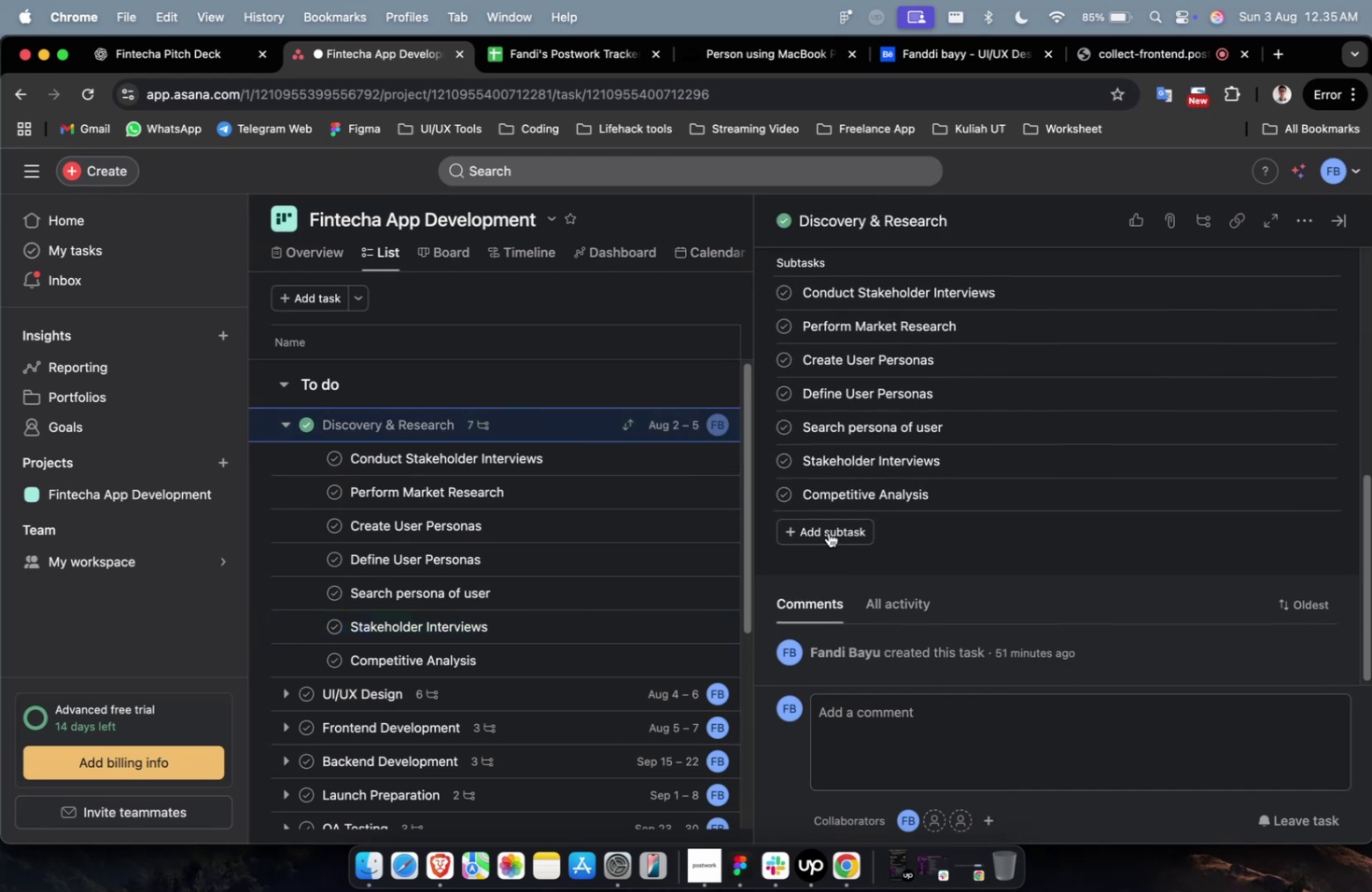 
left_click([827, 532])
 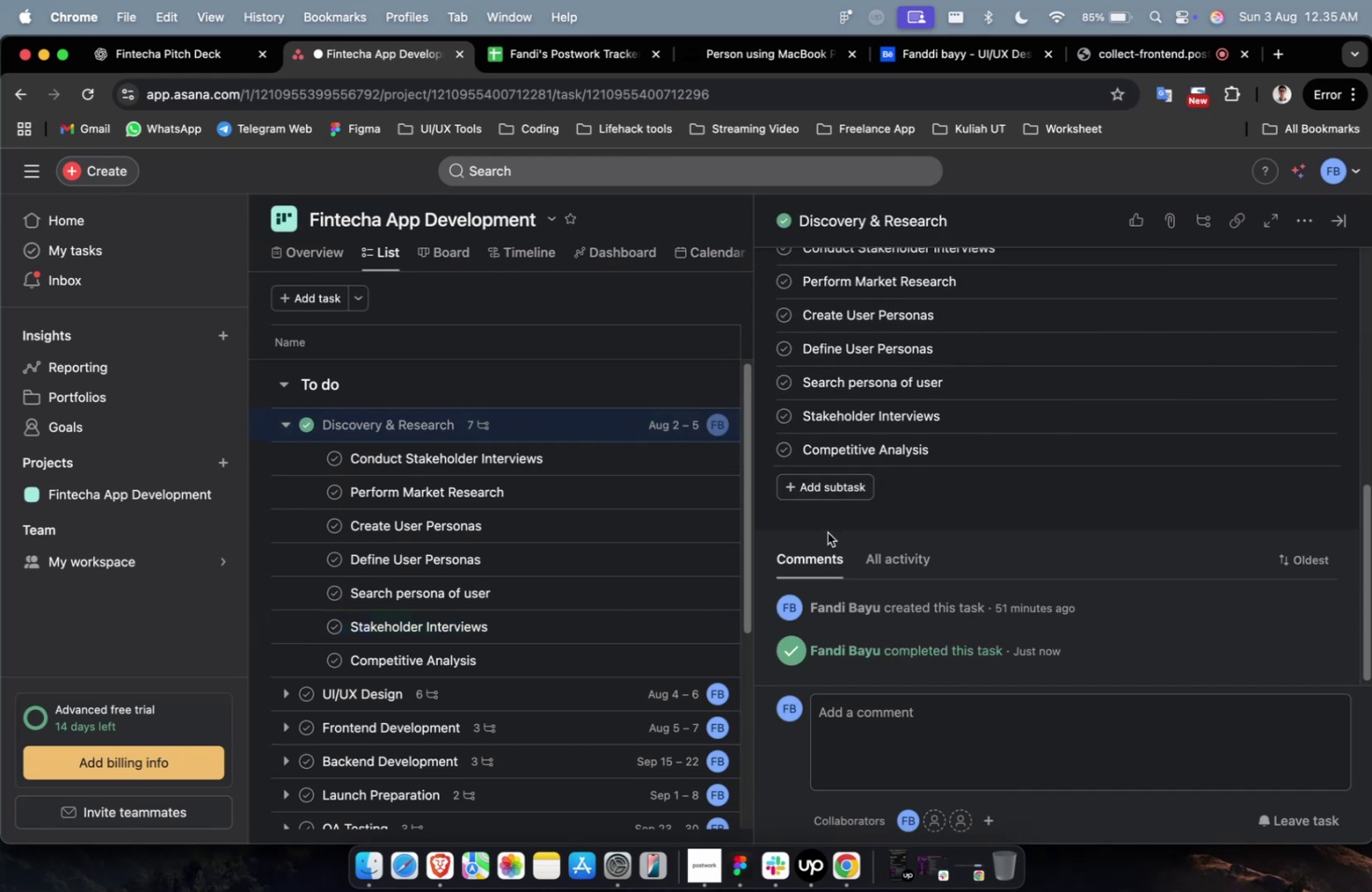 
key(Meta+CommandLeft)
 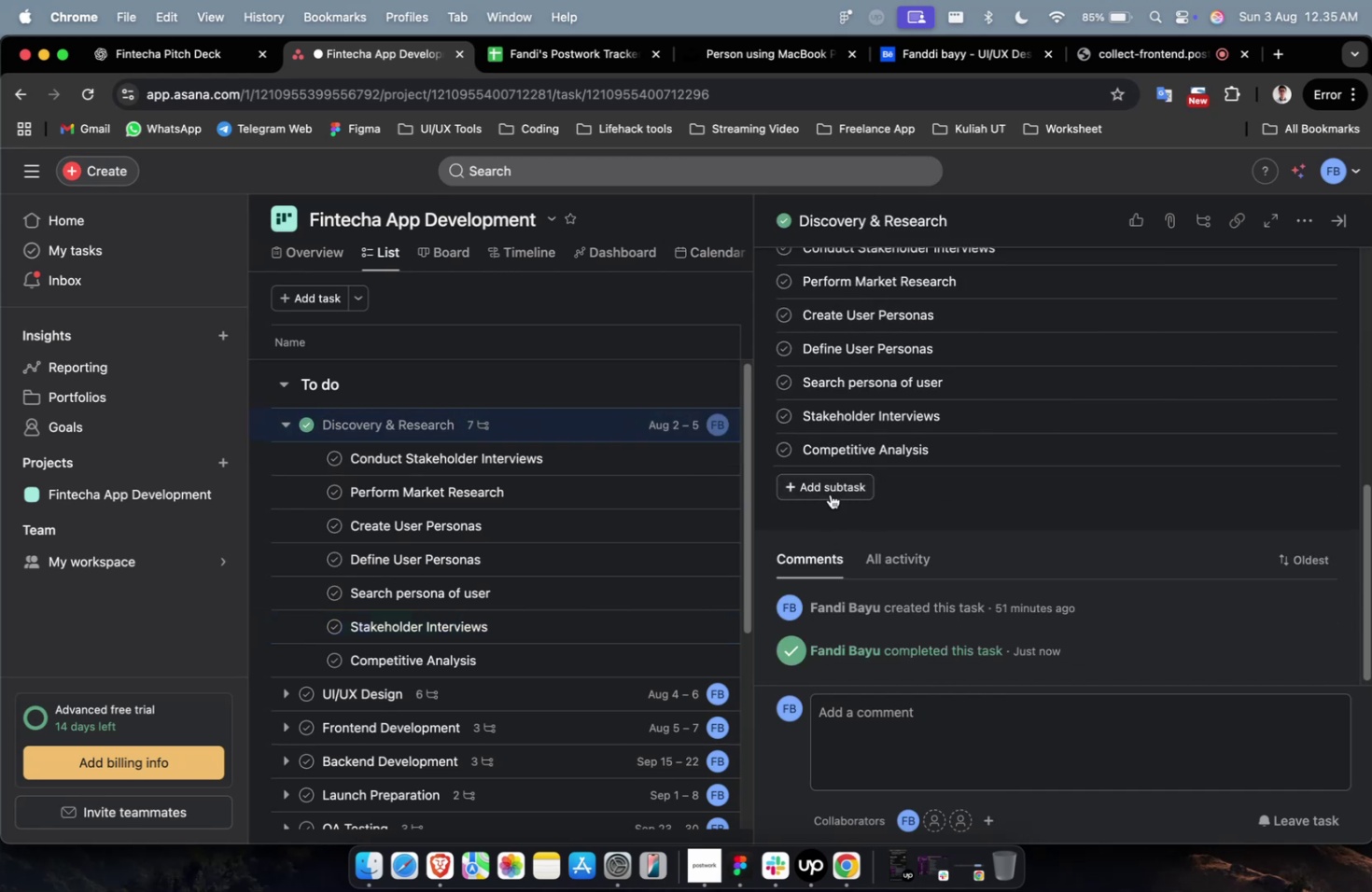 
left_click([830, 494])
 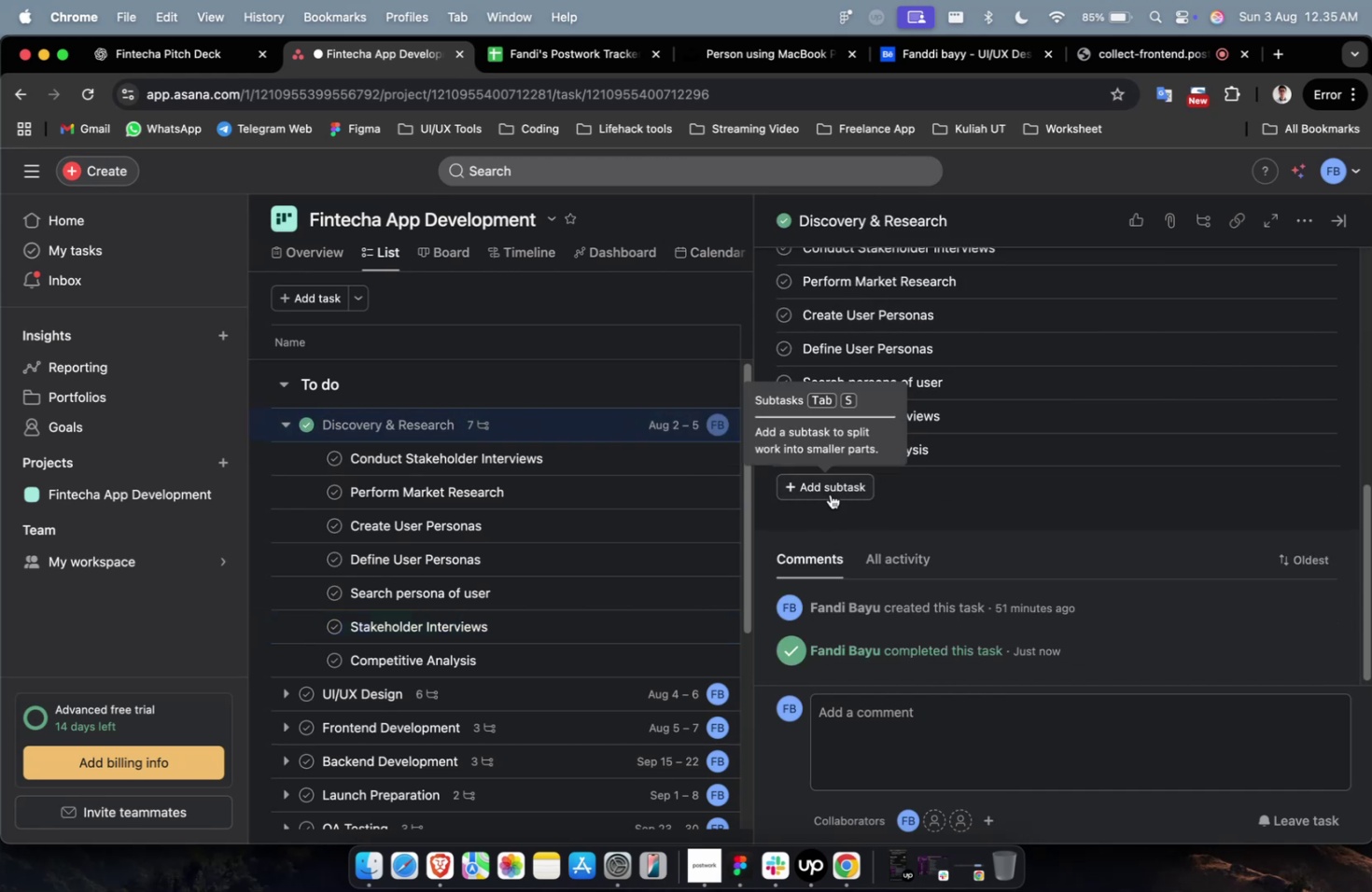 
key(Meta+V)
 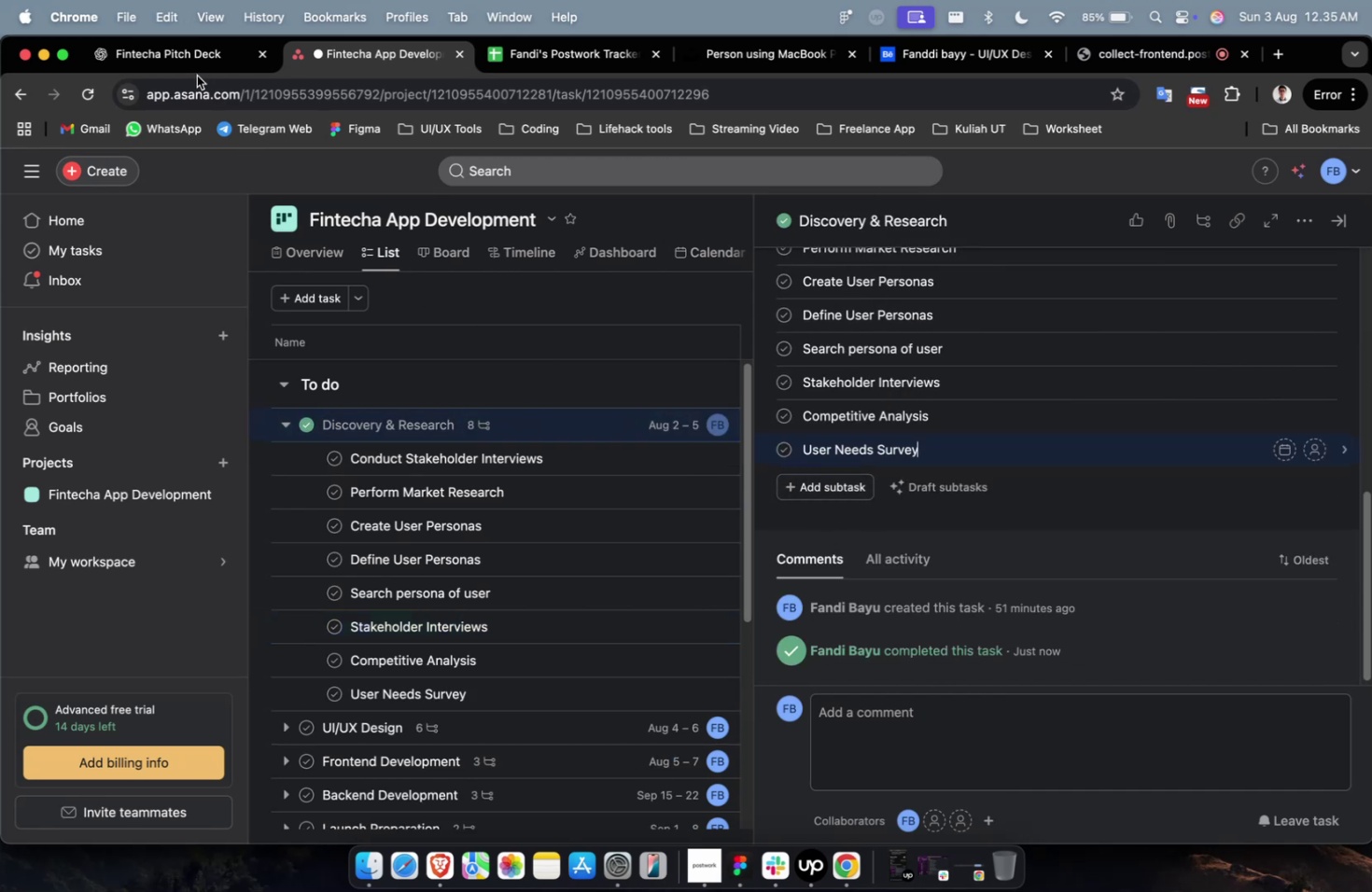 
double_click([196, 69])
 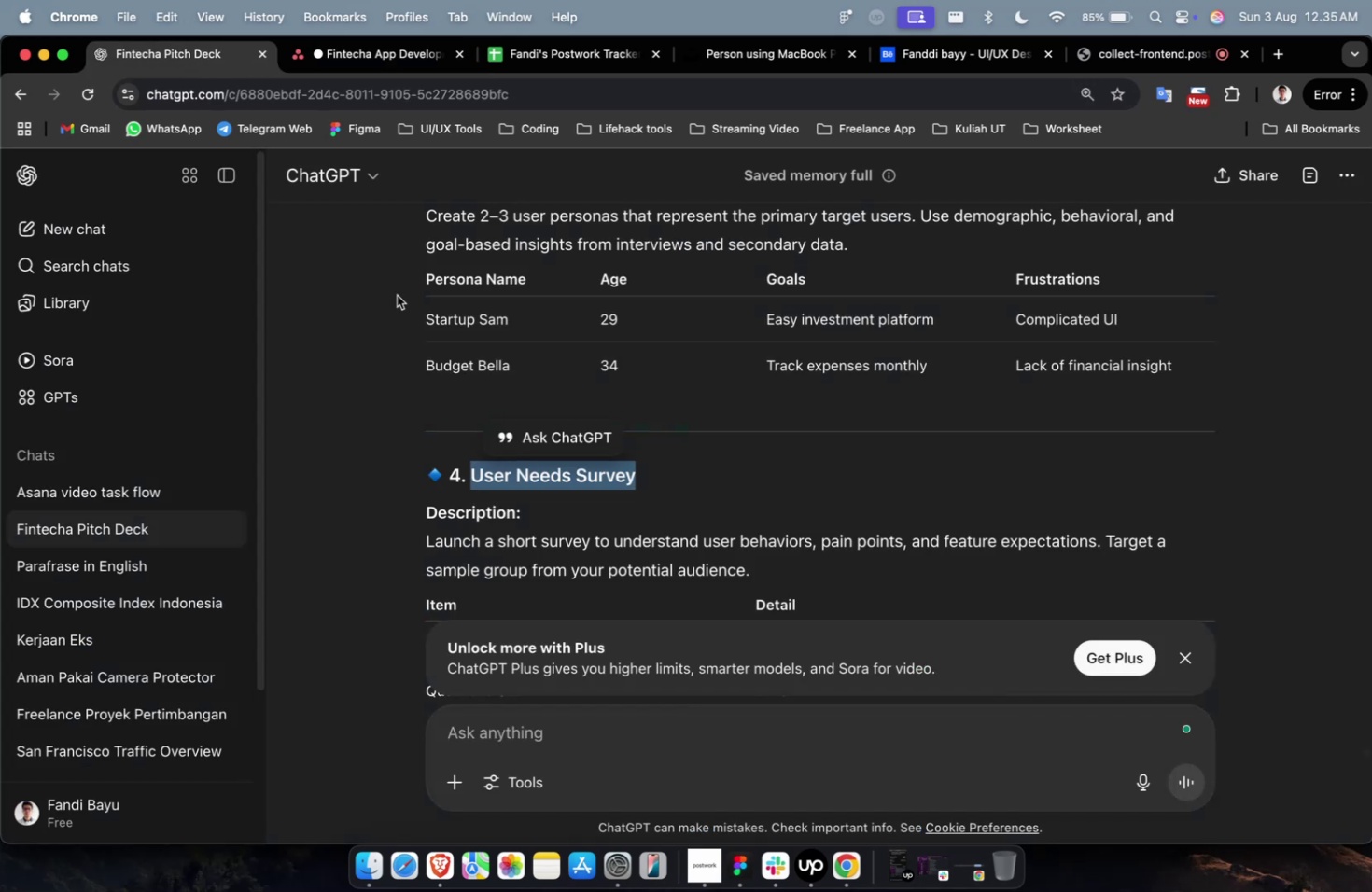 
scroll: coordinate [611, 546], scroll_direction: down, amount: 4.0
 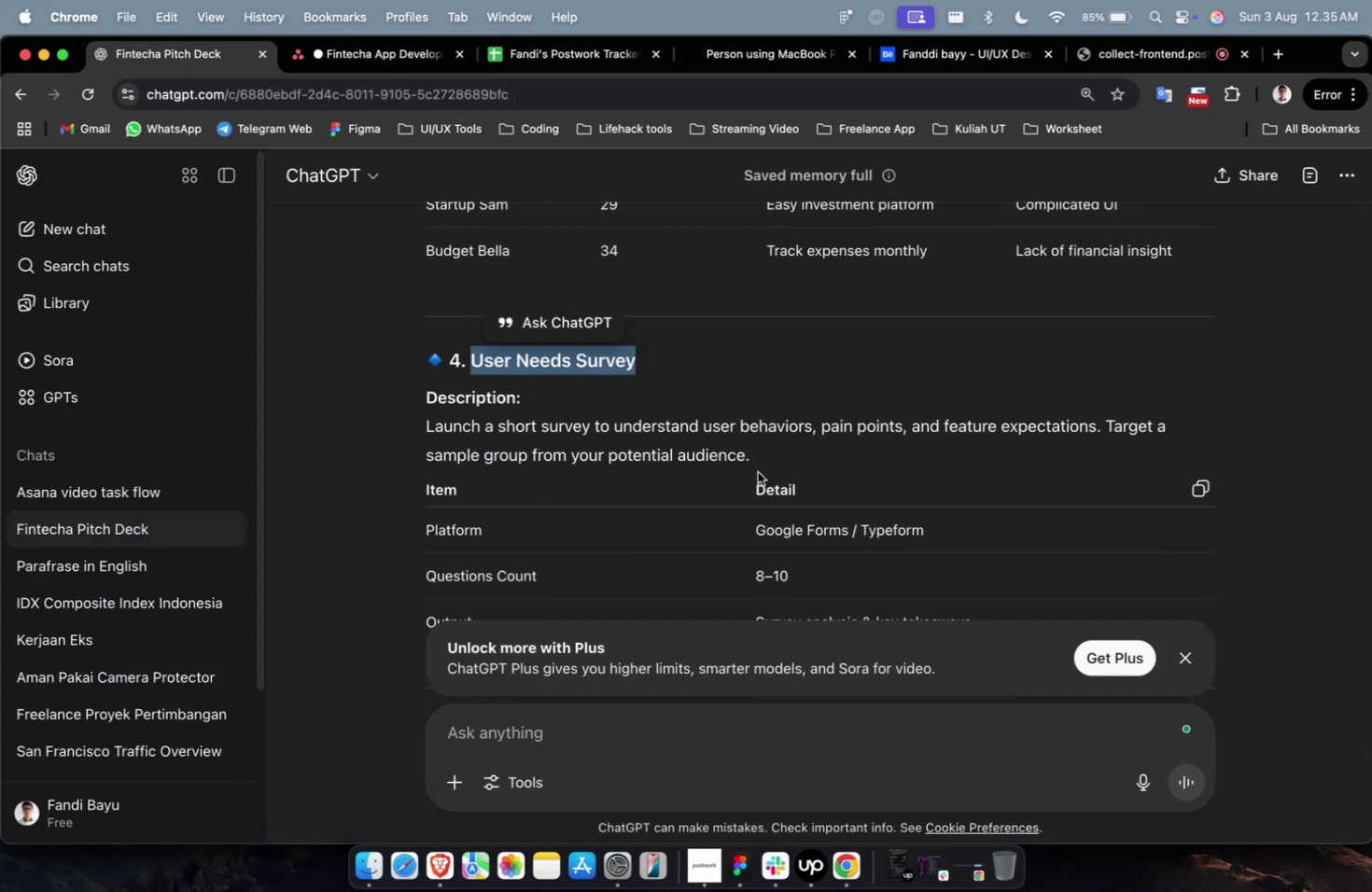 
left_click_drag(start_coordinate=[764, 455], to_coordinate=[406, 431])
 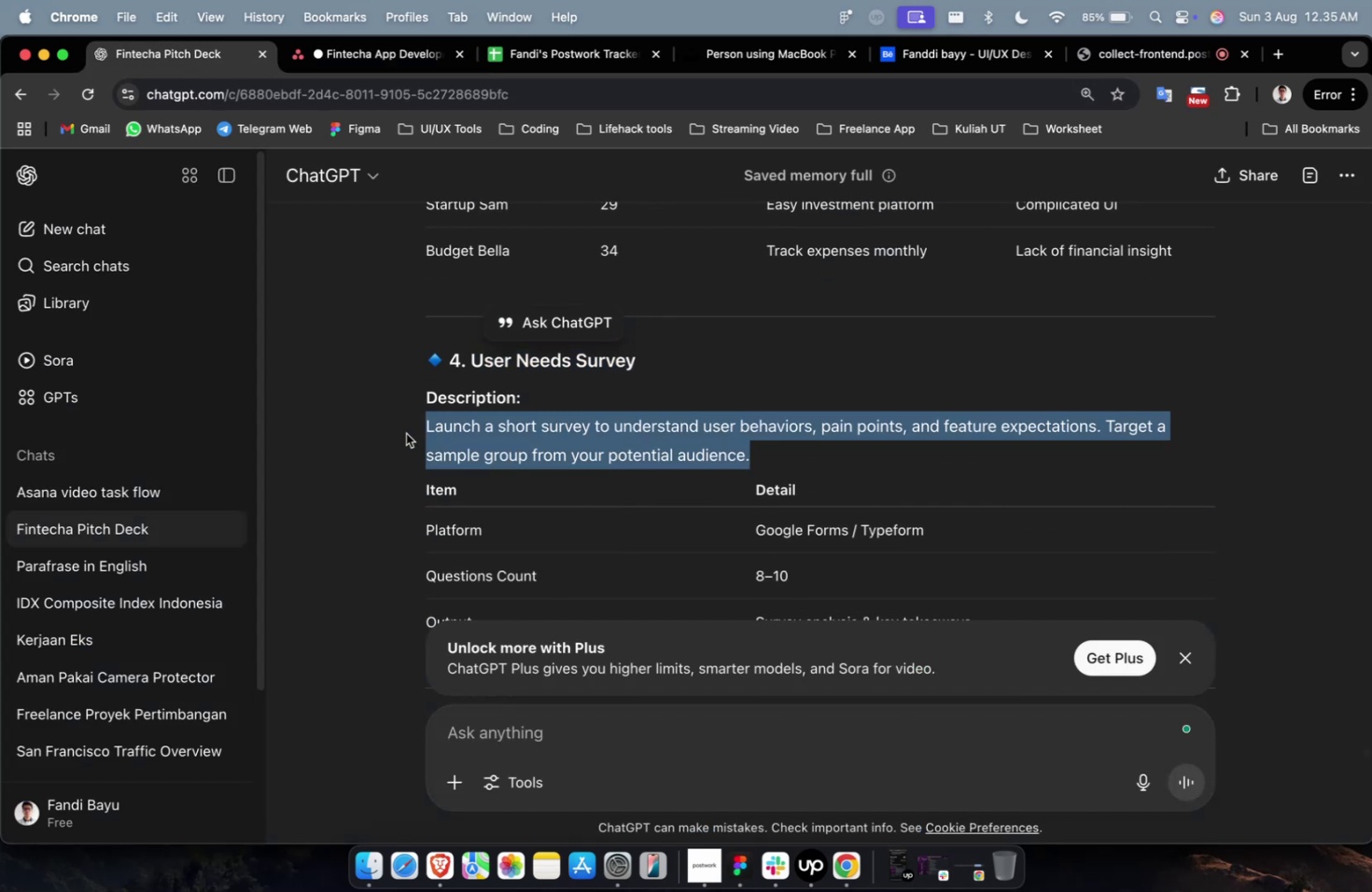 
key(Meta+C)
 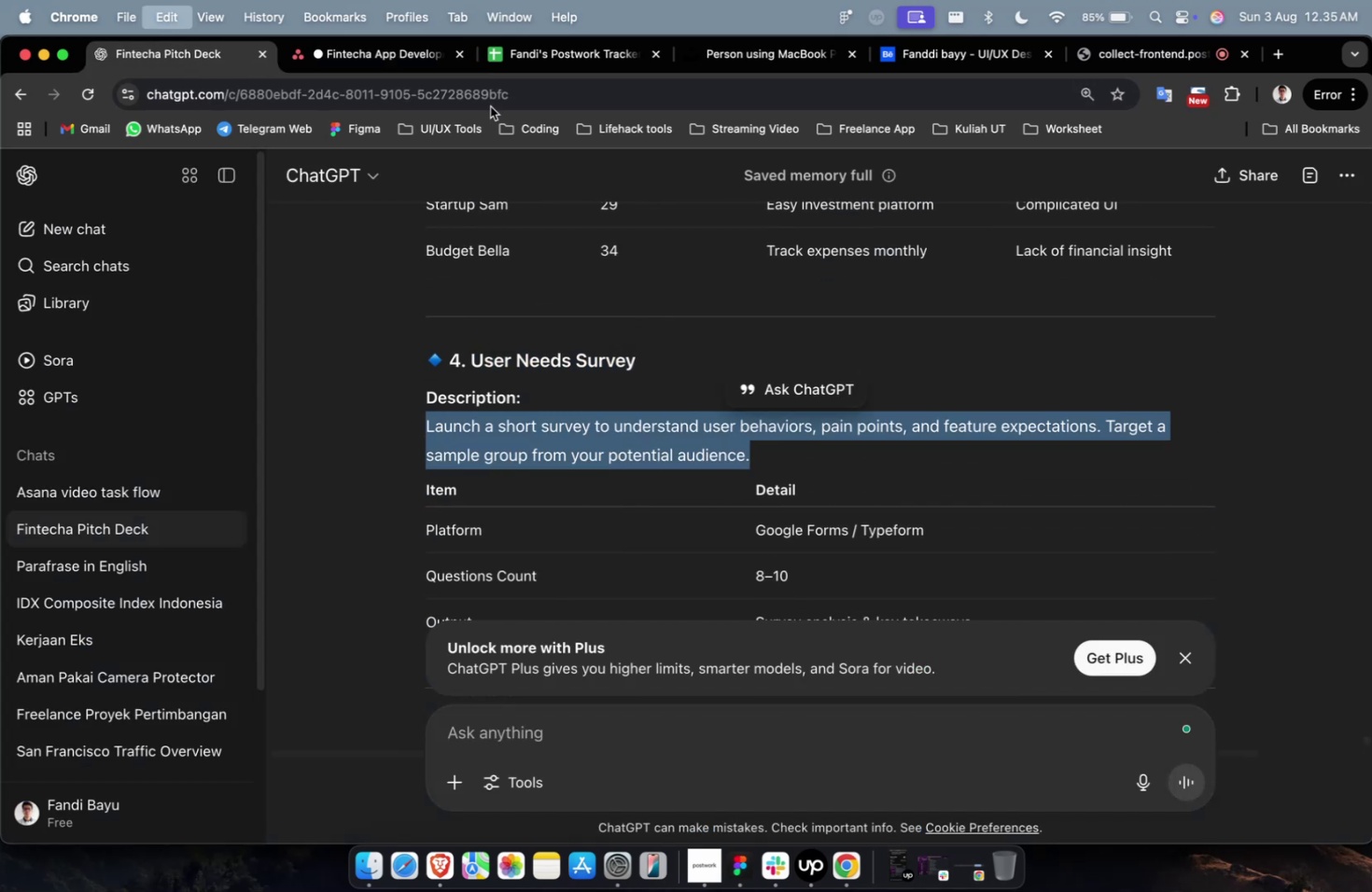 
key(Meta+C)
 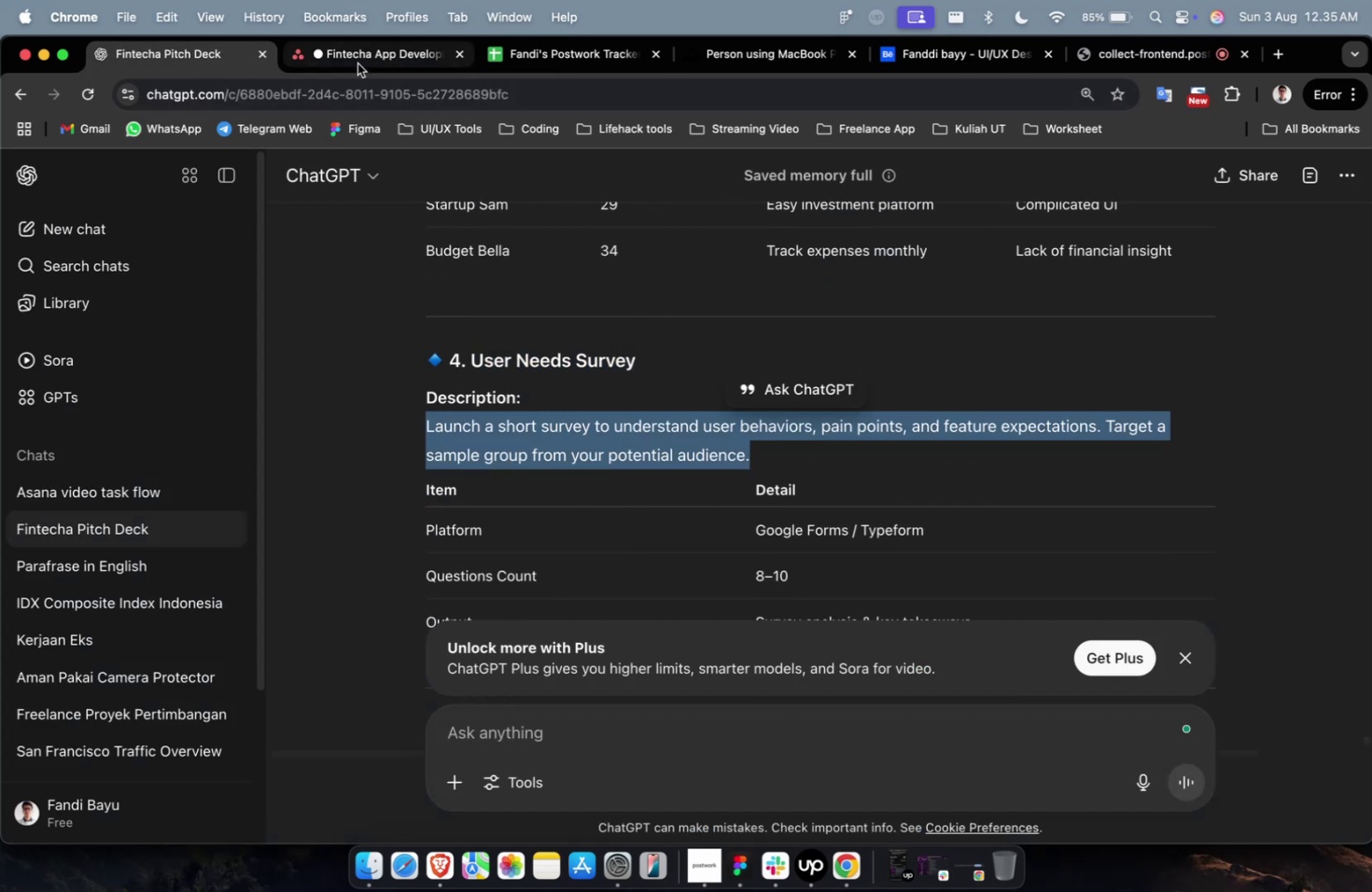 
left_click([357, 63])
 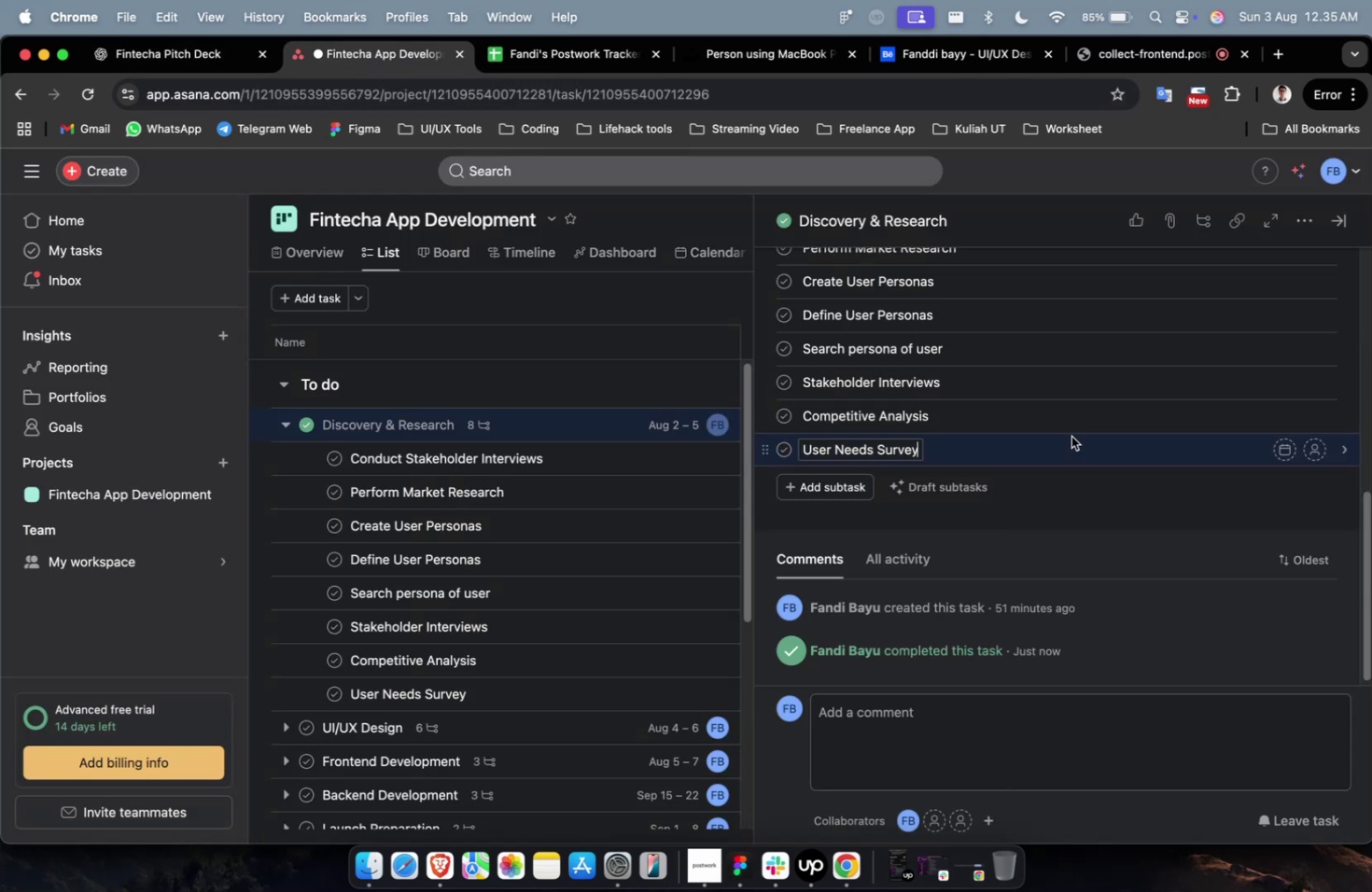 
double_click([1075, 442])
 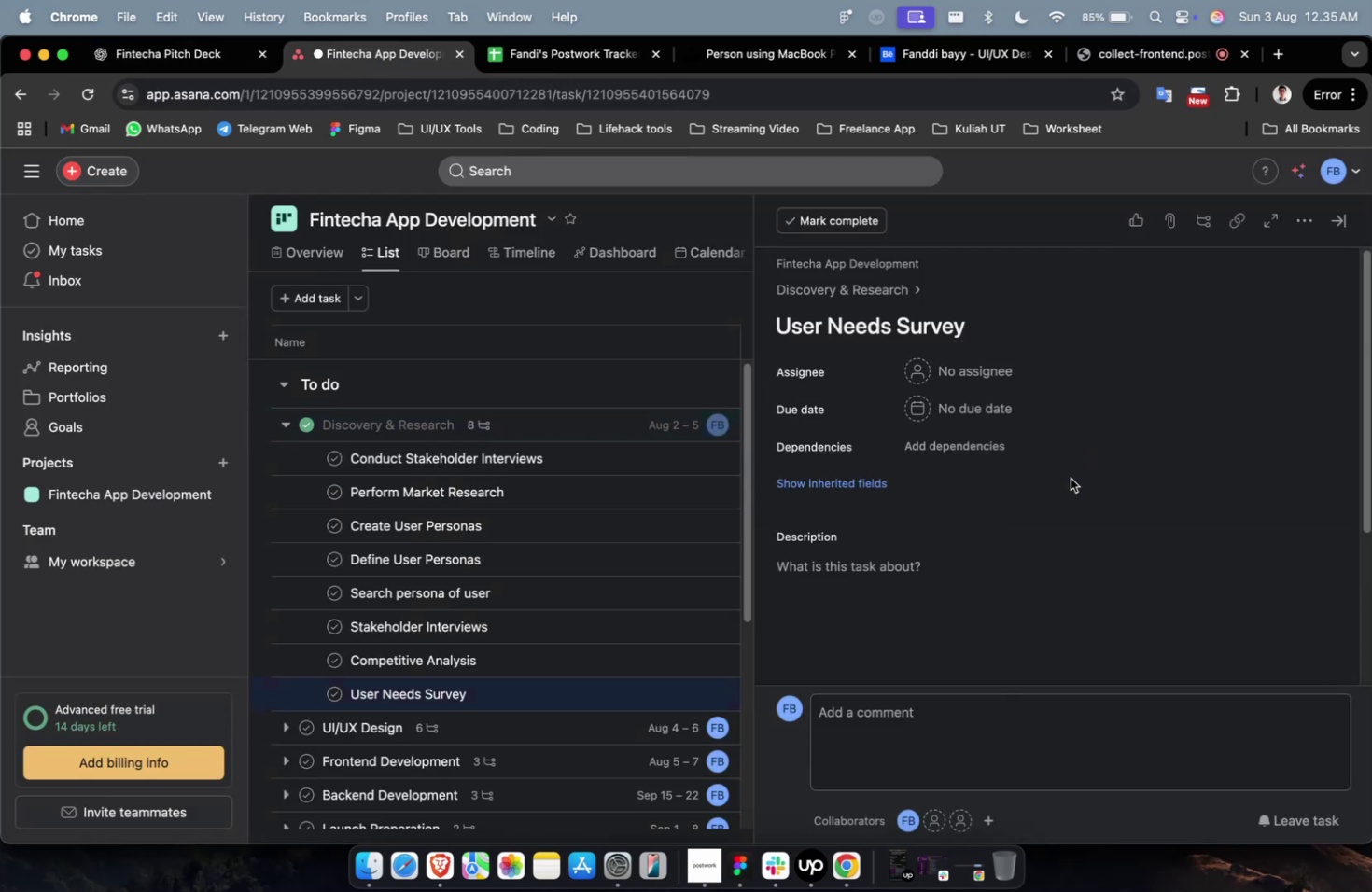 
left_click([1021, 554])
 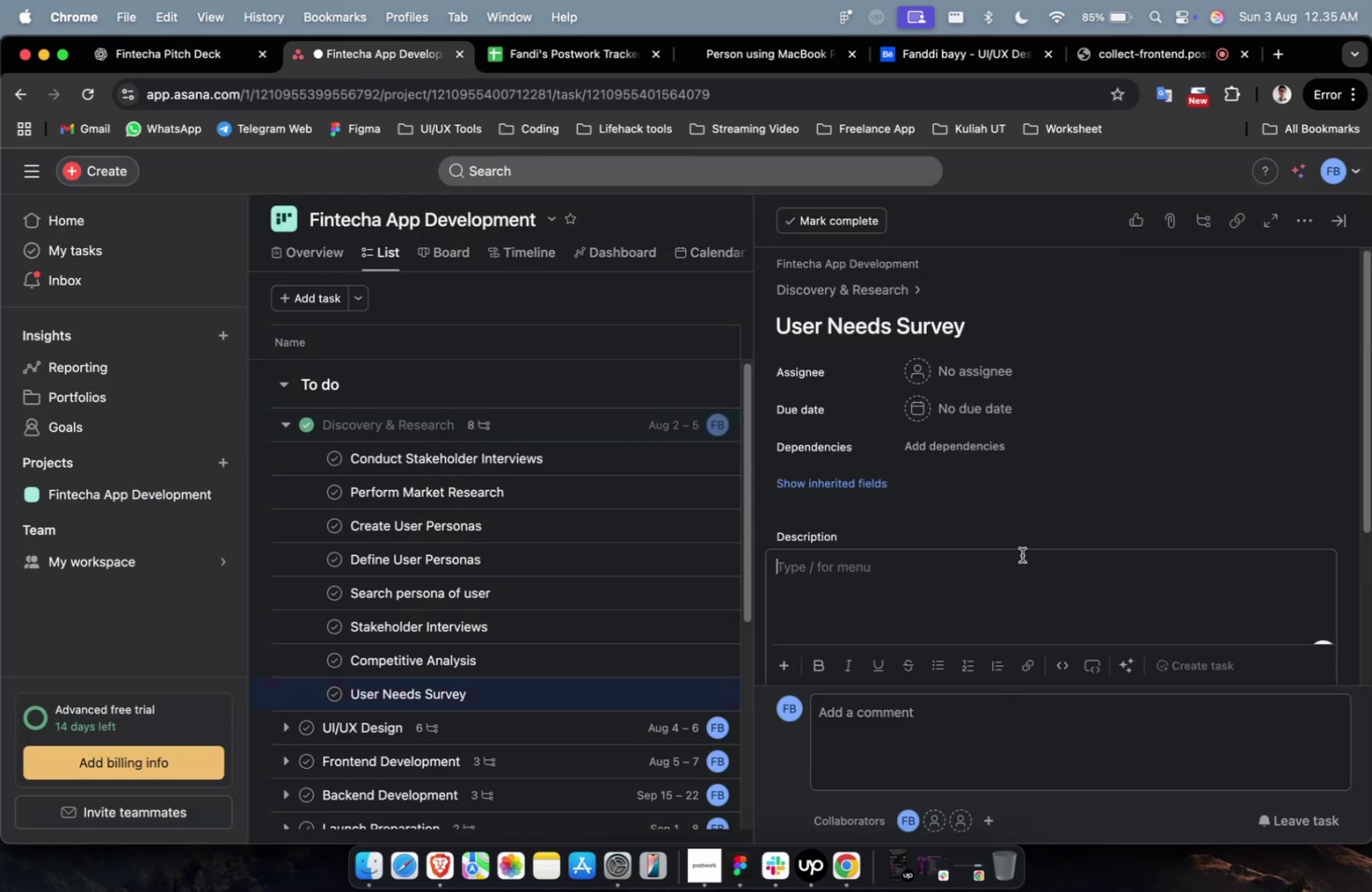 
key(Meta+V)
 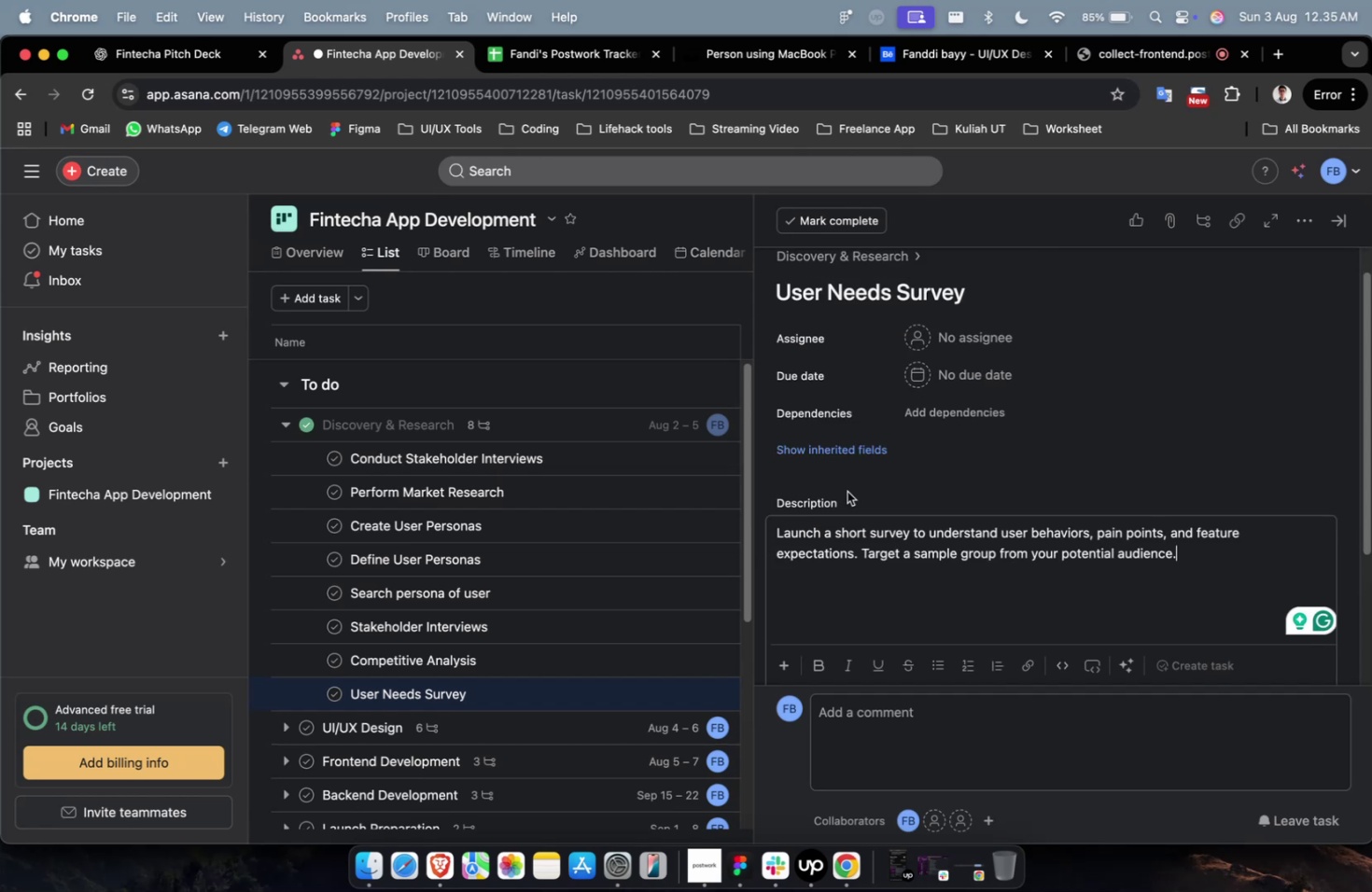 
wait(7.28)
 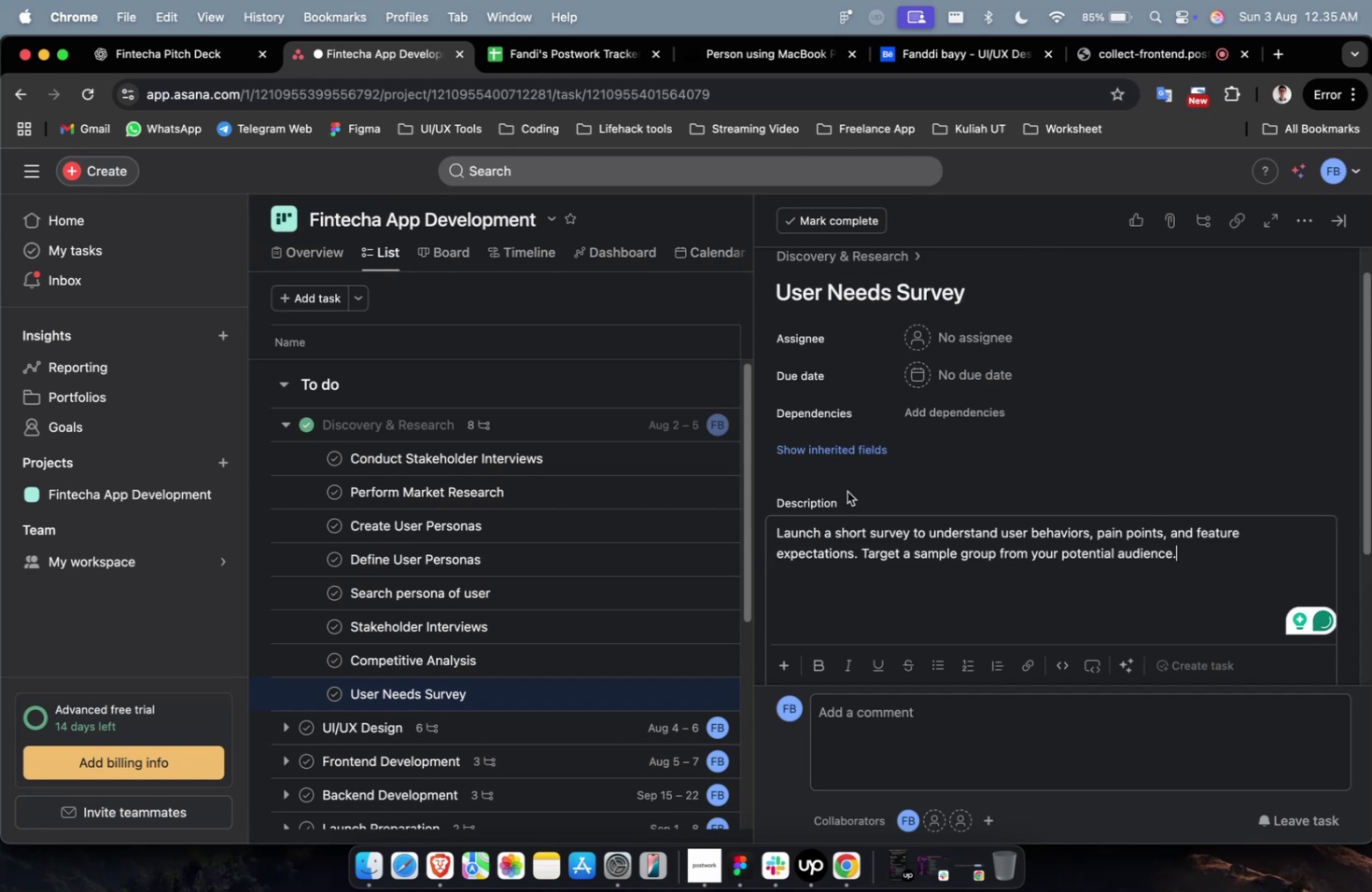 
mouse_move([832, 496])
 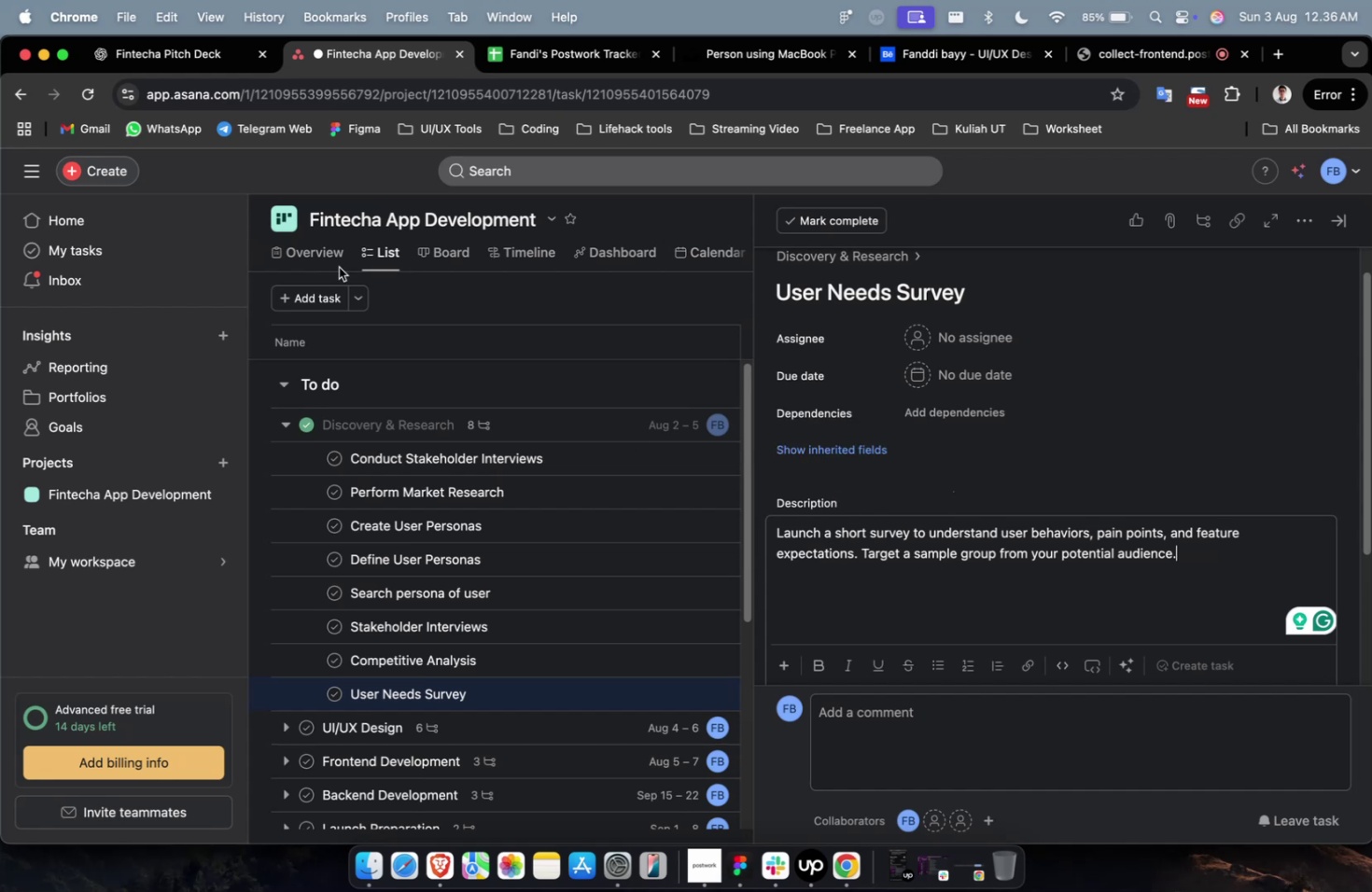 
wait(11.21)
 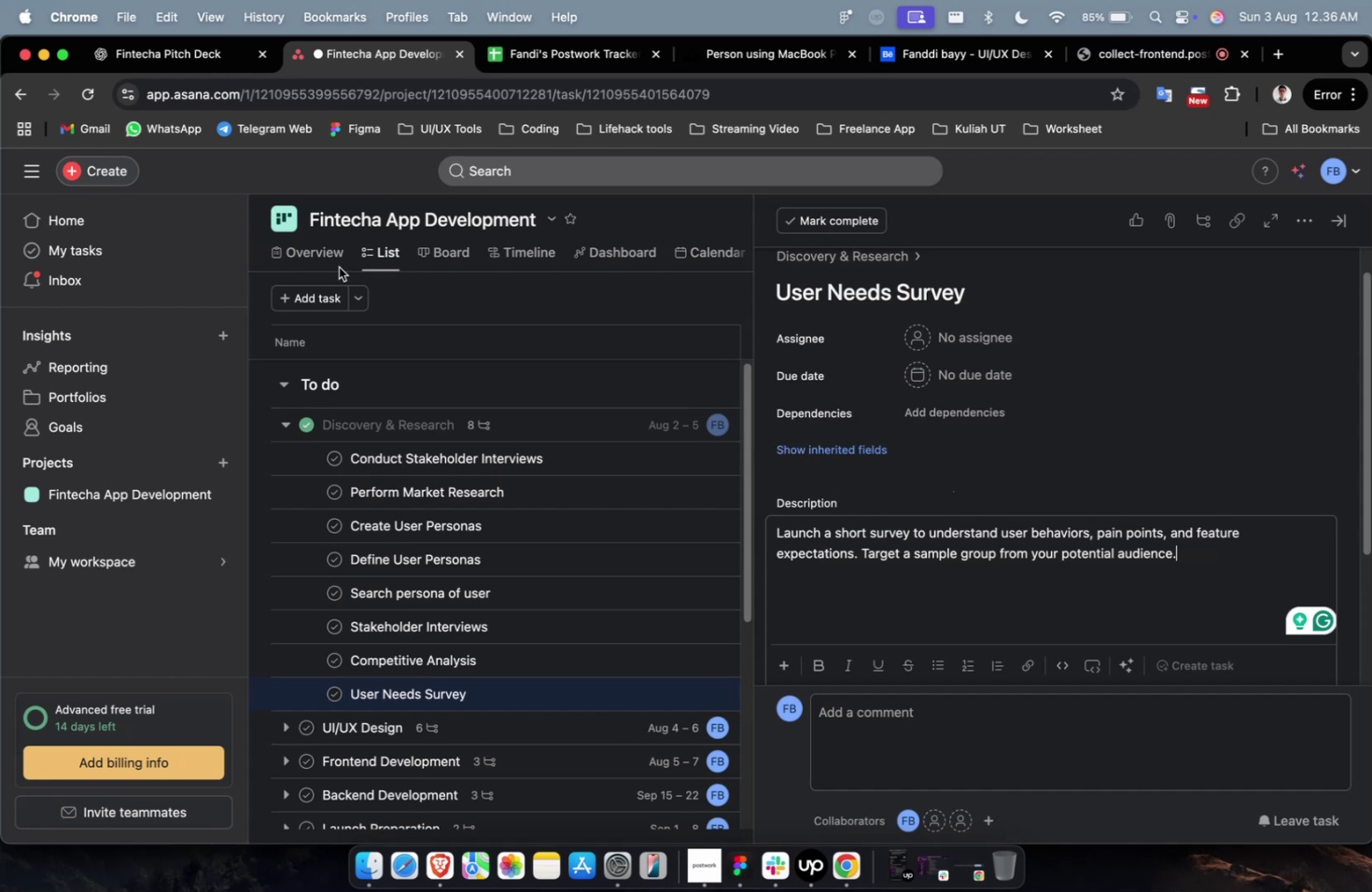 
double_click([1195, 493])
 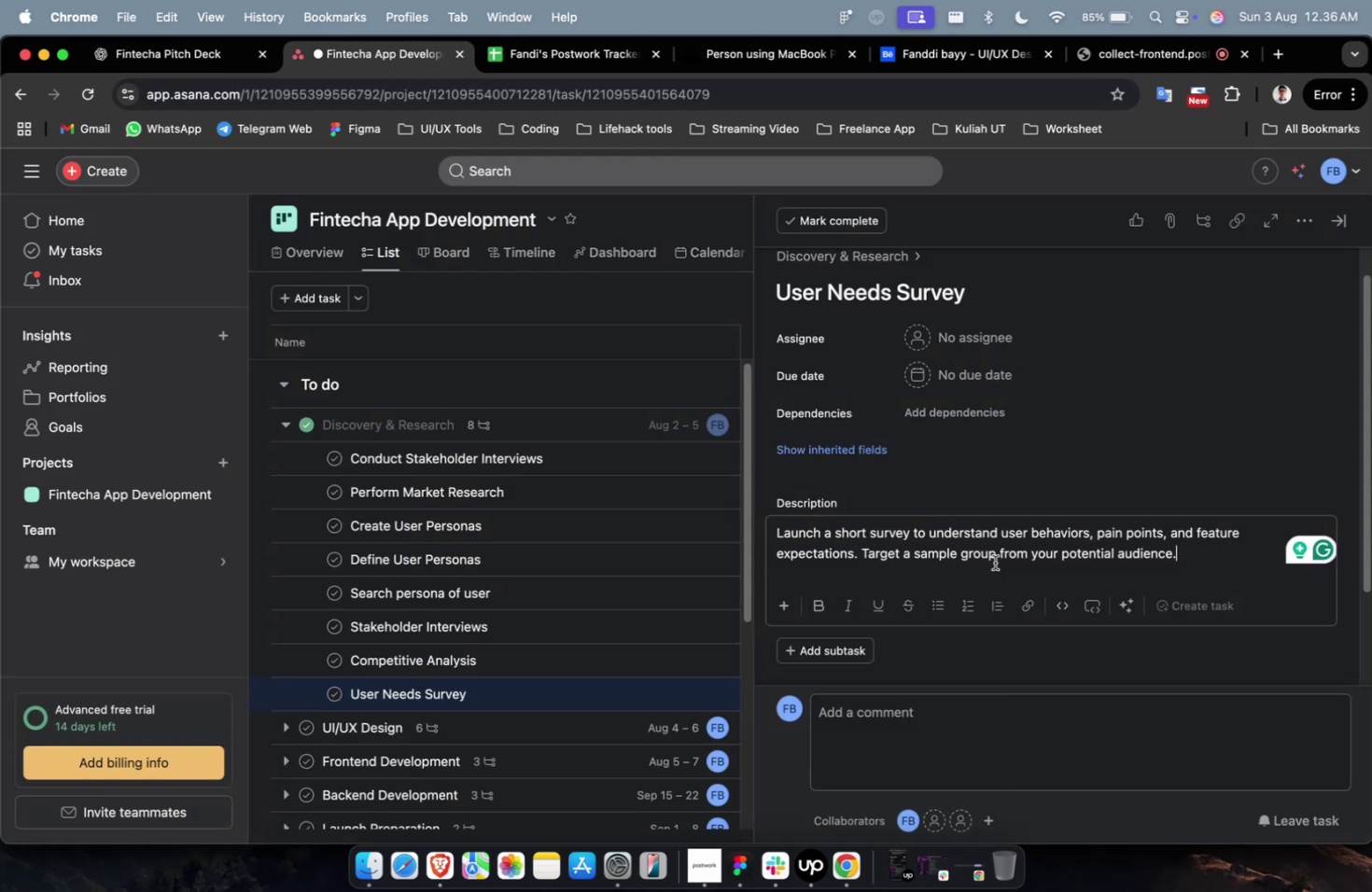 
scroll: coordinate [1154, 577], scroll_direction: down, amount: 3.0
 